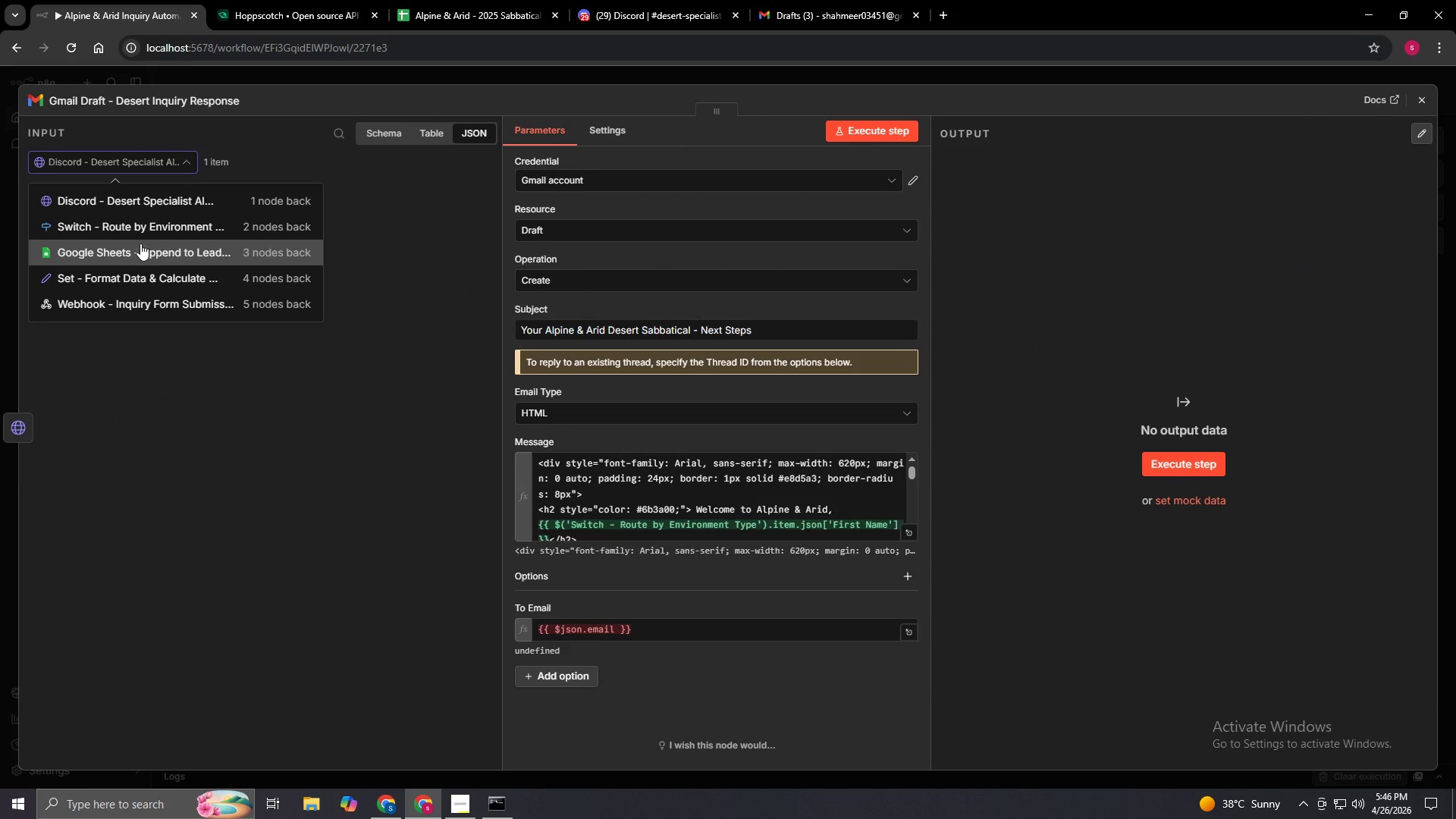 
left_click([140, 234])
 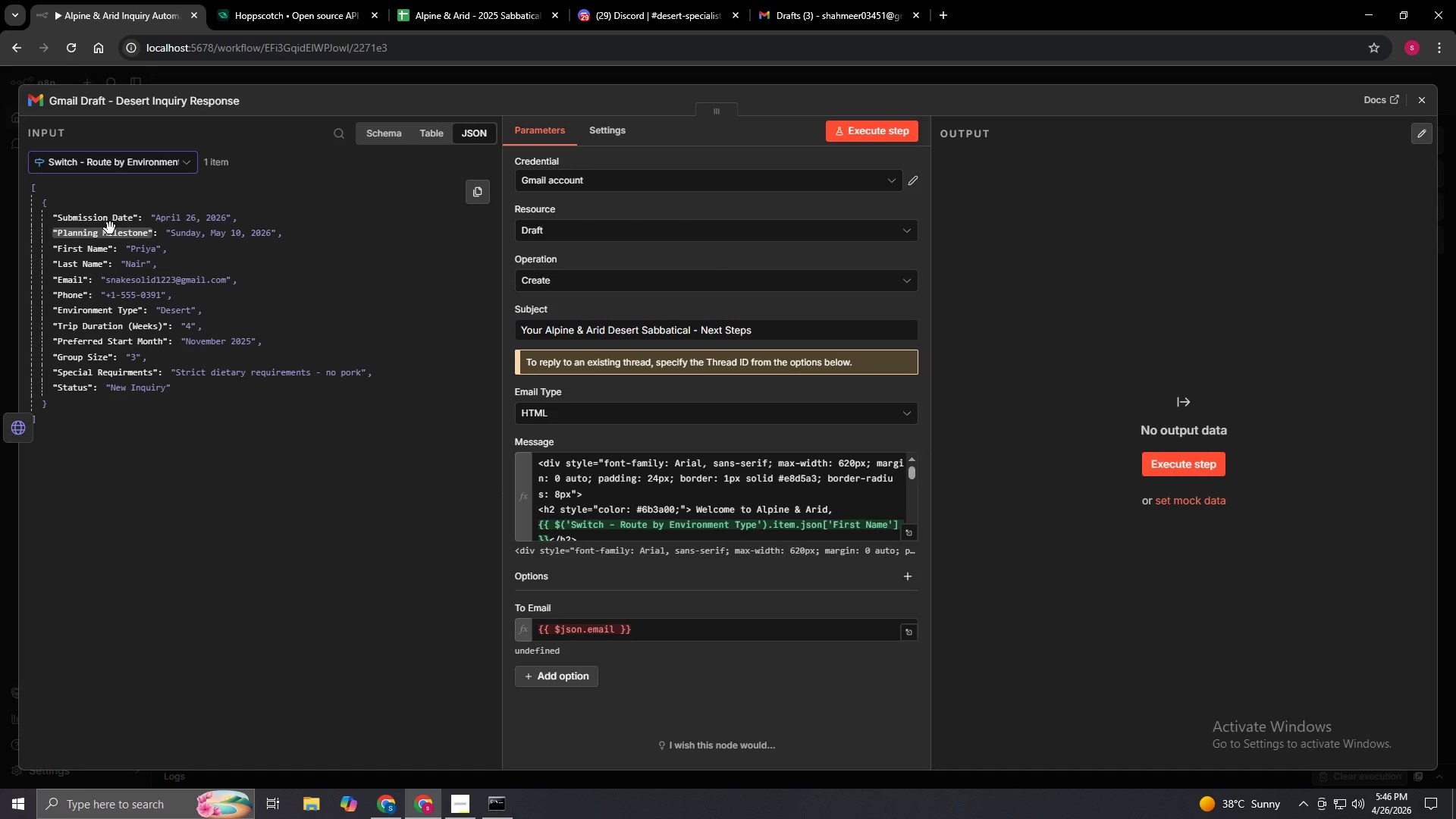 
wait(5.75)
 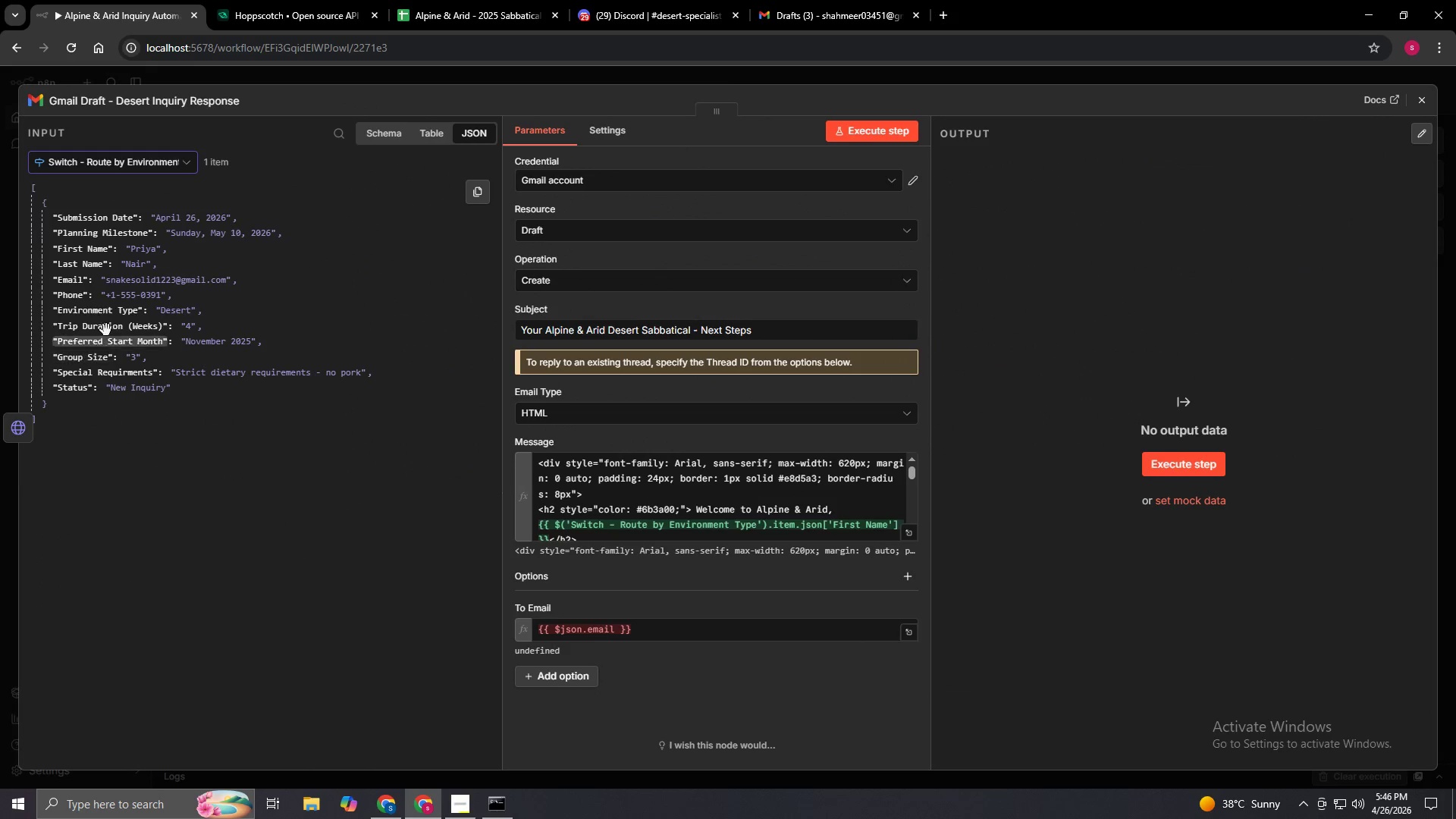 
left_click_drag(start_coordinate=[76, 281], to_coordinate=[699, 632])
 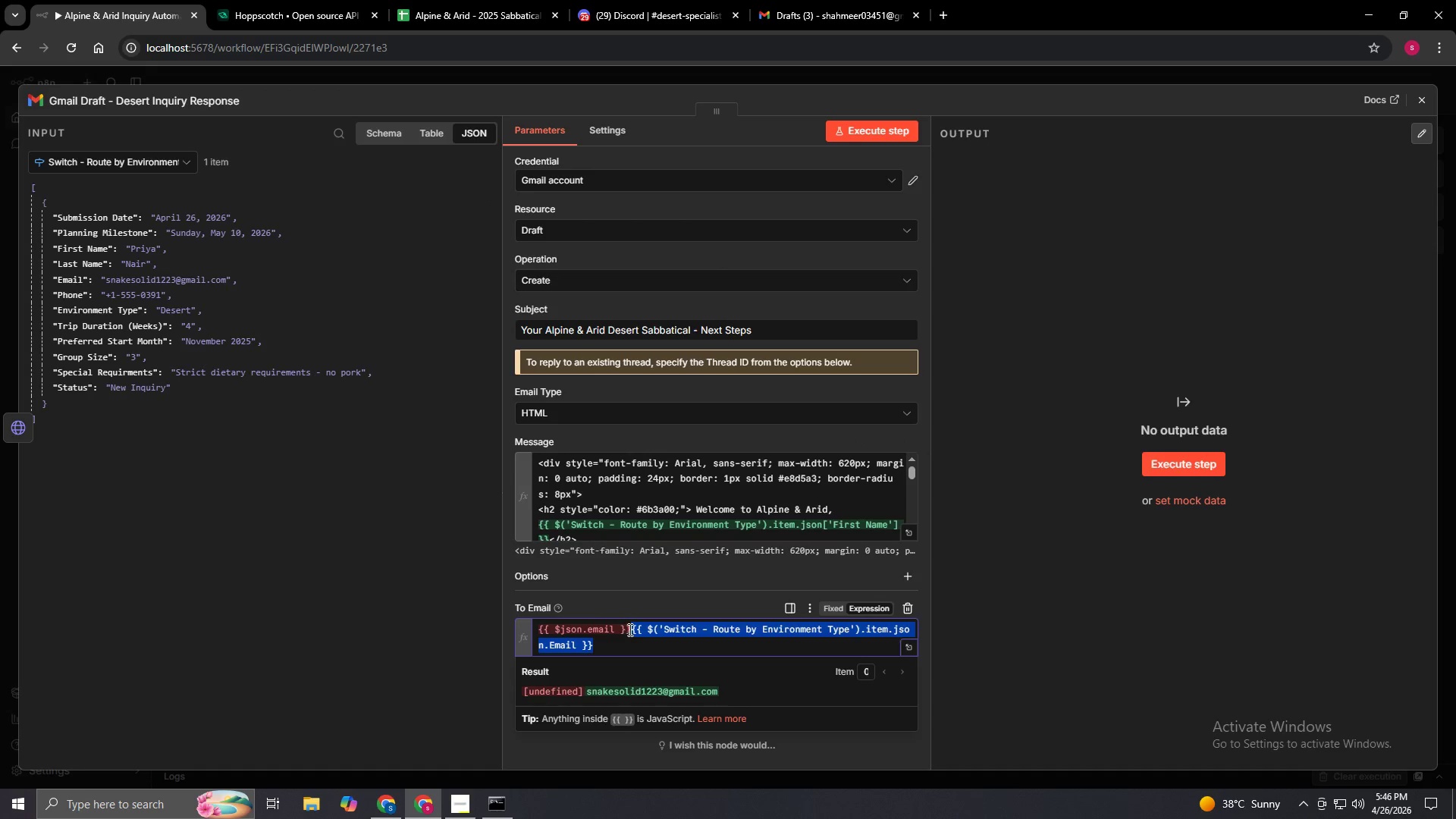 
left_click_drag(start_coordinate=[629, 629], to_coordinate=[507, 629])
 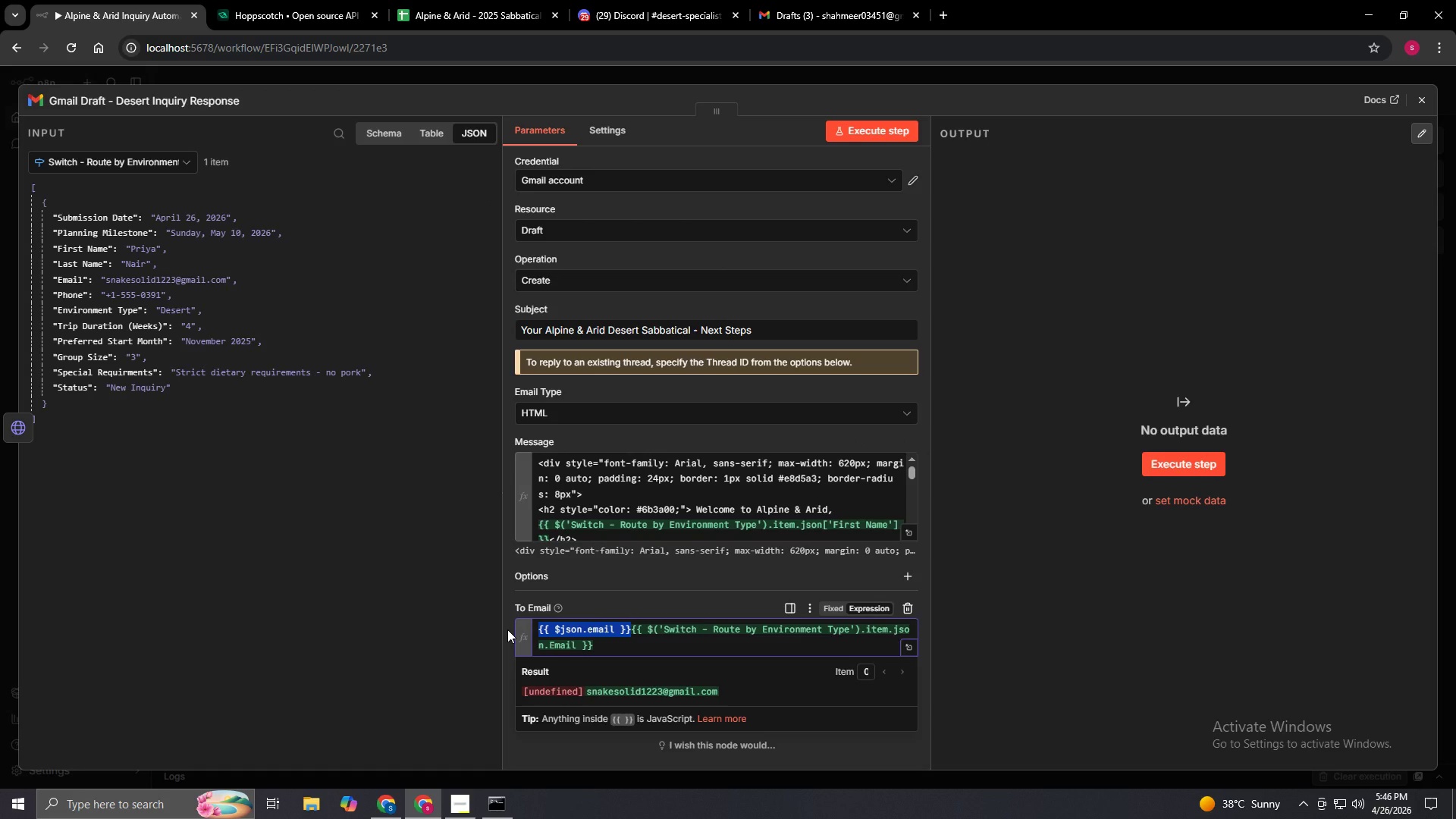 
key(Backspace)
 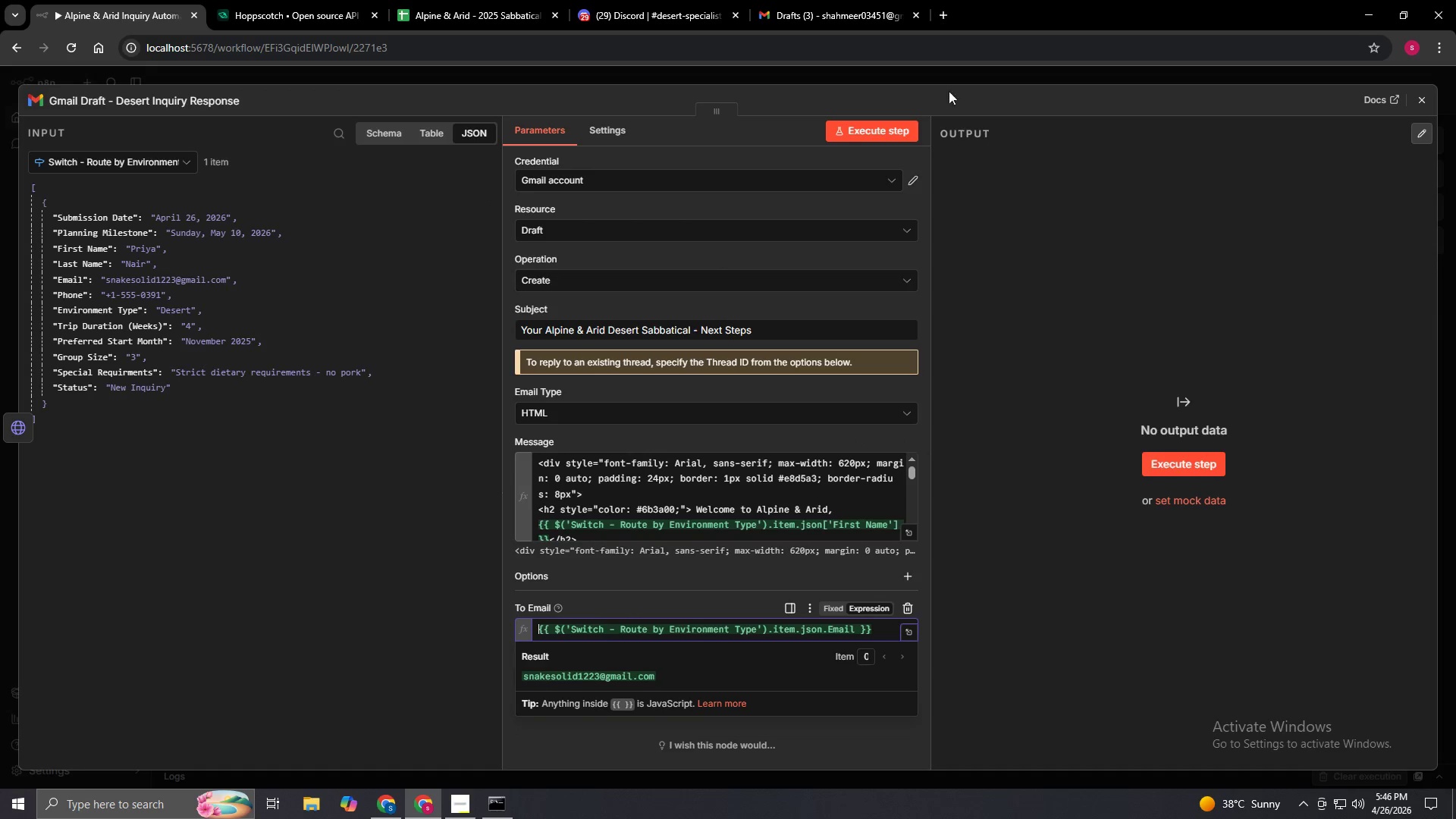 
left_click([868, 121])
 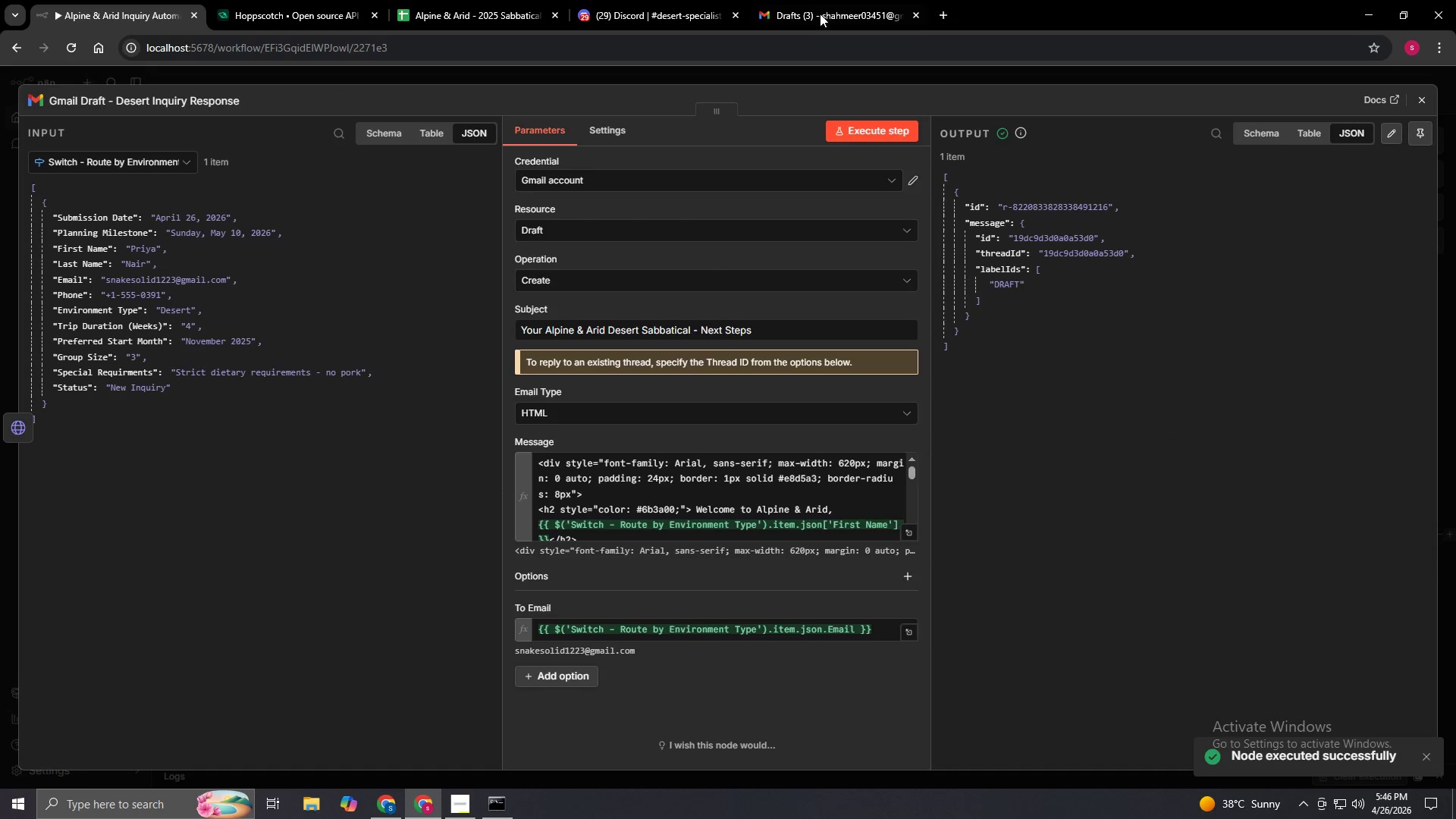 
left_click([814, 3])
 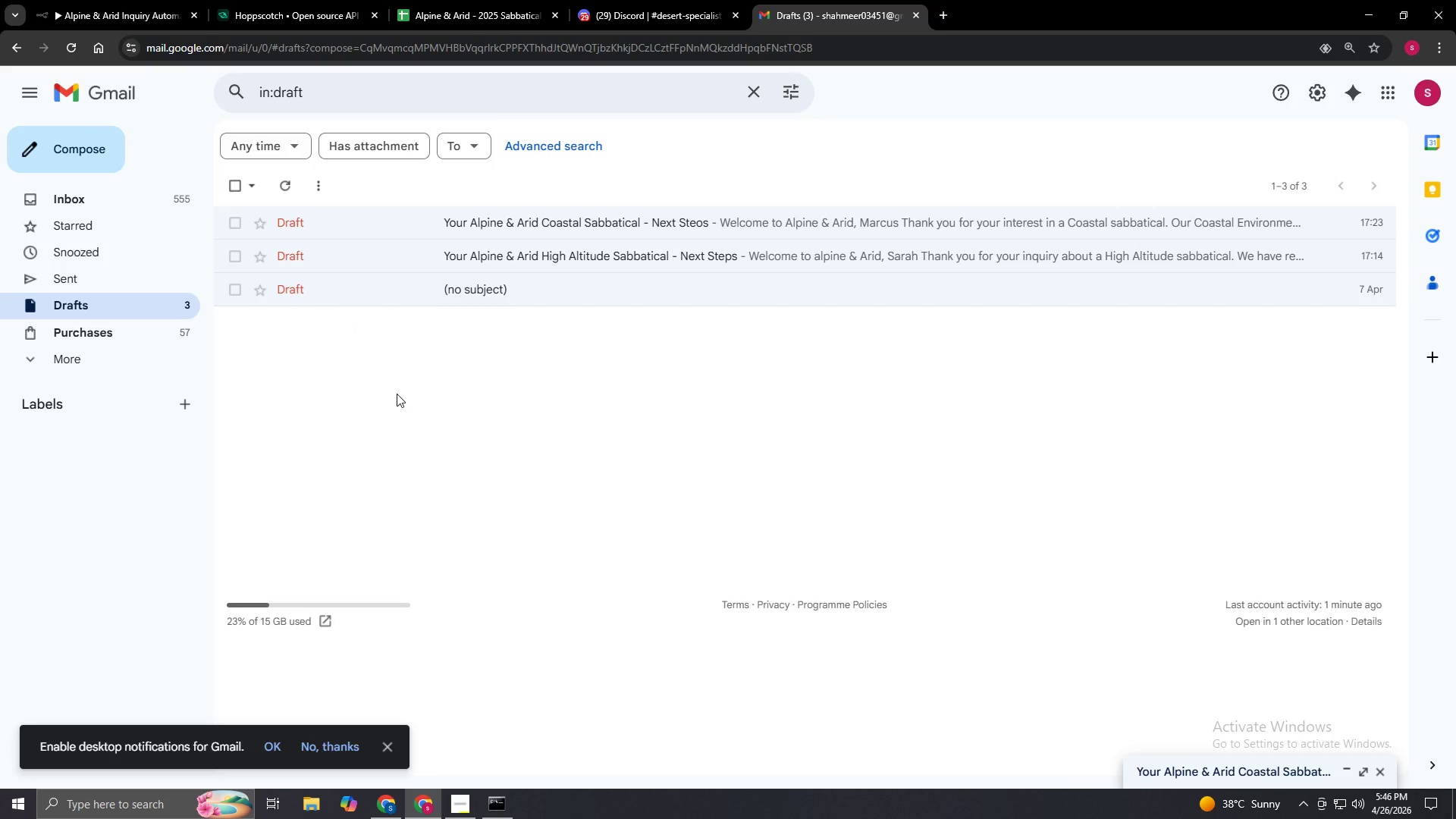 
wait(5.51)
 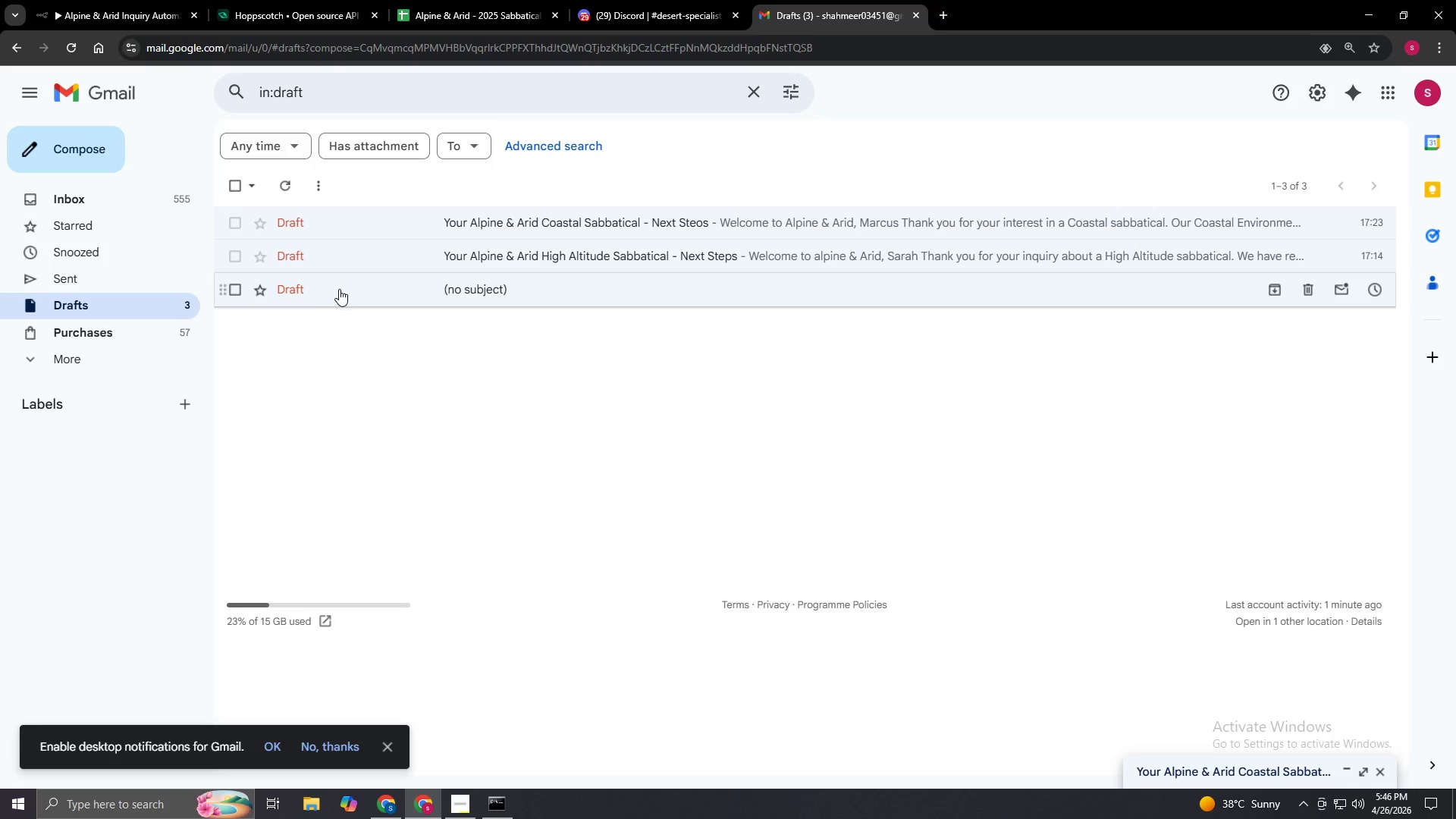 
left_click([67, 43])
 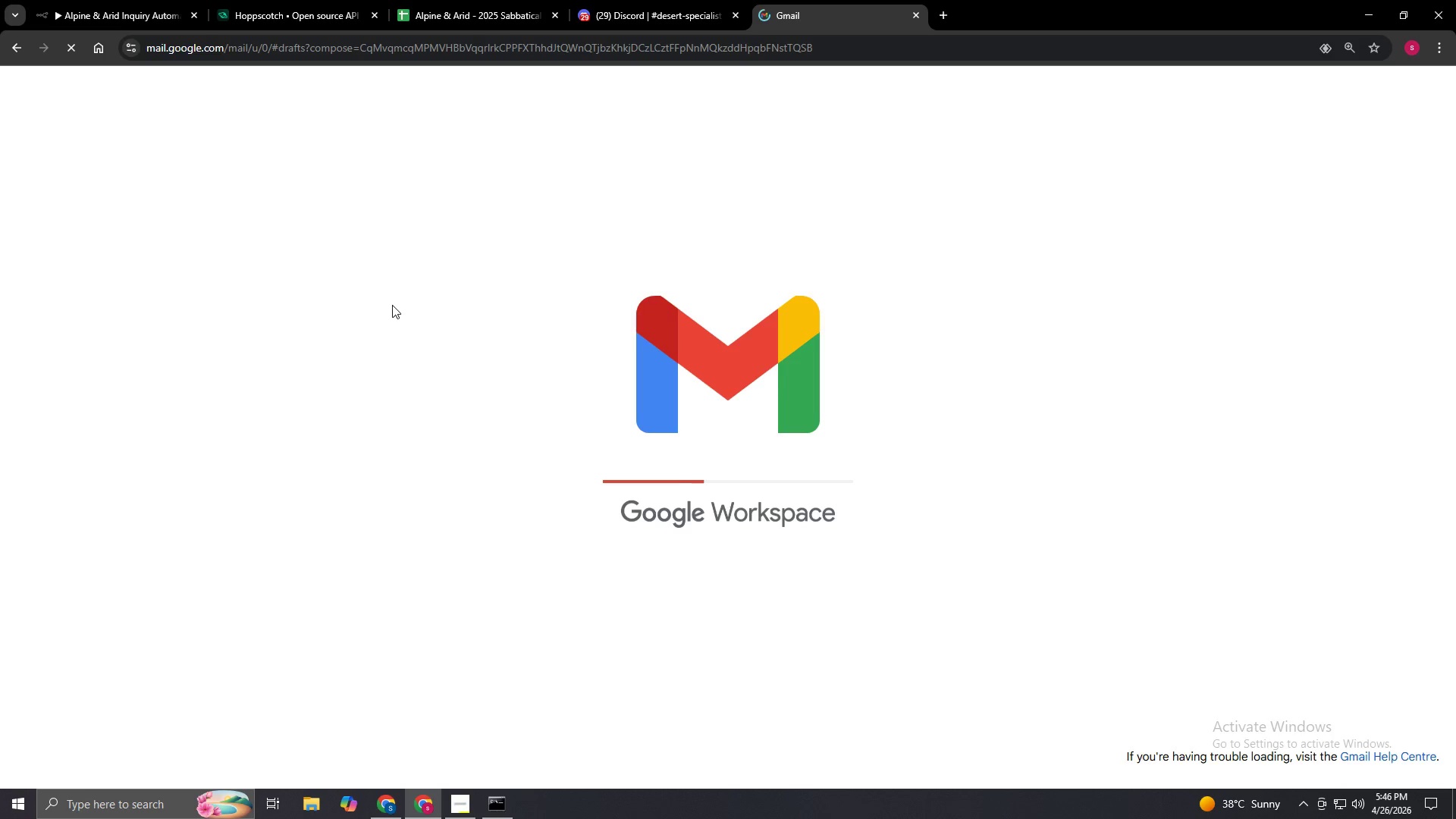 
wait(6.49)
 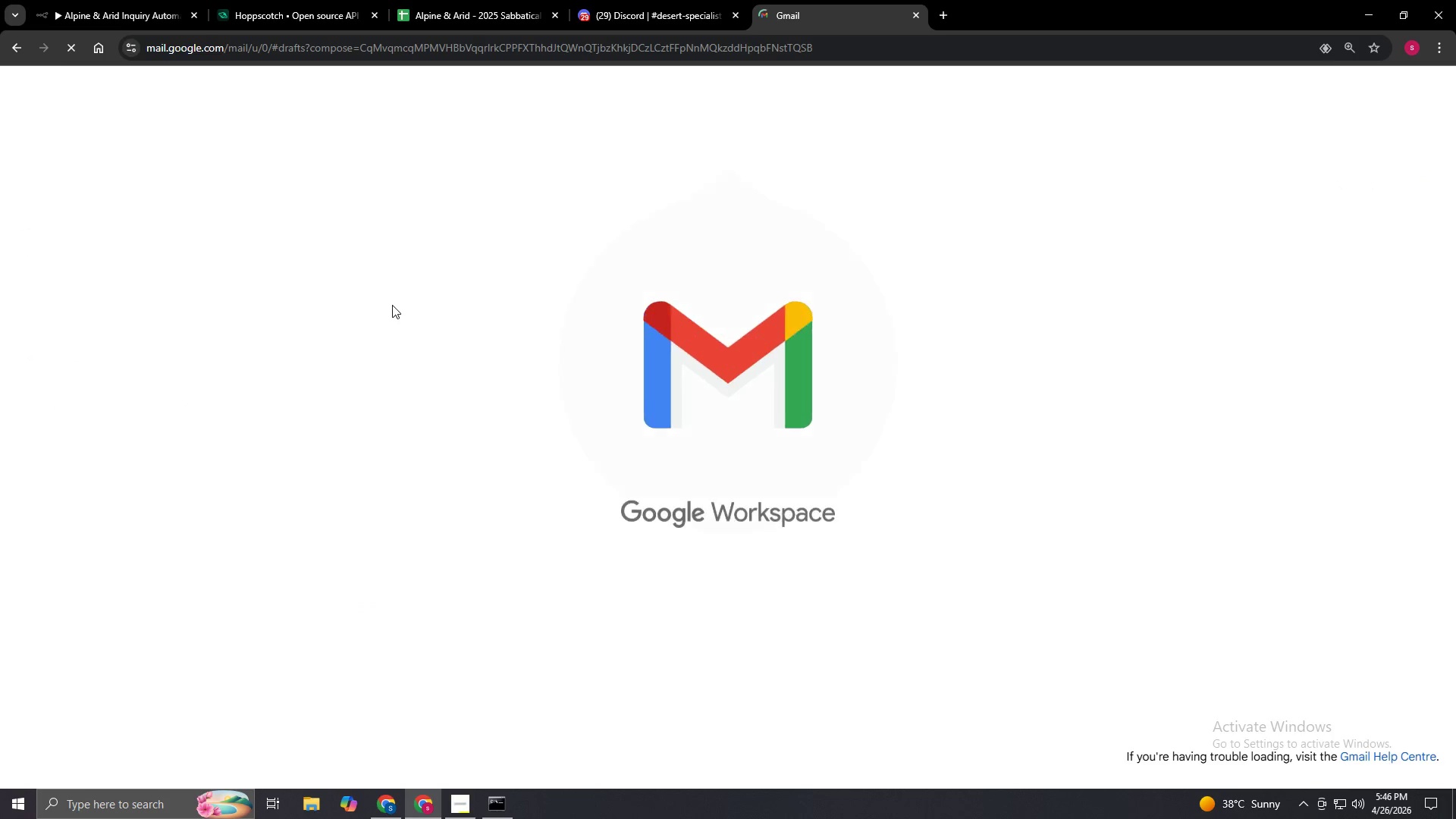 
left_click([137, 8])
 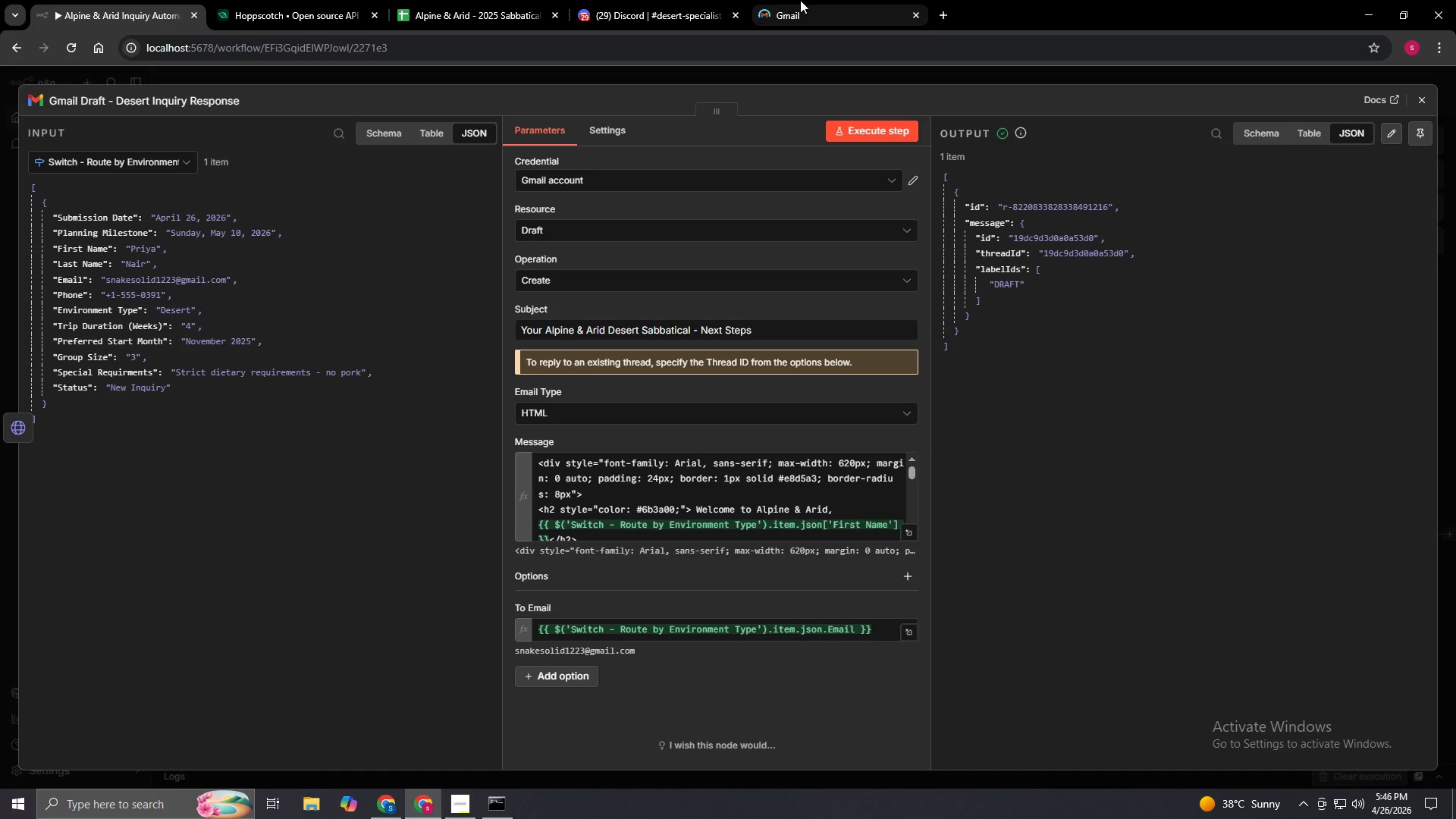 
left_click([809, 5])
 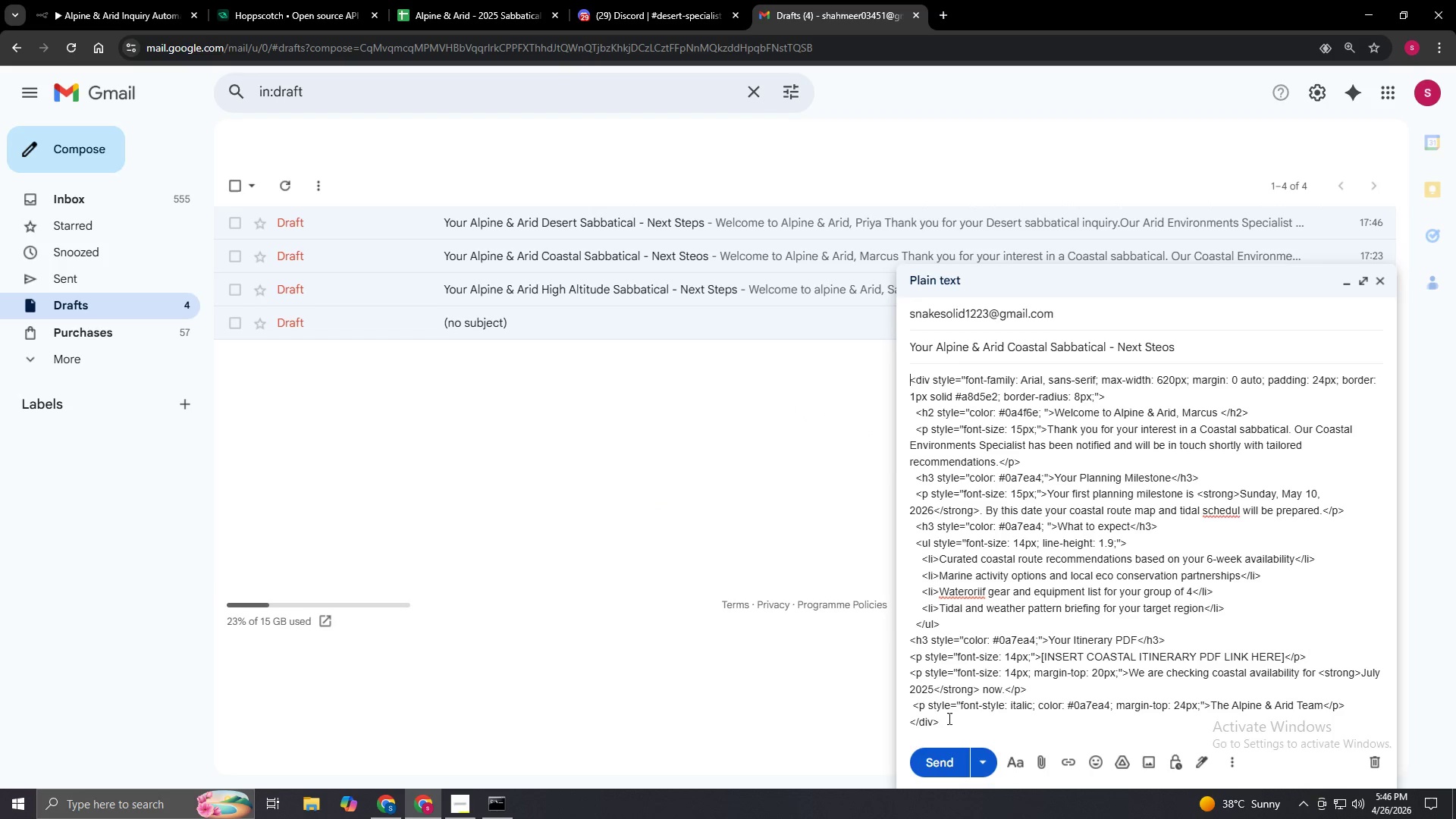 
left_click([1383, 278])
 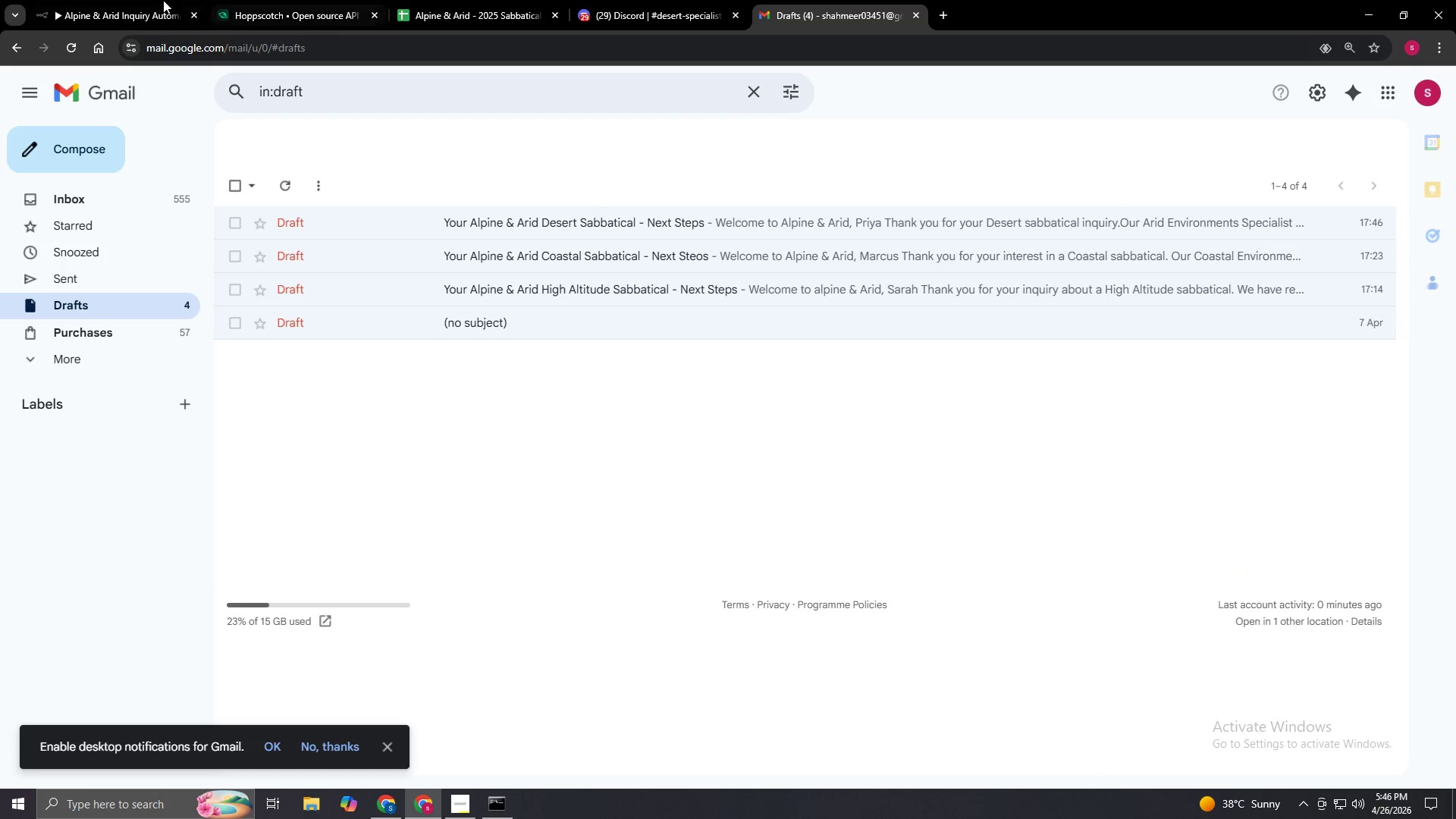 
left_click([149, 0])
 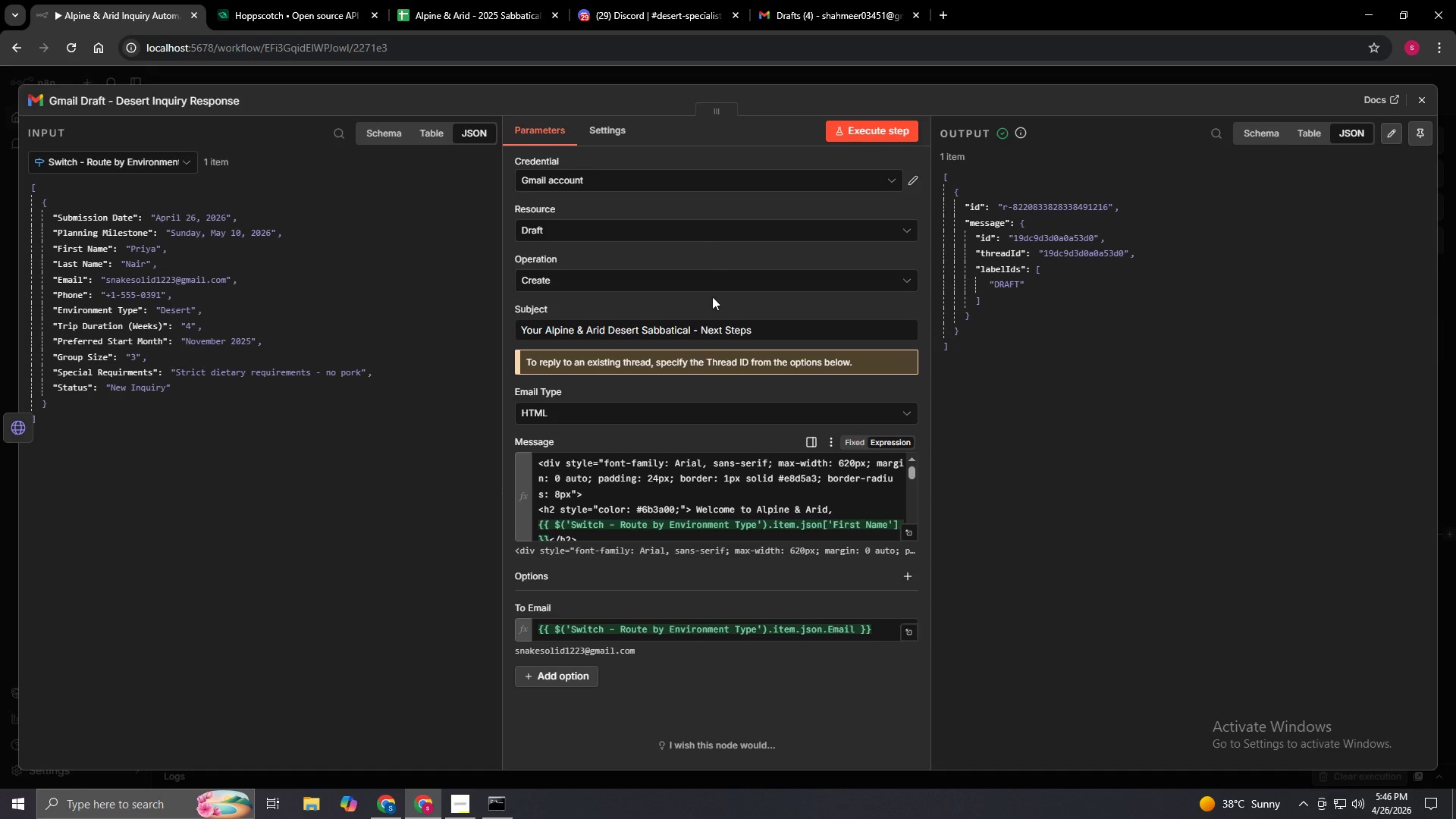 
scroll: coordinate [683, 341], scroll_direction: up, amount: 3.0
 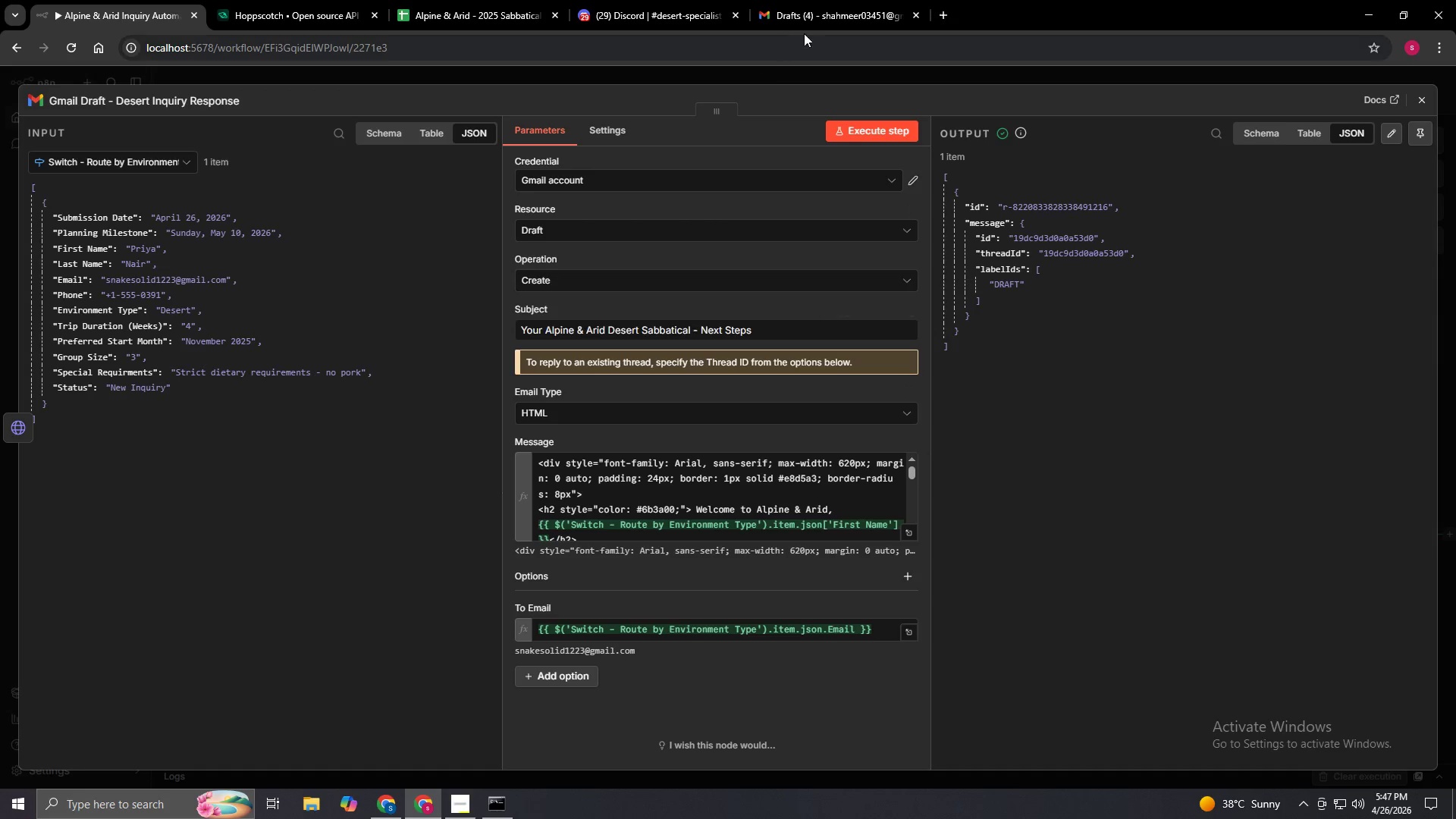 
left_click([805, 27])
 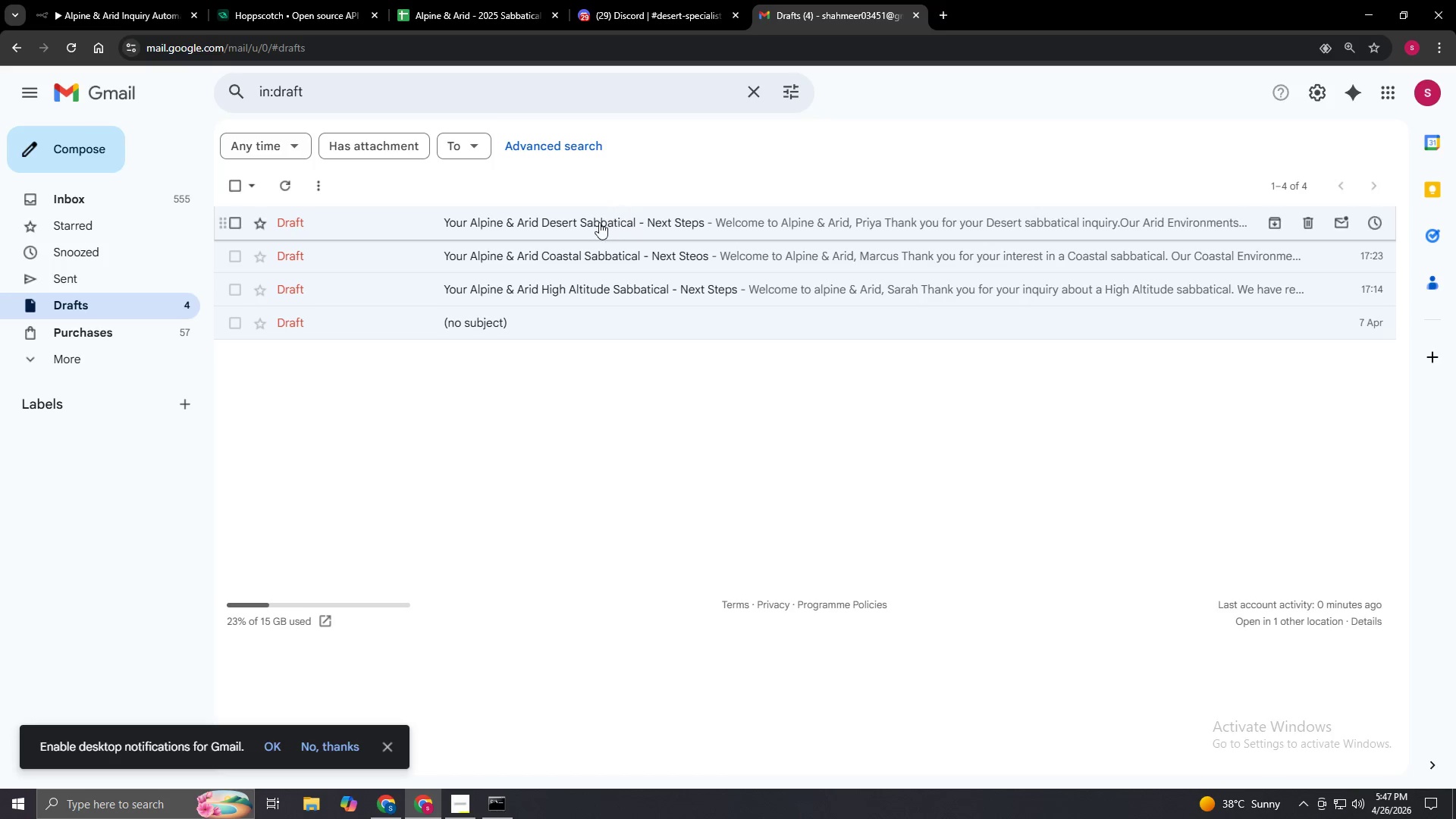 
left_click([598, 224])
 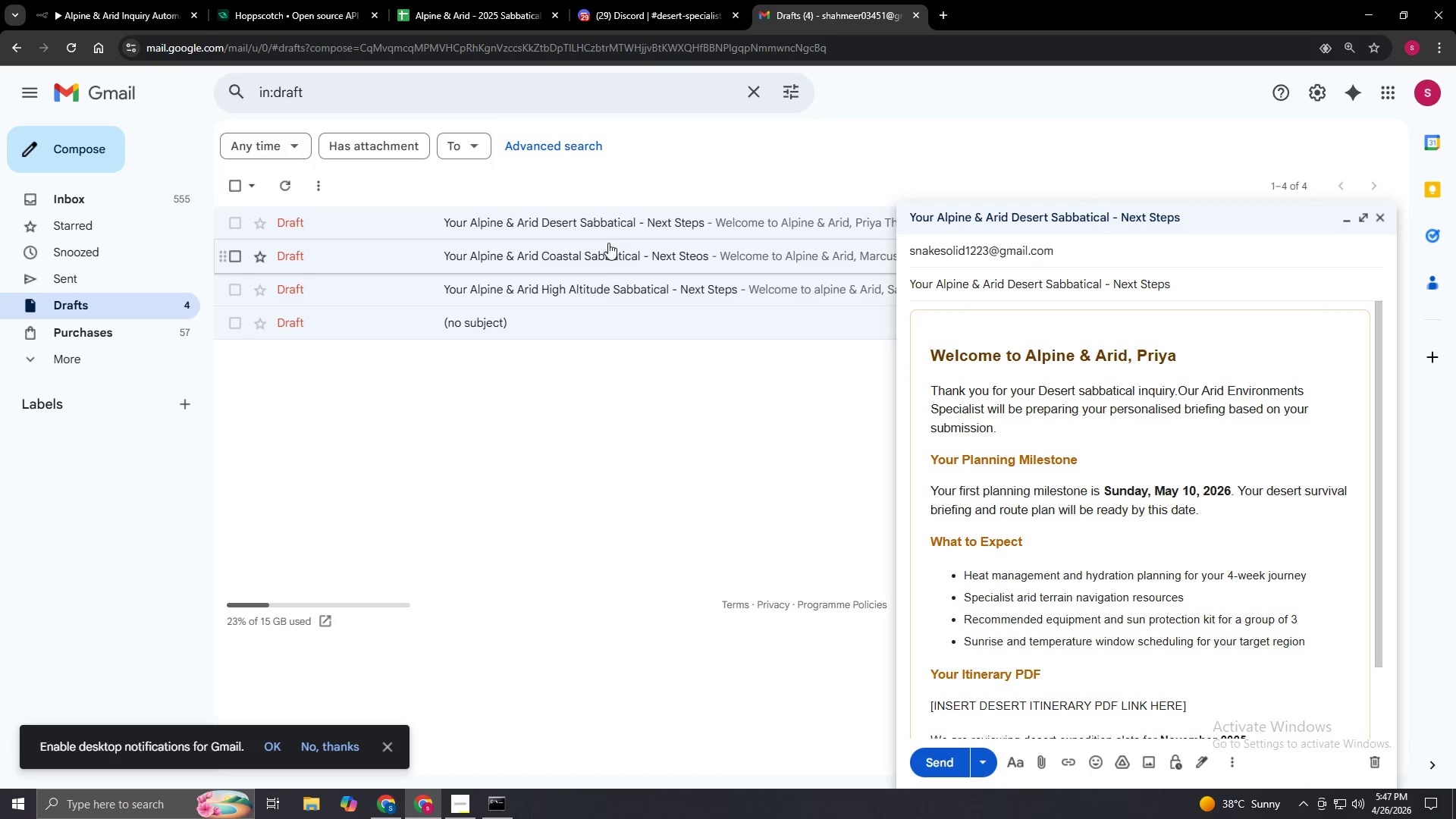 
left_click([601, 249])
 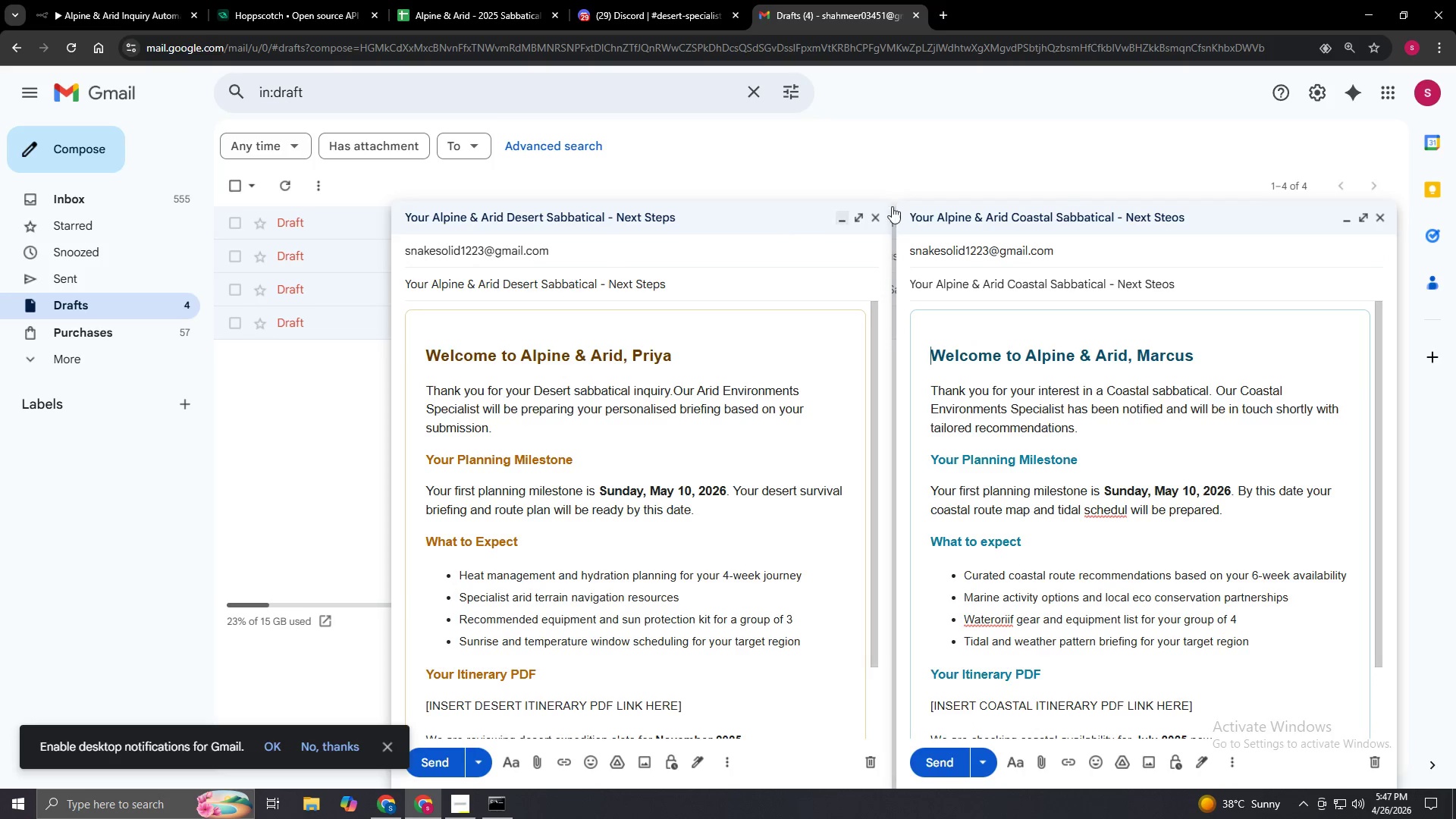 
left_click([865, 219])
 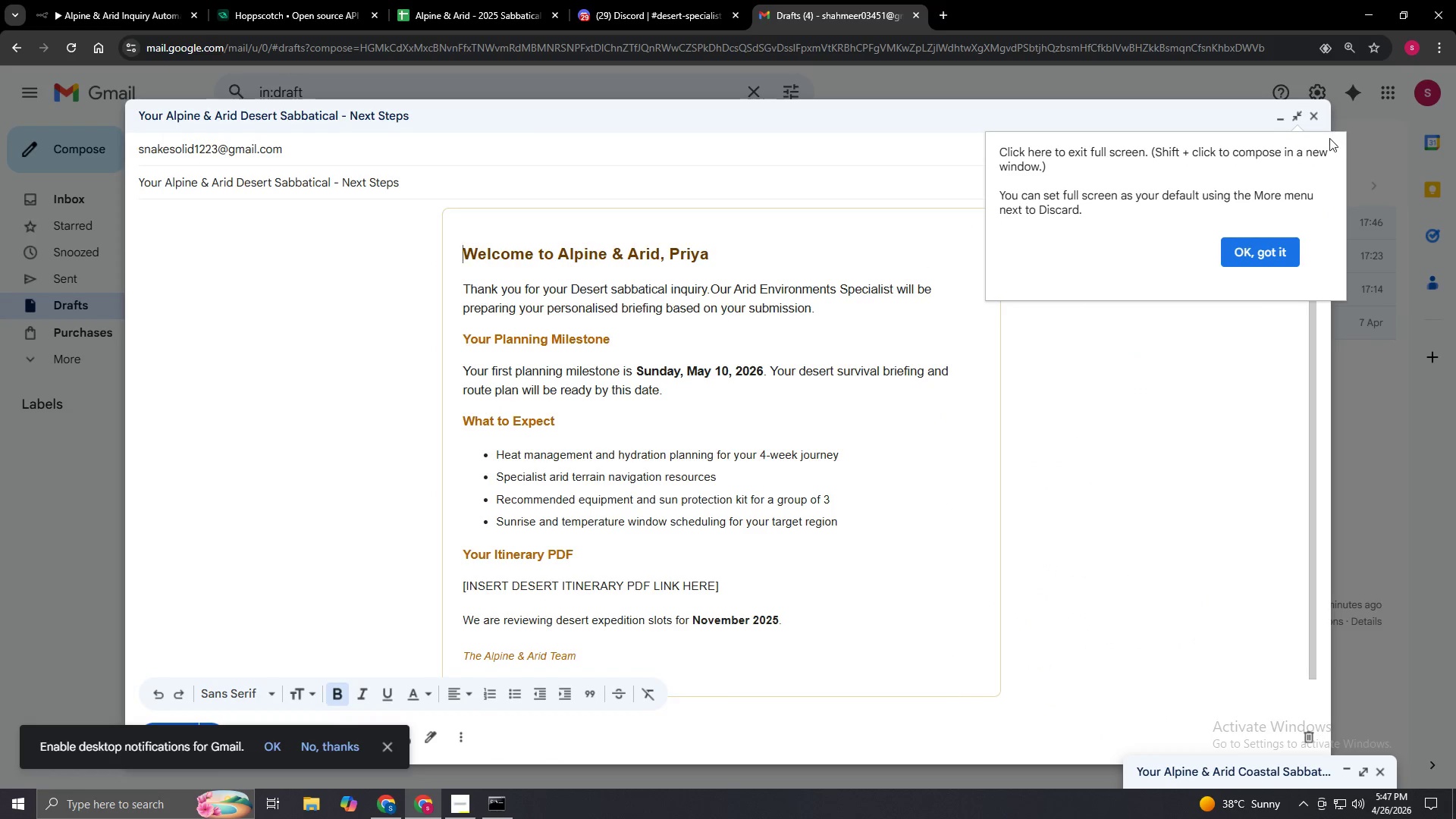 
left_click([1321, 113])
 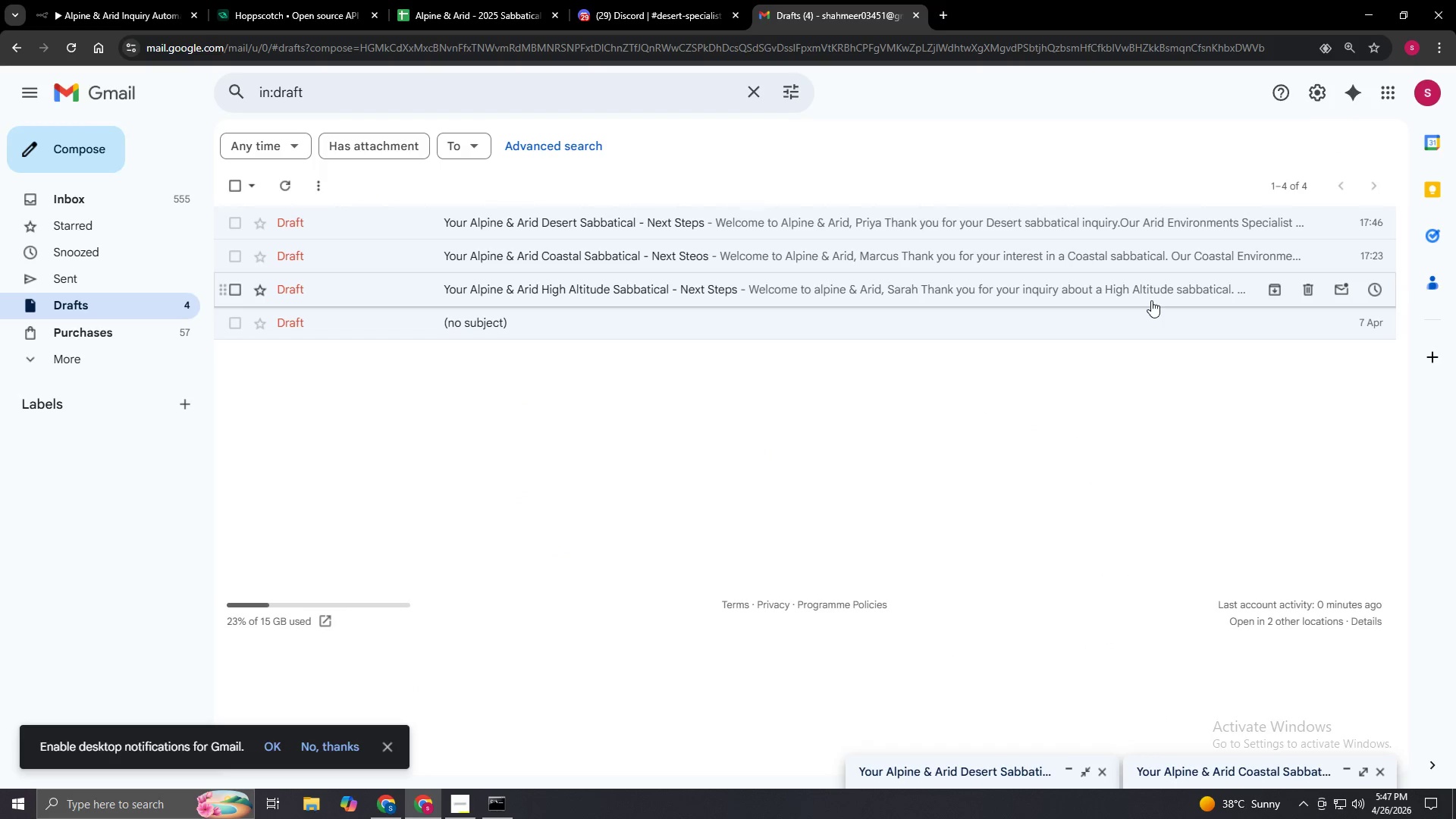 
left_click([1138, 286])
 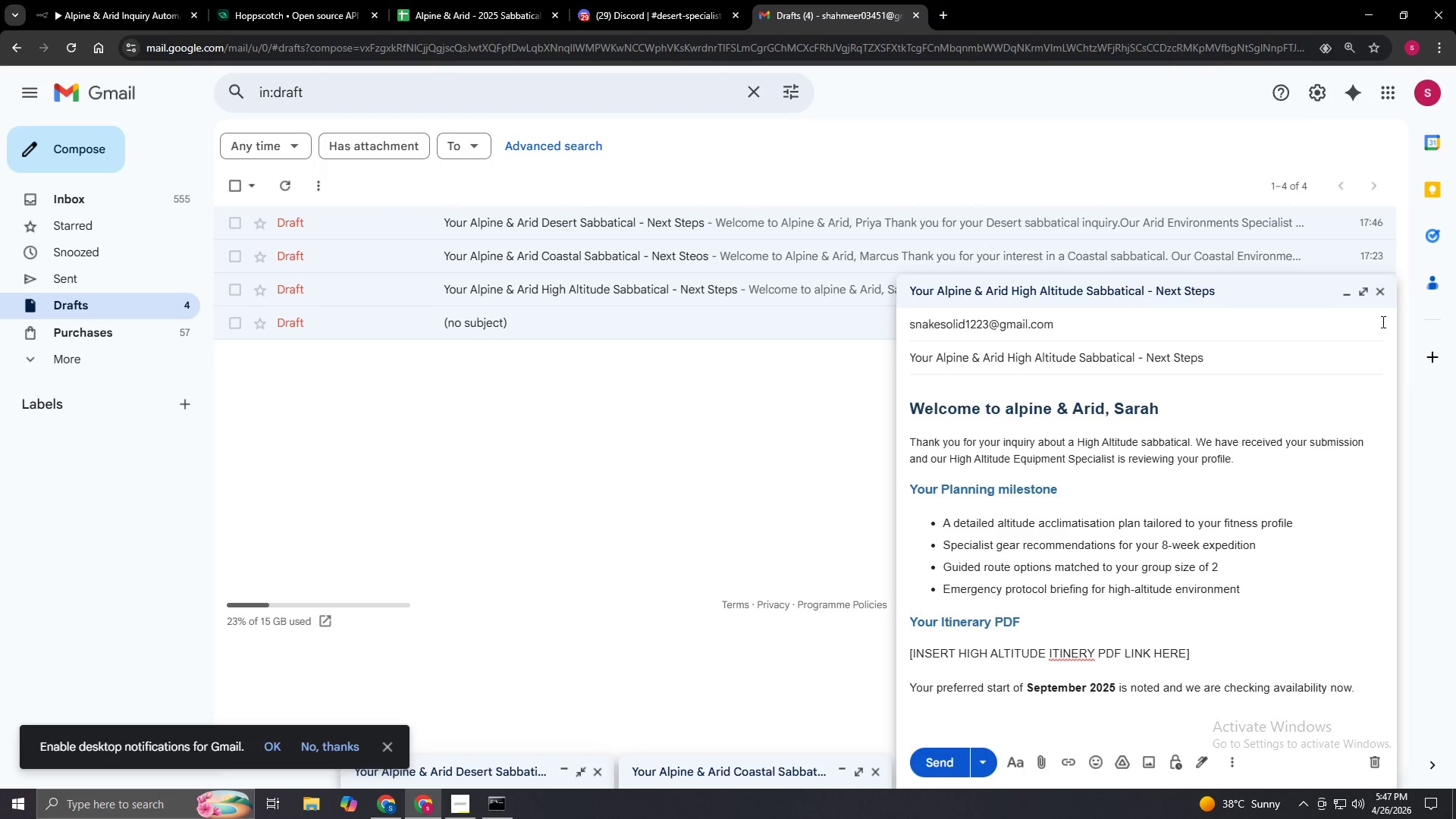 
left_click([1382, 289])
 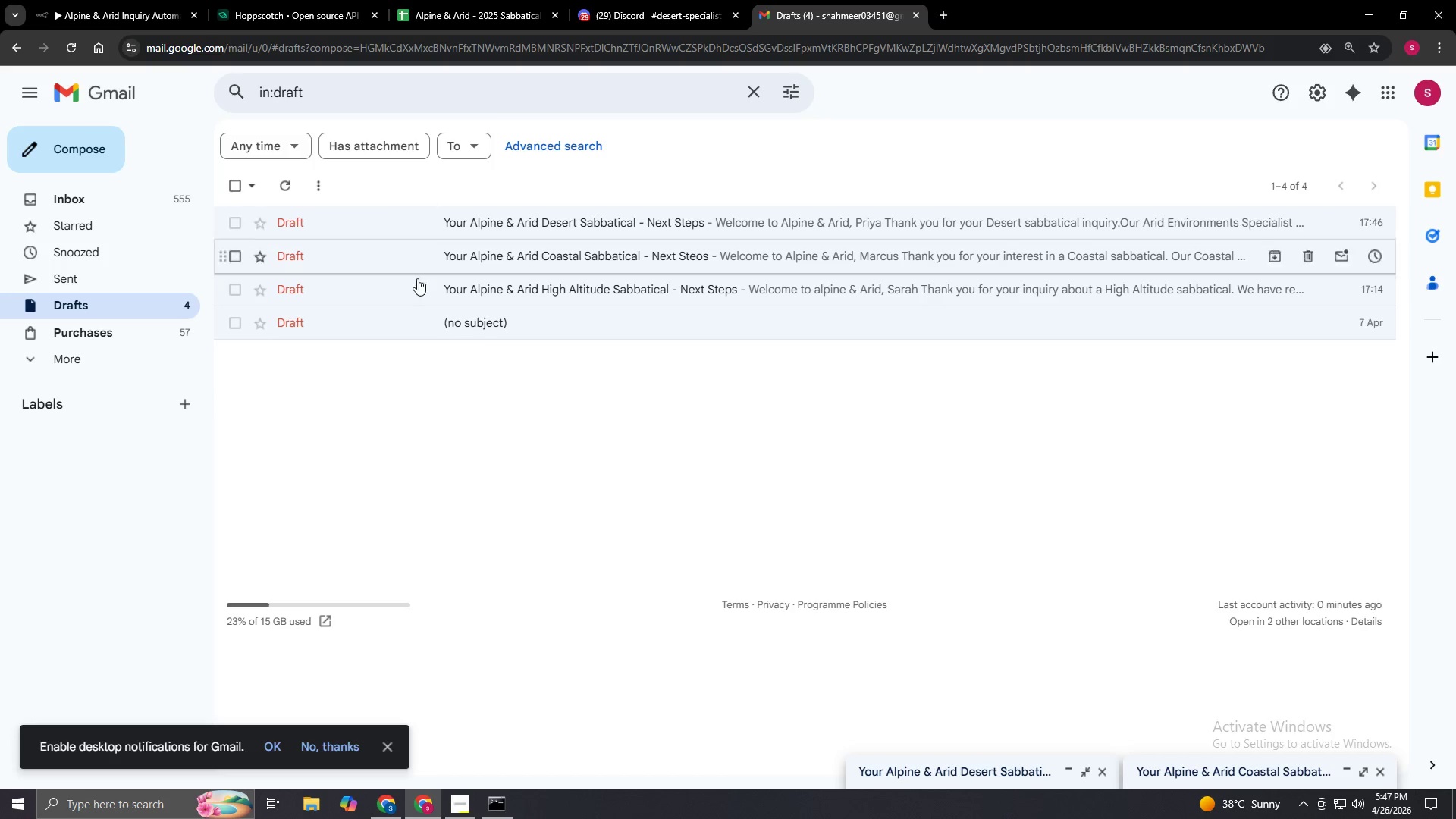 
left_click([486, 326])
 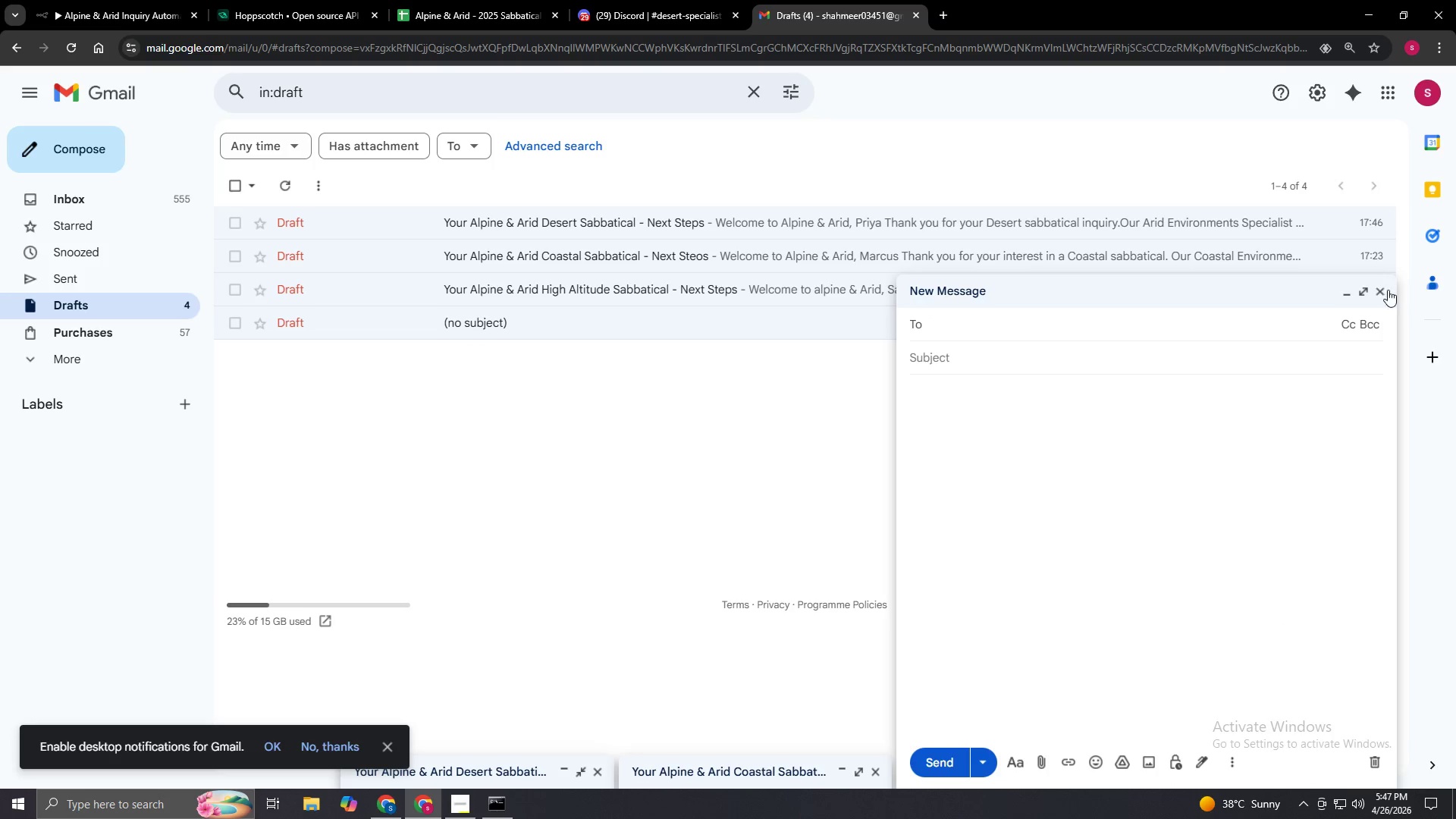 
left_click([1382, 293])
 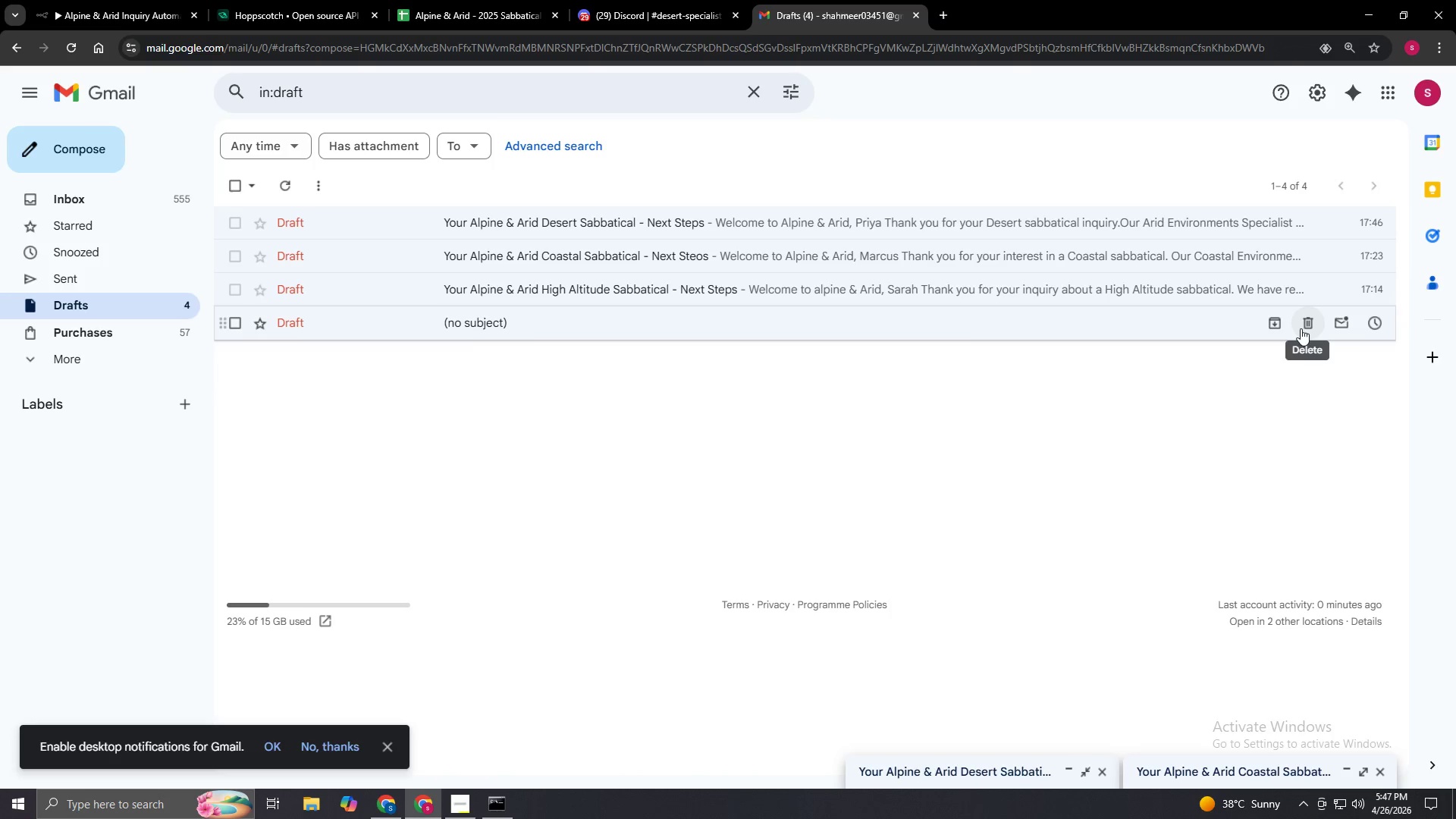 
left_click([1304, 325])
 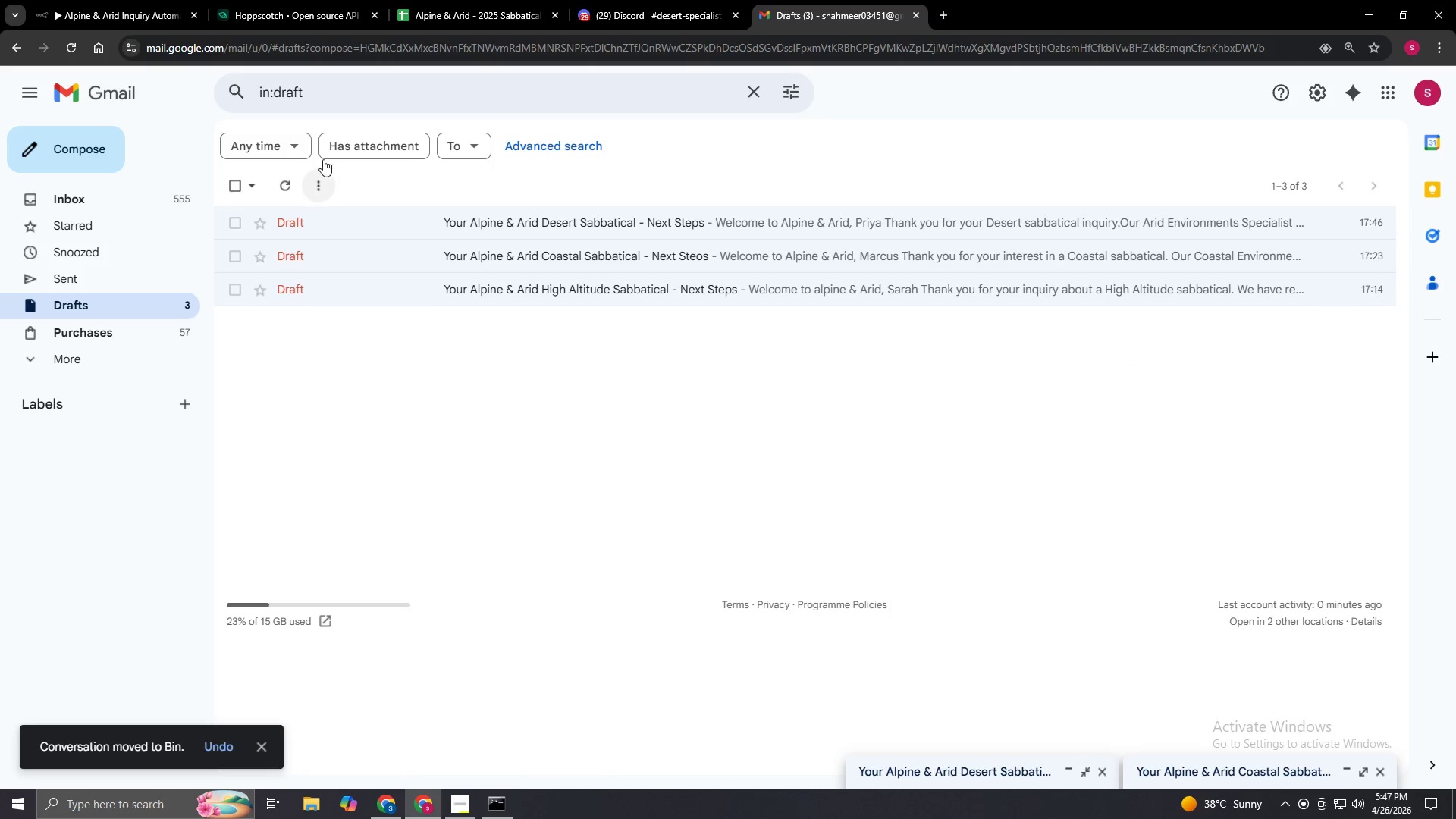 
left_click([155, 0])
 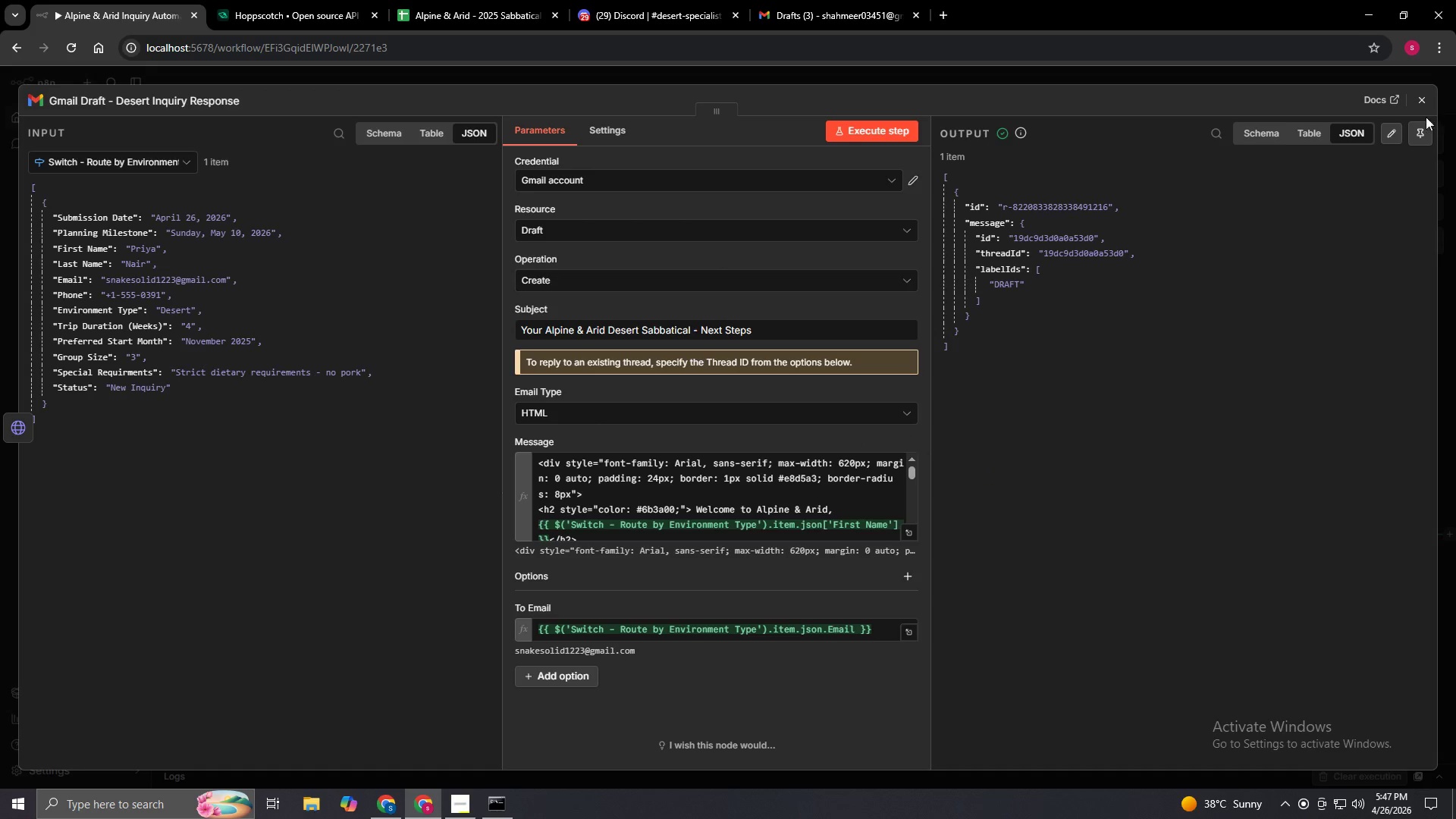 
left_click([1420, 109])
 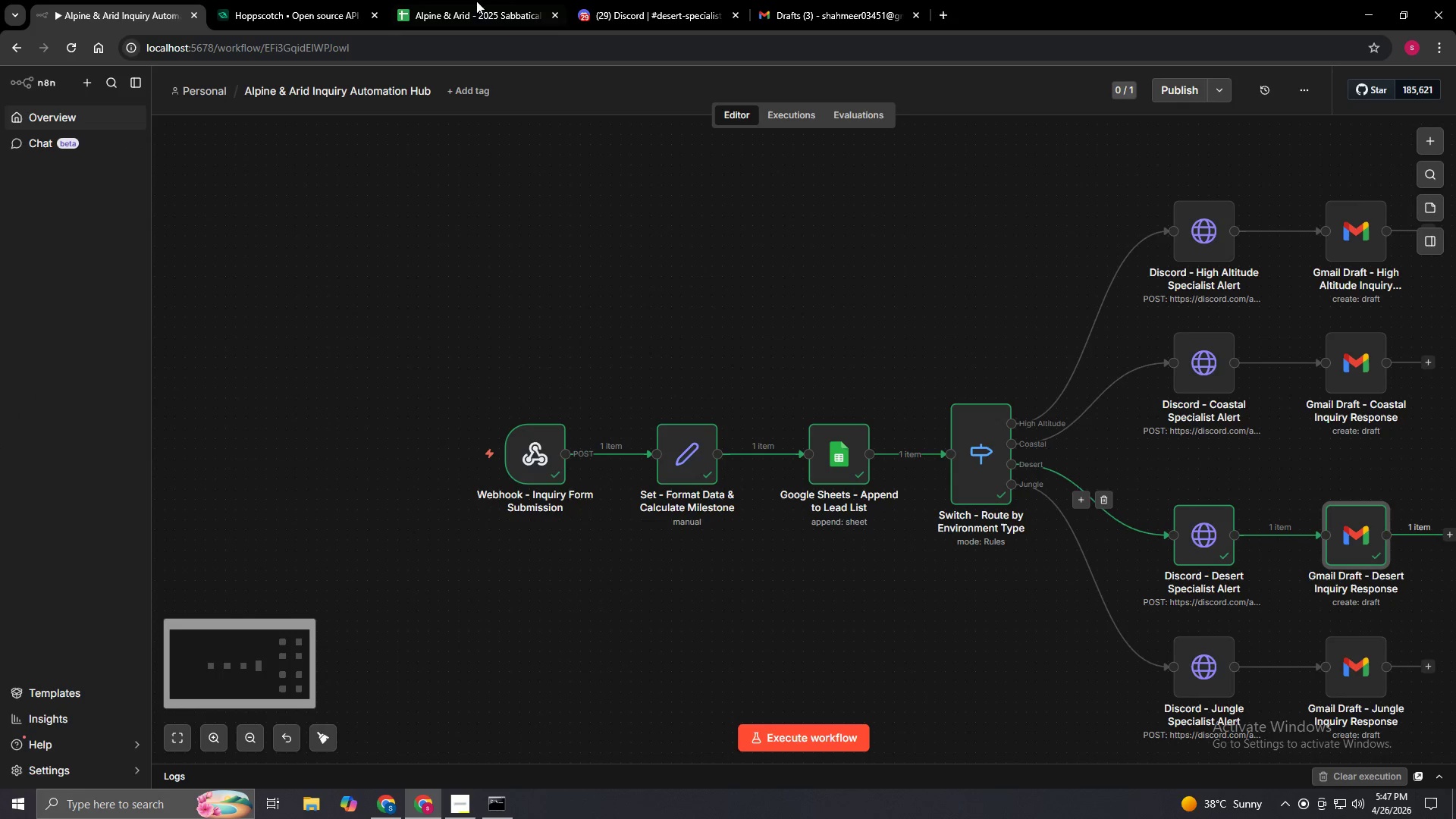 
left_click([298, 3])
 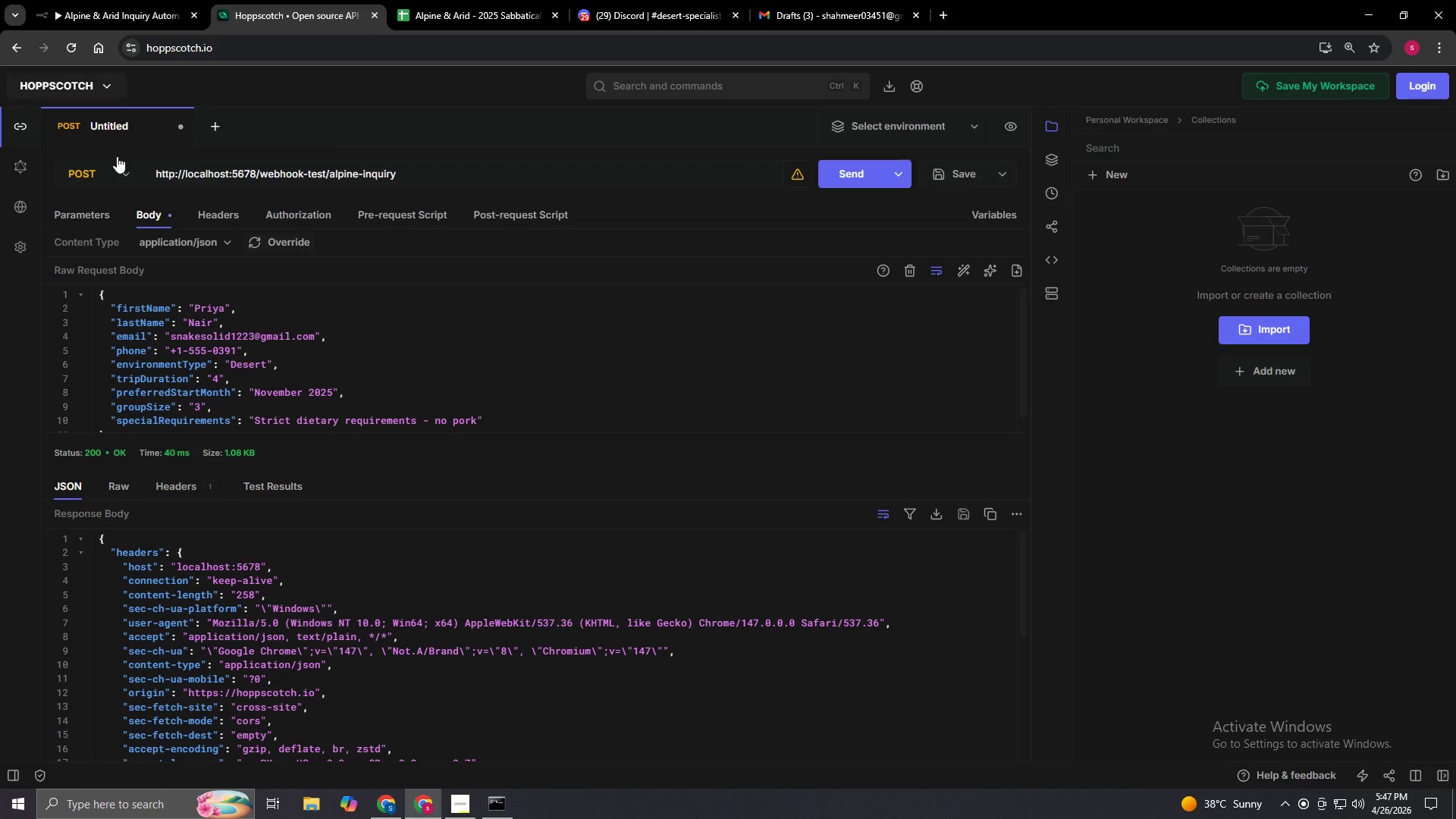 
wait(11.33)
 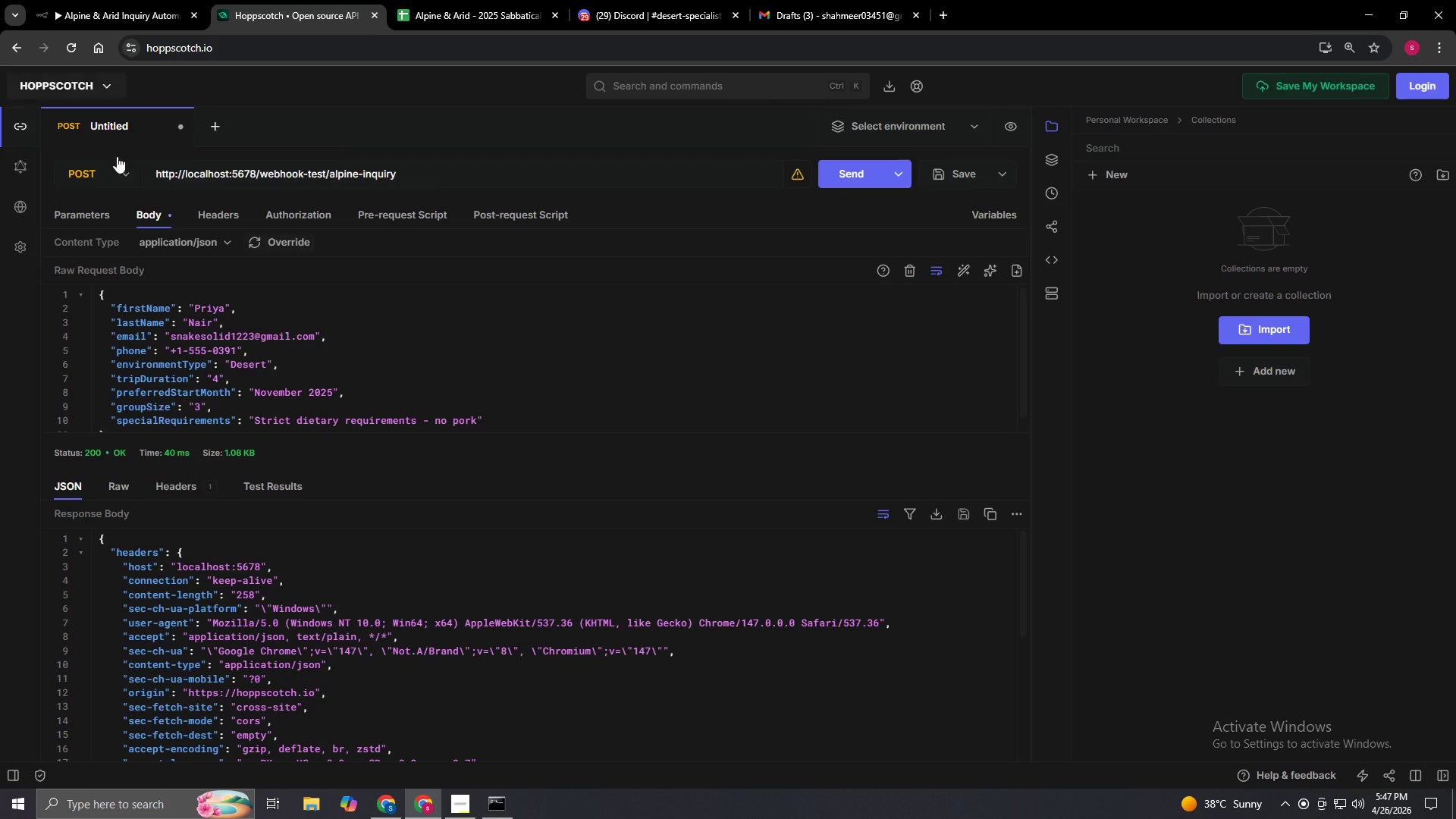 
left_click([224, 308])
 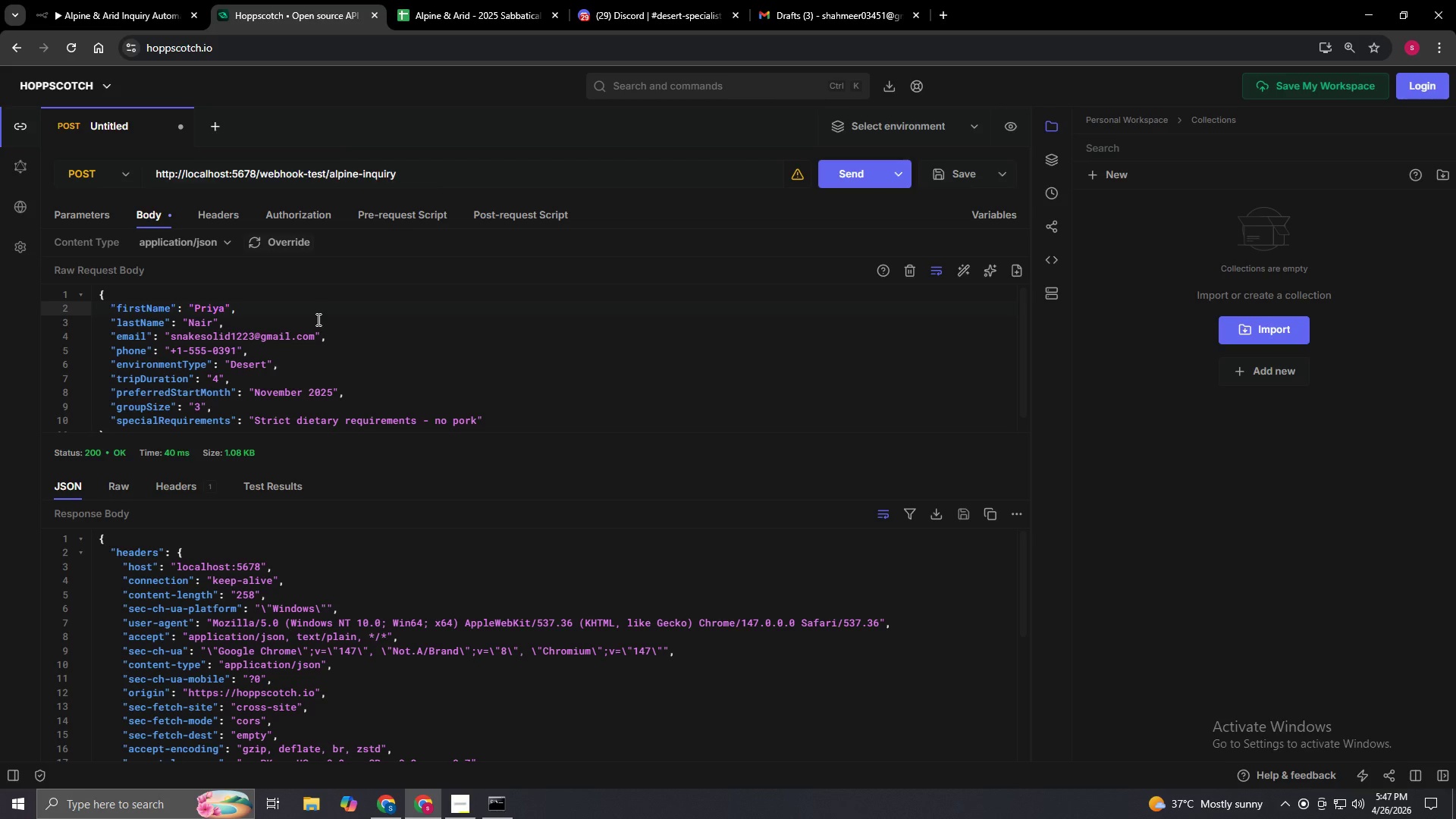 
key(Backspace)
key(Backspace)
key(Backspace)
key(Backspace)
key(Backspace)
type(Leon)
 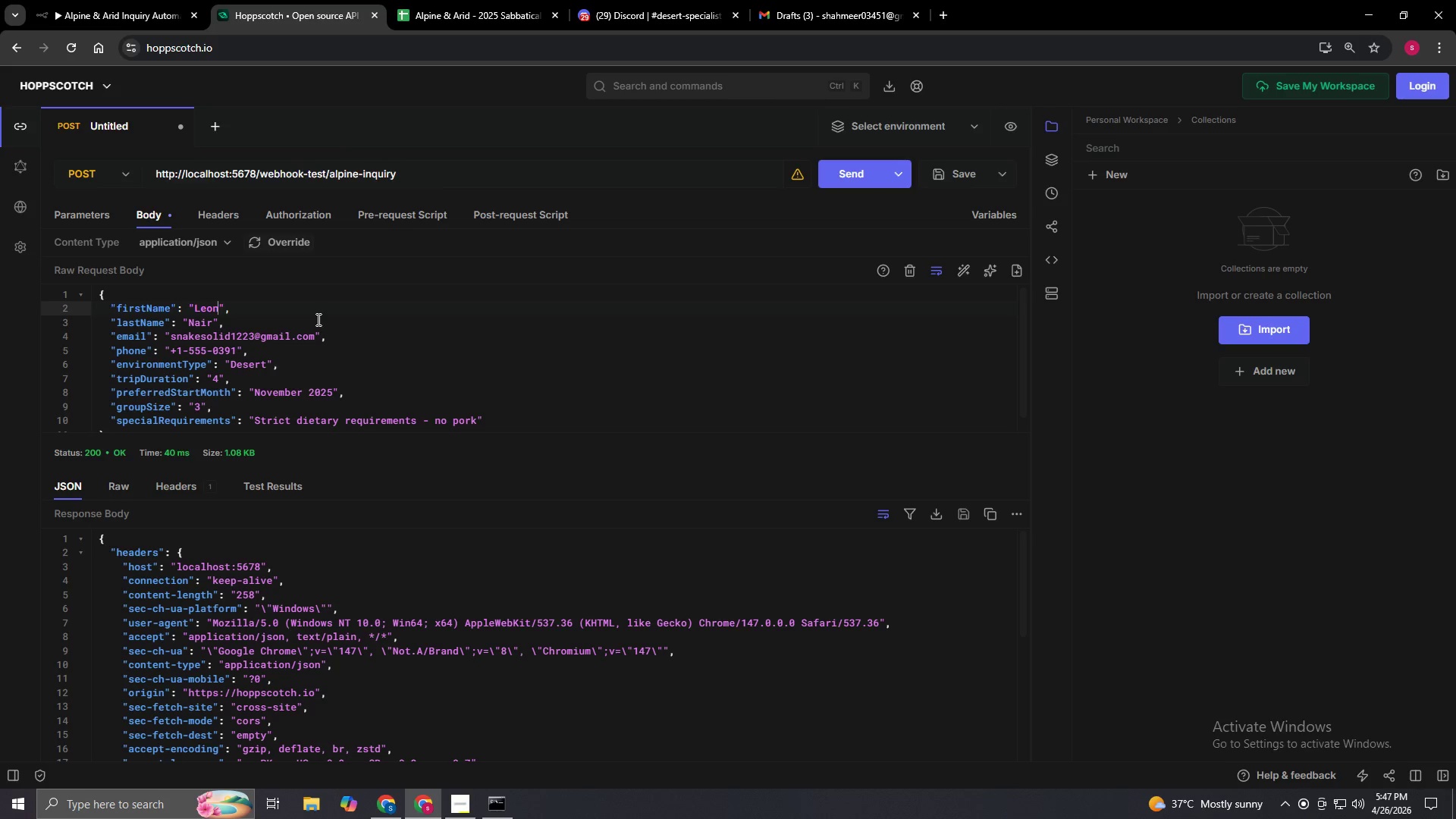 
key(ArrowLeft)
 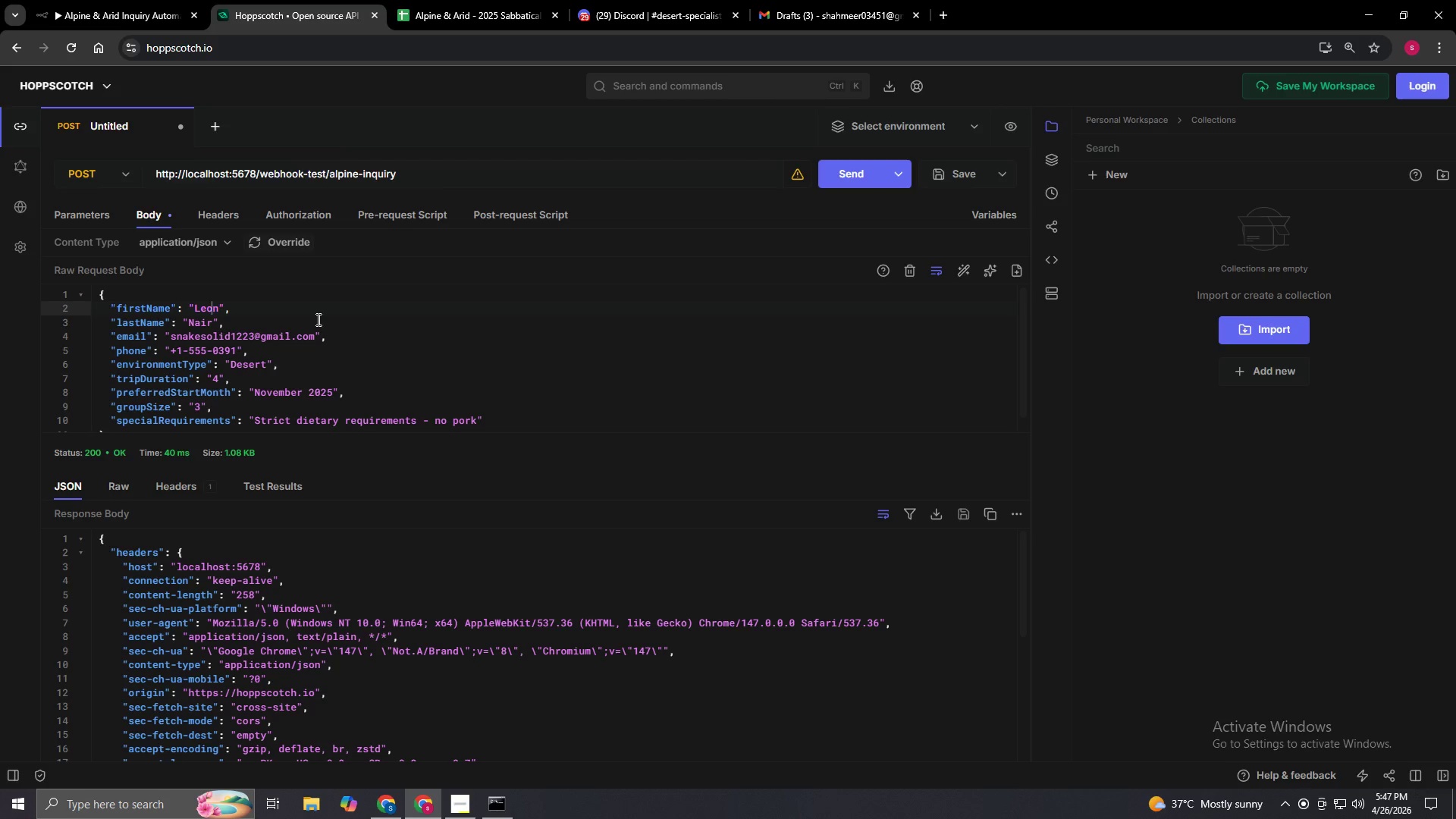 
key(ArrowDown)
 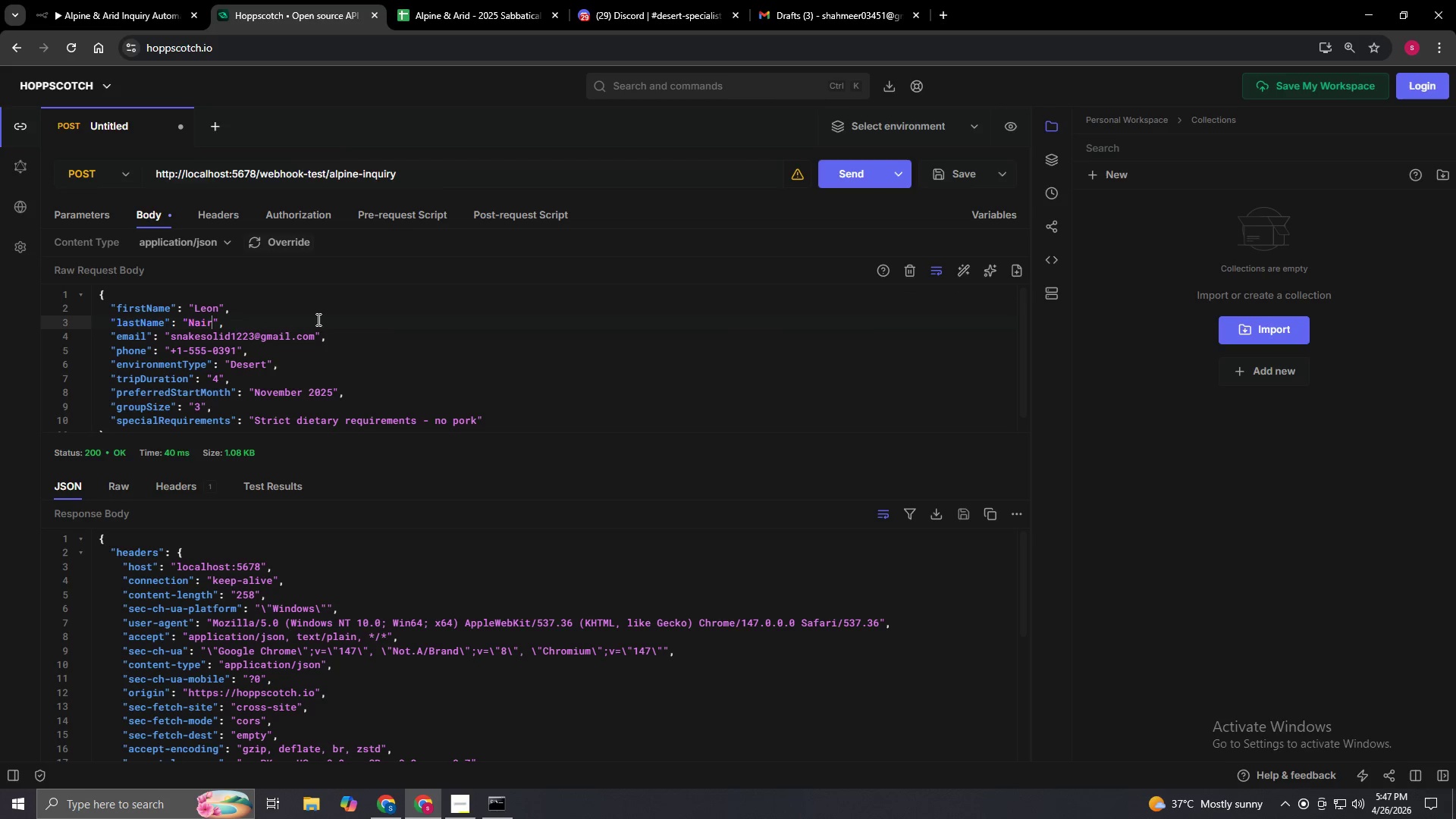 
key(Backspace)
key(Backspace)
key(Backspace)
key(Backspace)
type(Varga)
 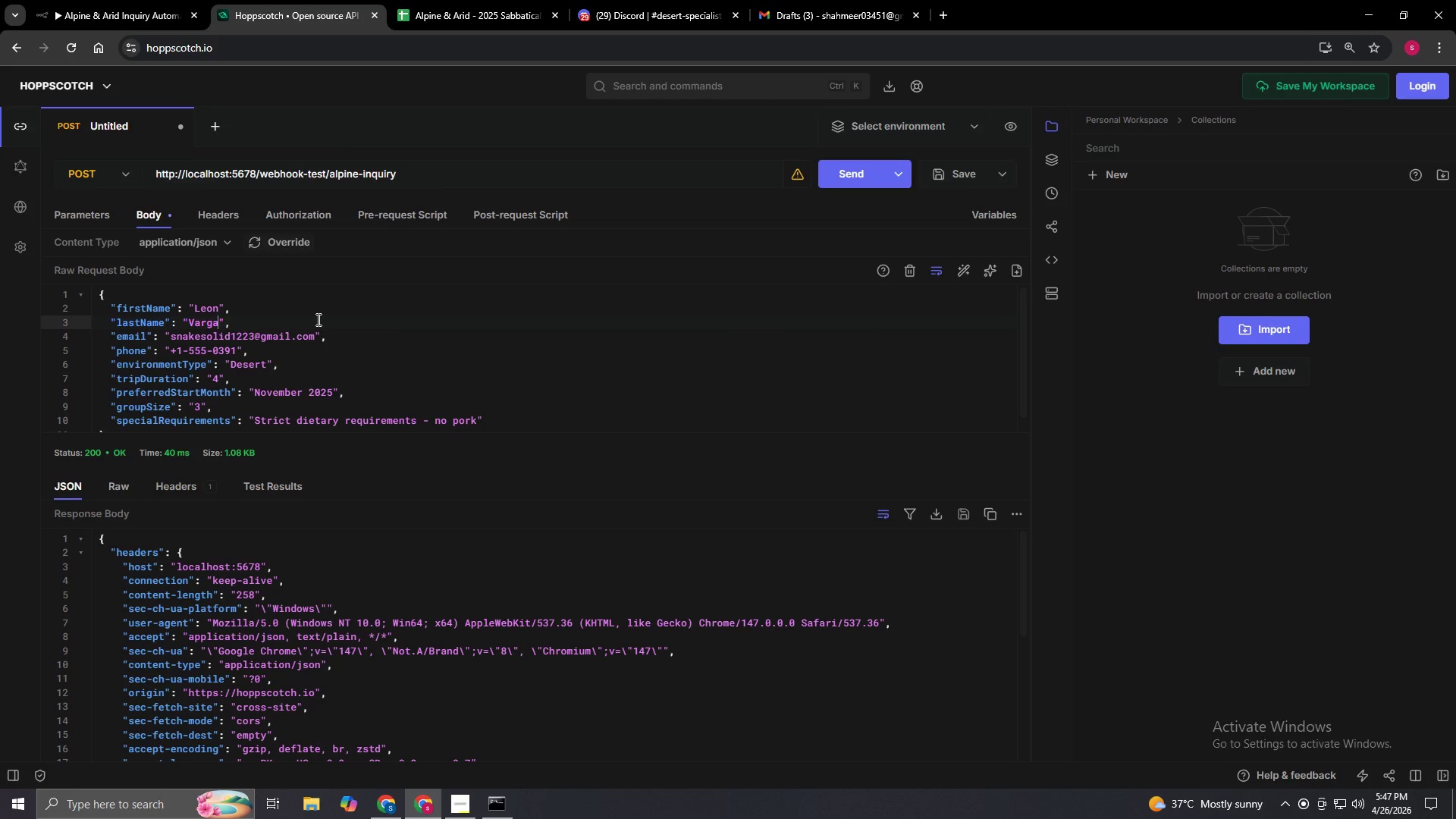 
key(ArrowDown)
 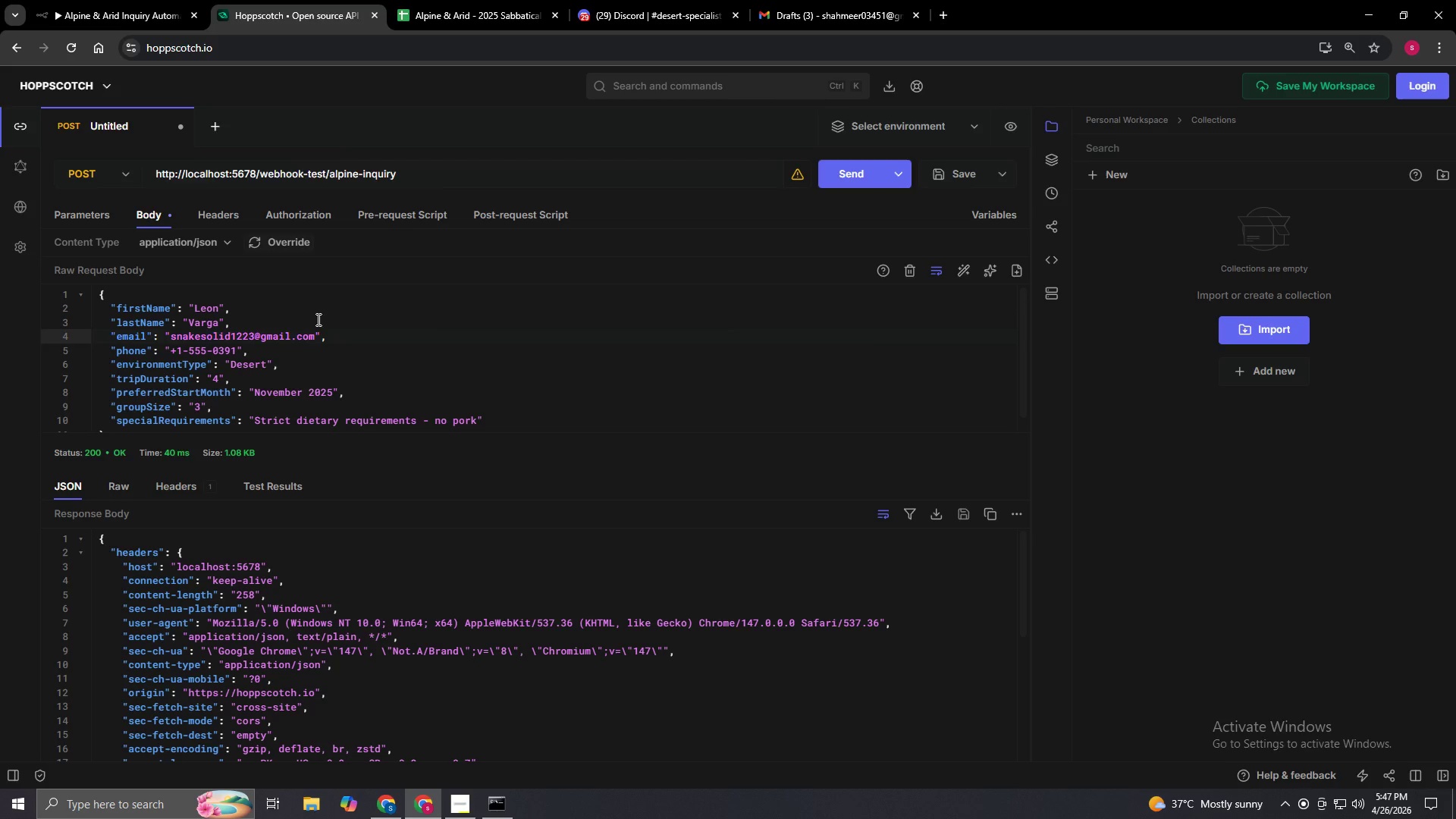 
key(ArrowDown)
 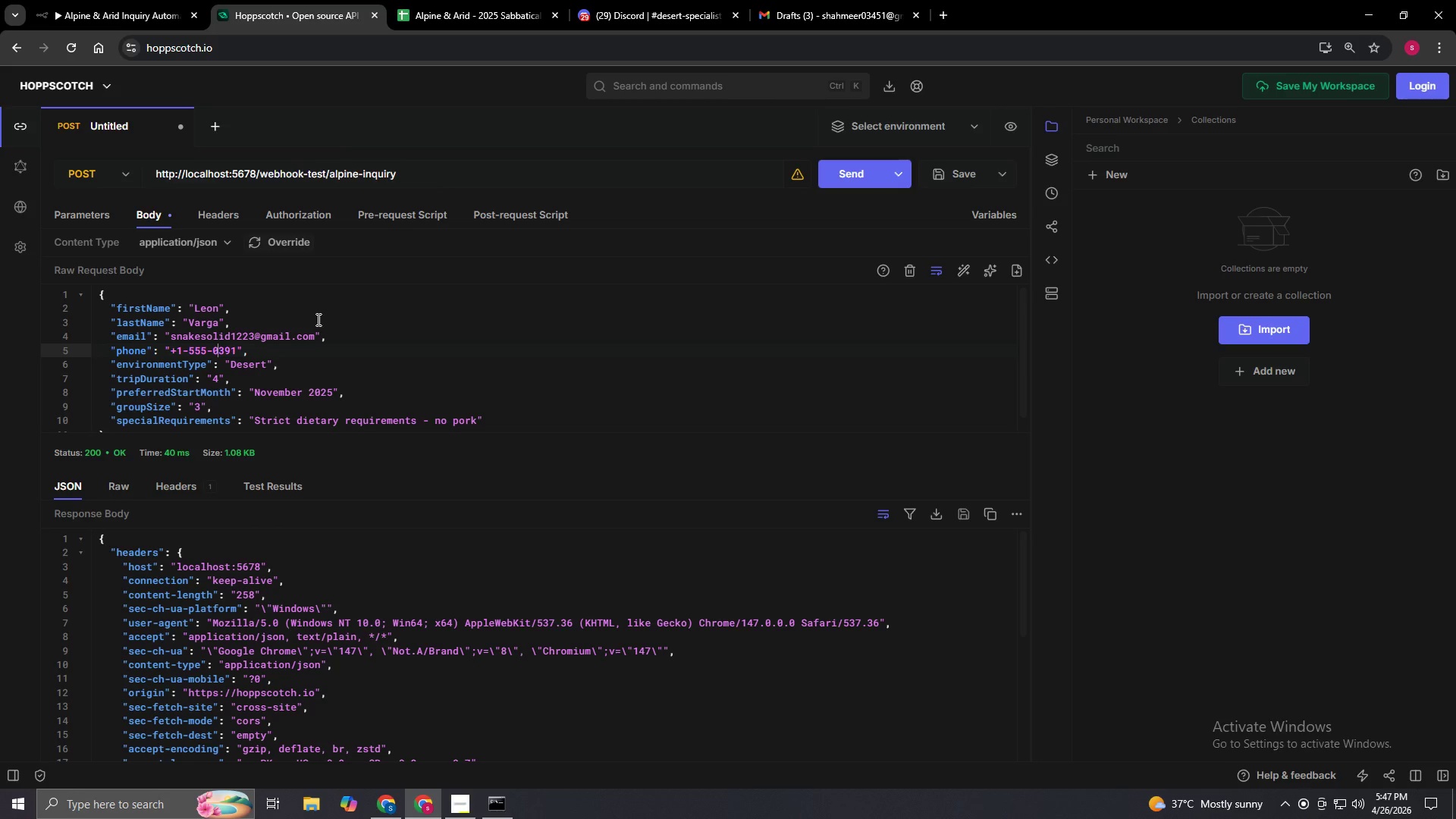 
key(ArrowRight)
 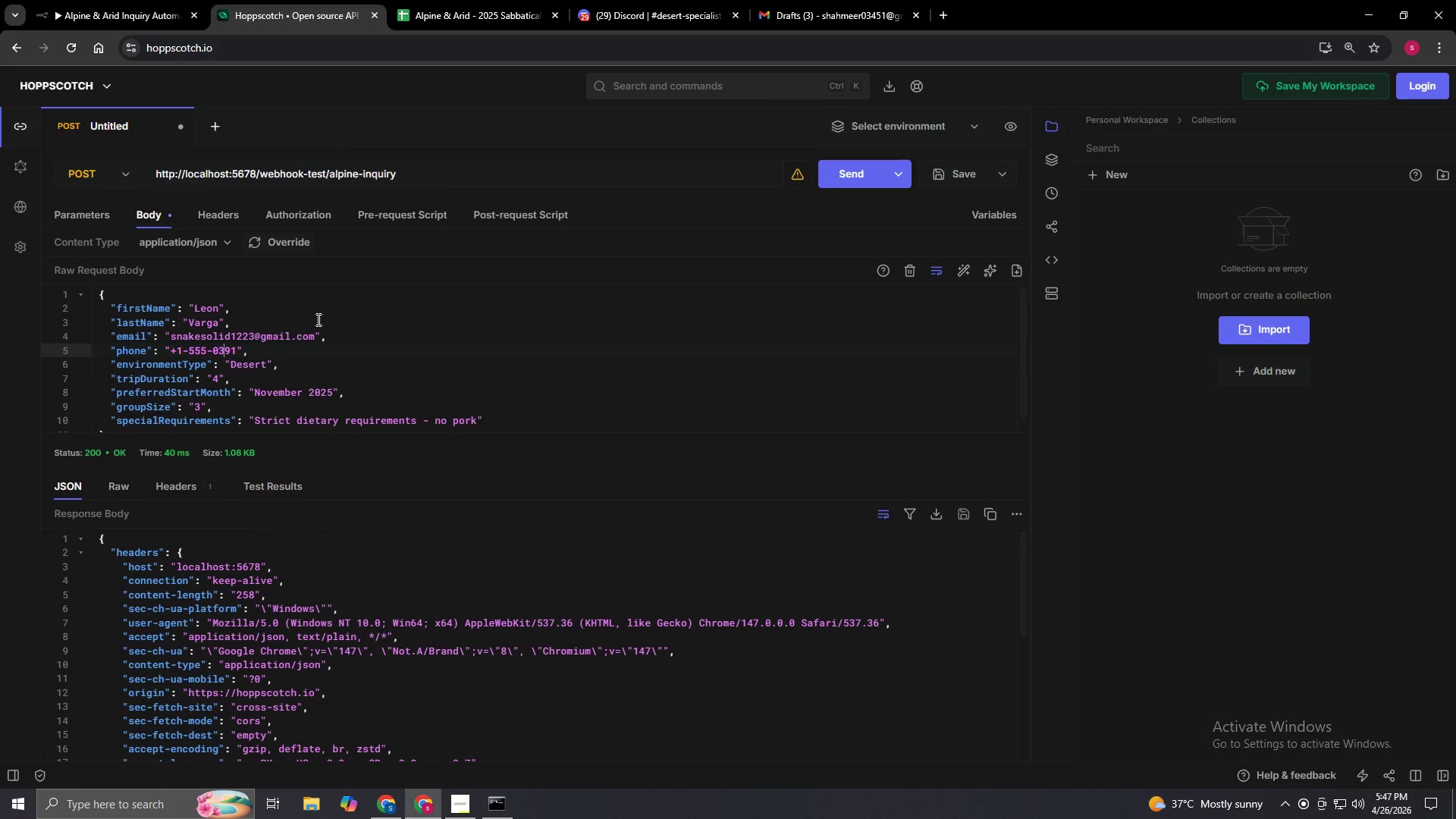 
key(ArrowRight)
 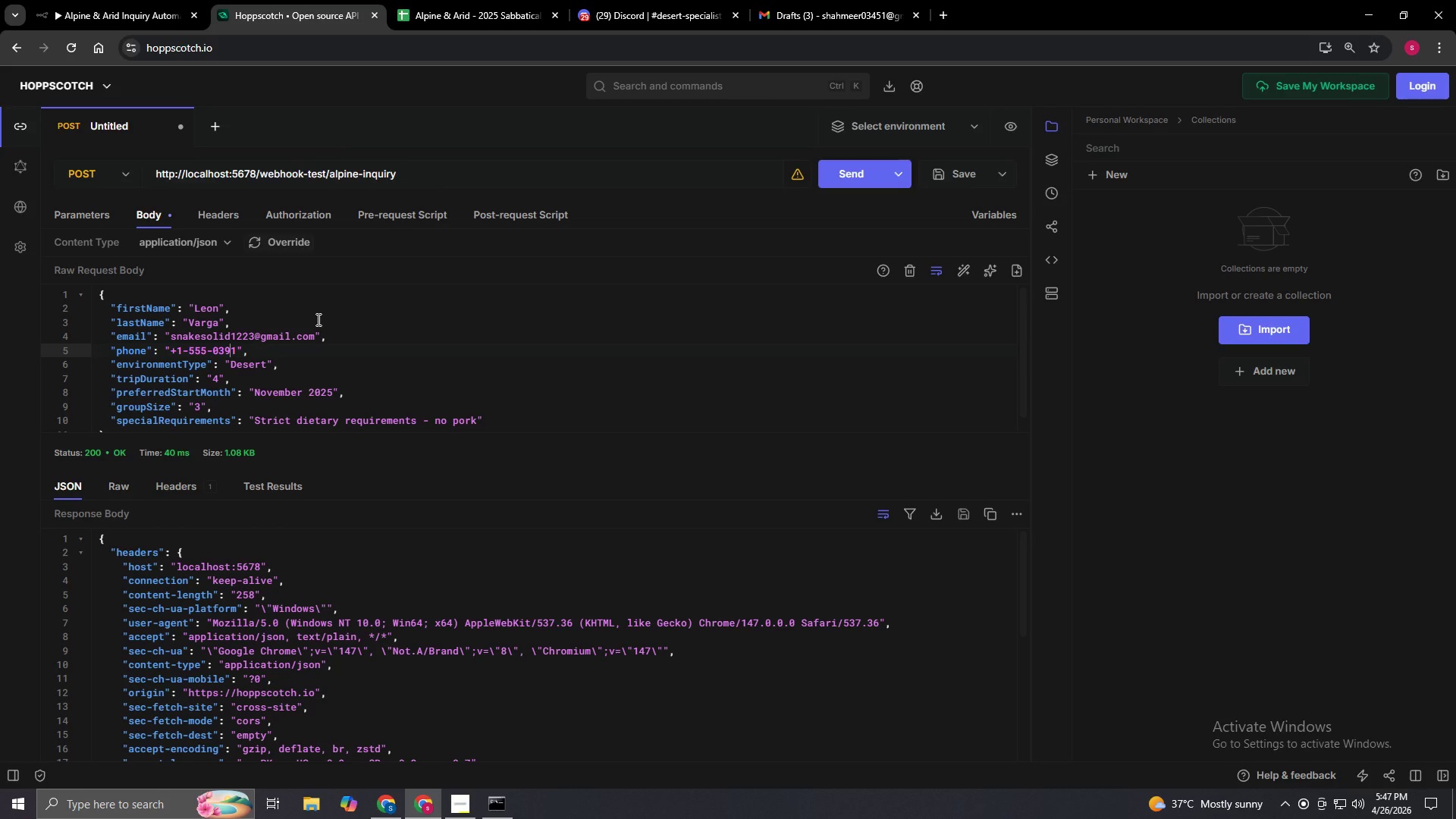 
key(ArrowRight)
 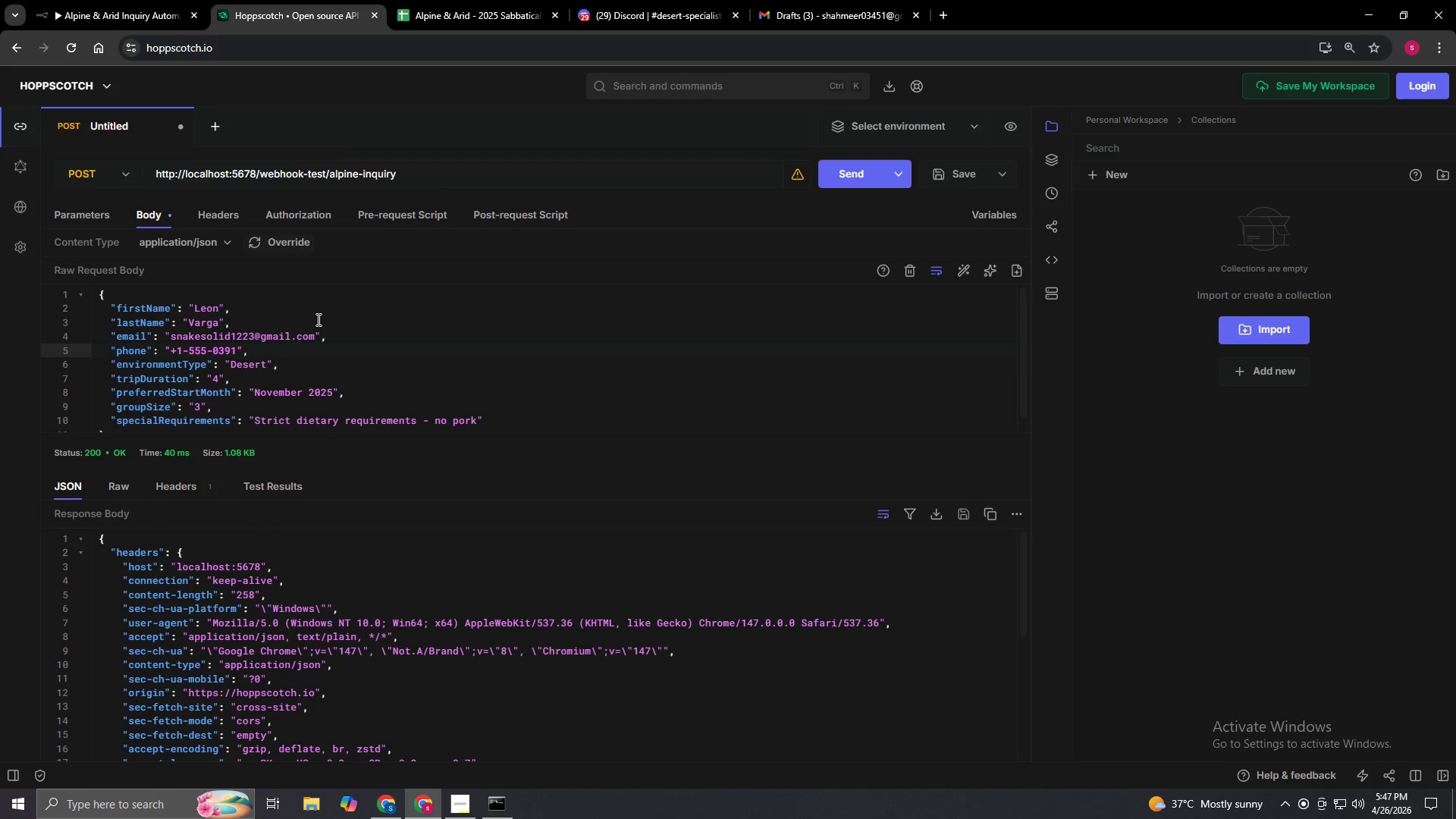 
key(Backspace)
key(Backspace)
key(Backspace)
type(554)
 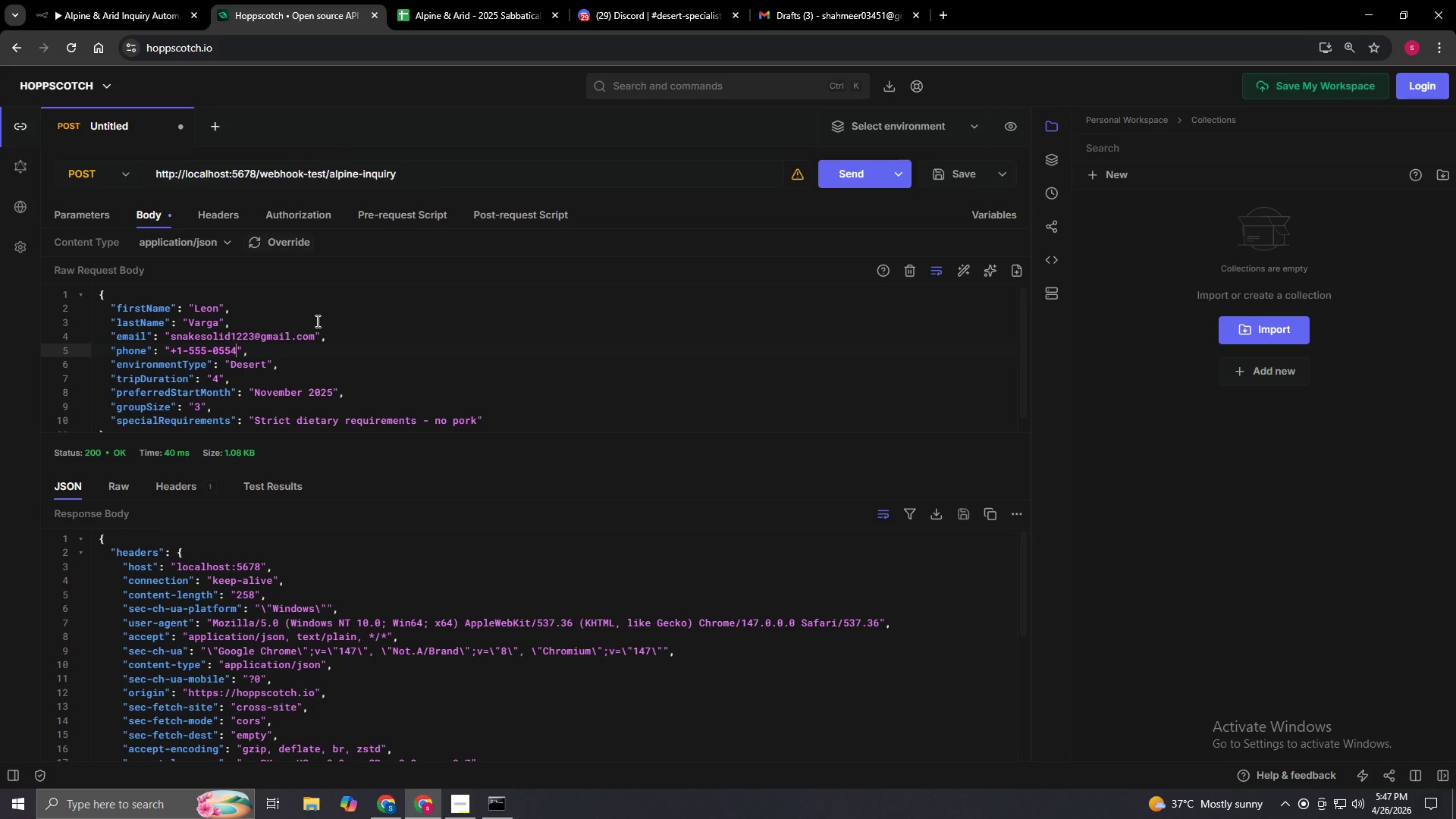 
key(ArrowDown)
 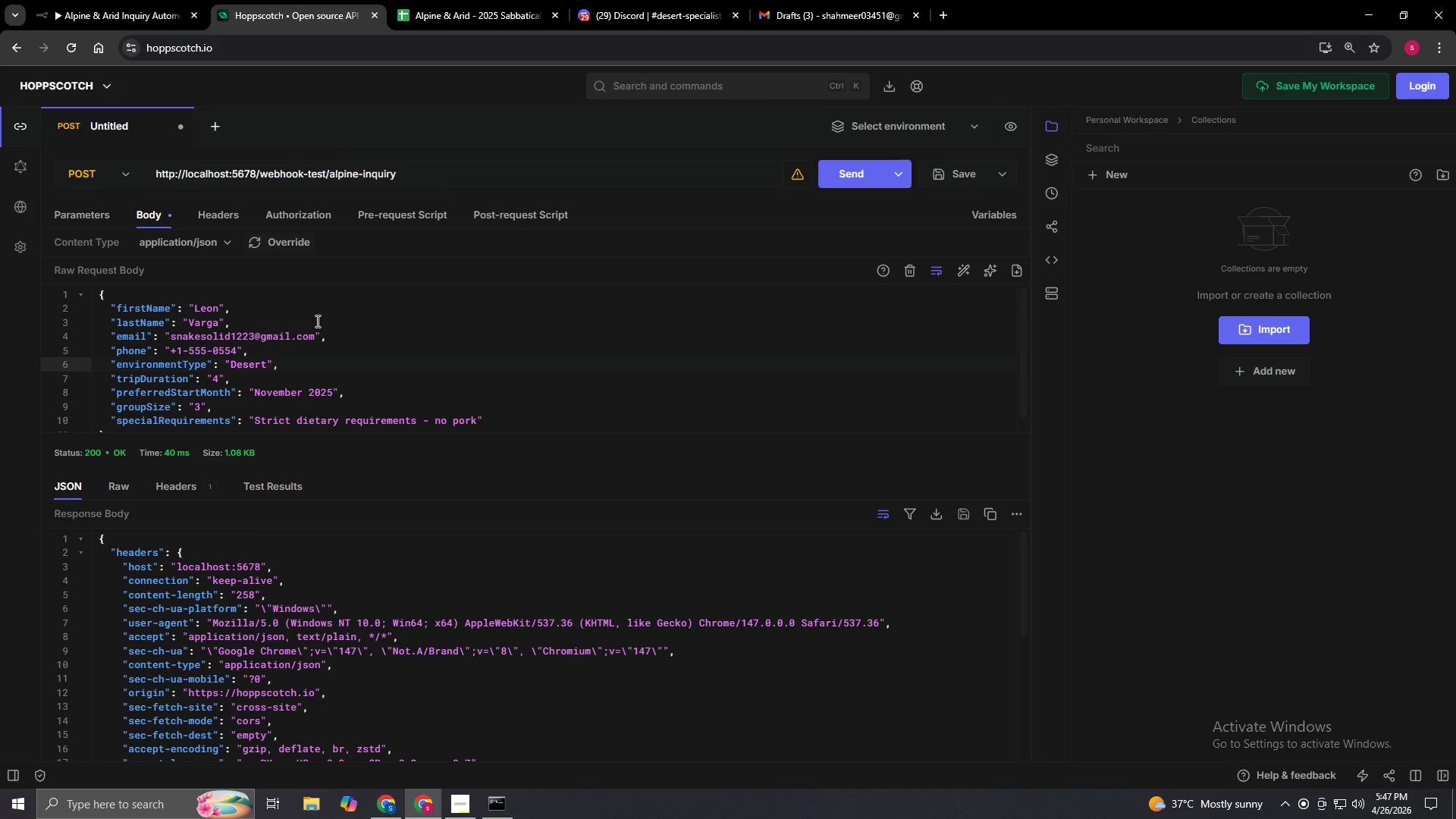 
key(ArrowRight)
 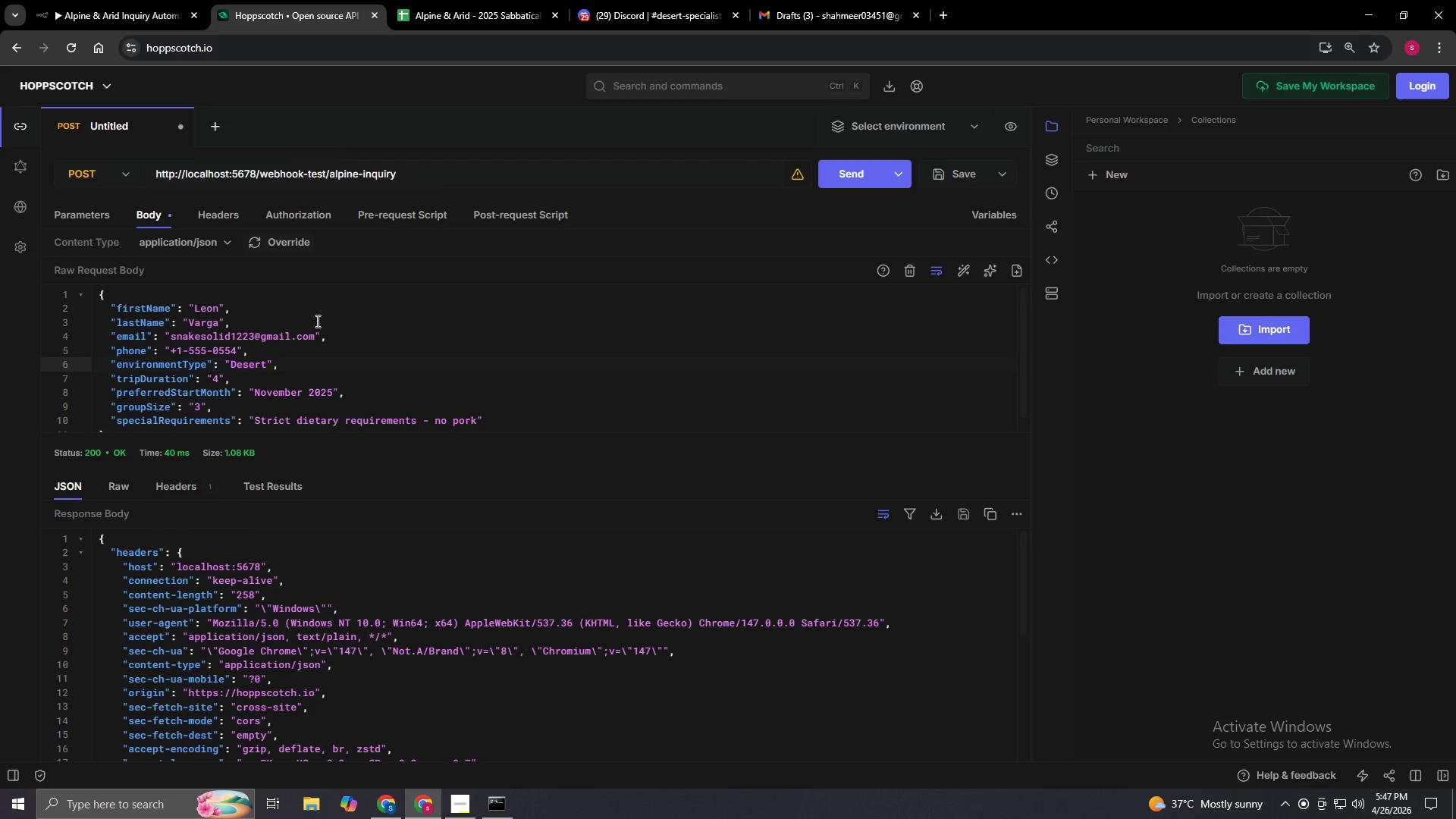 
key(ArrowLeft)
 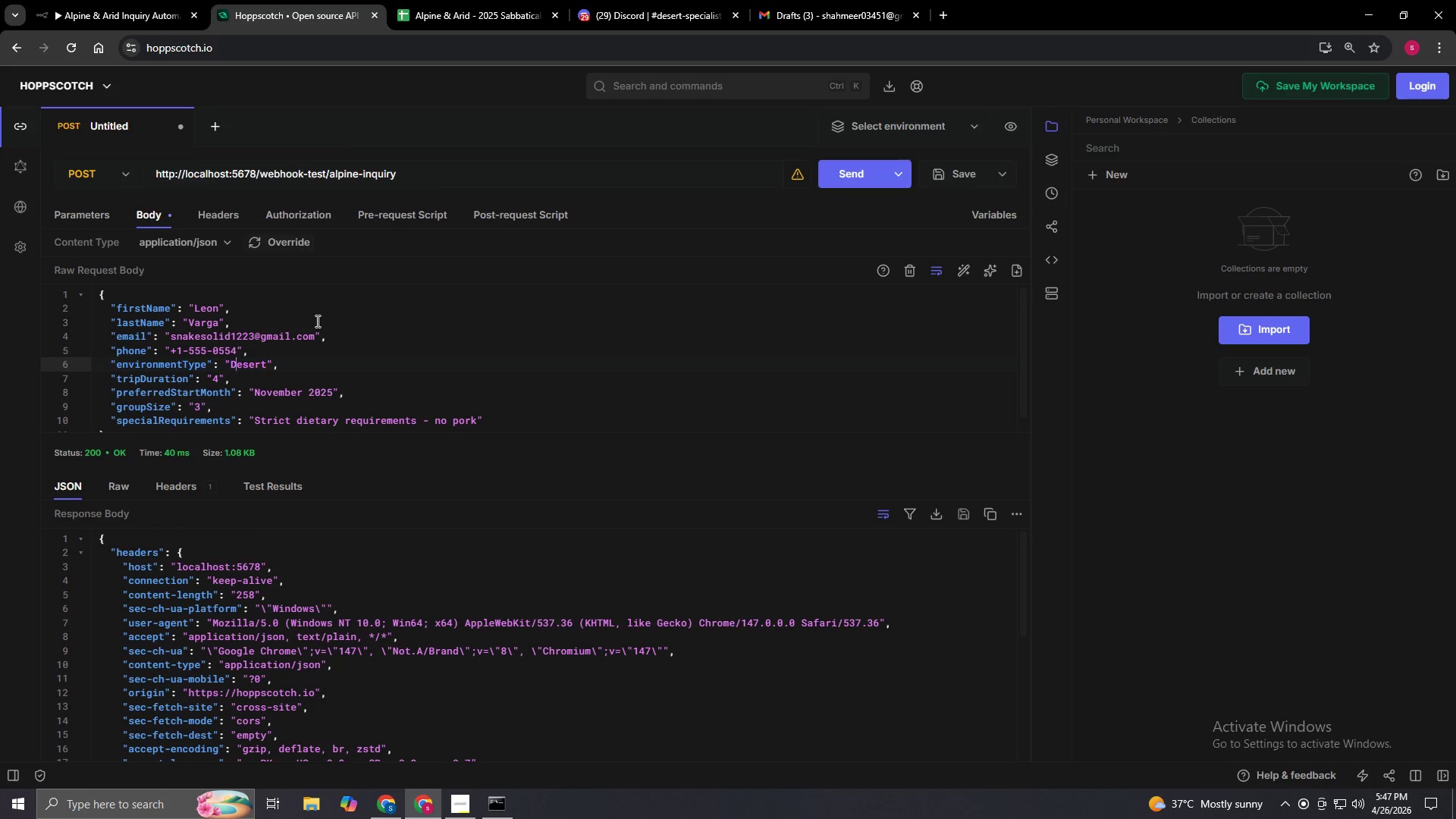 
key(ArrowLeft)
 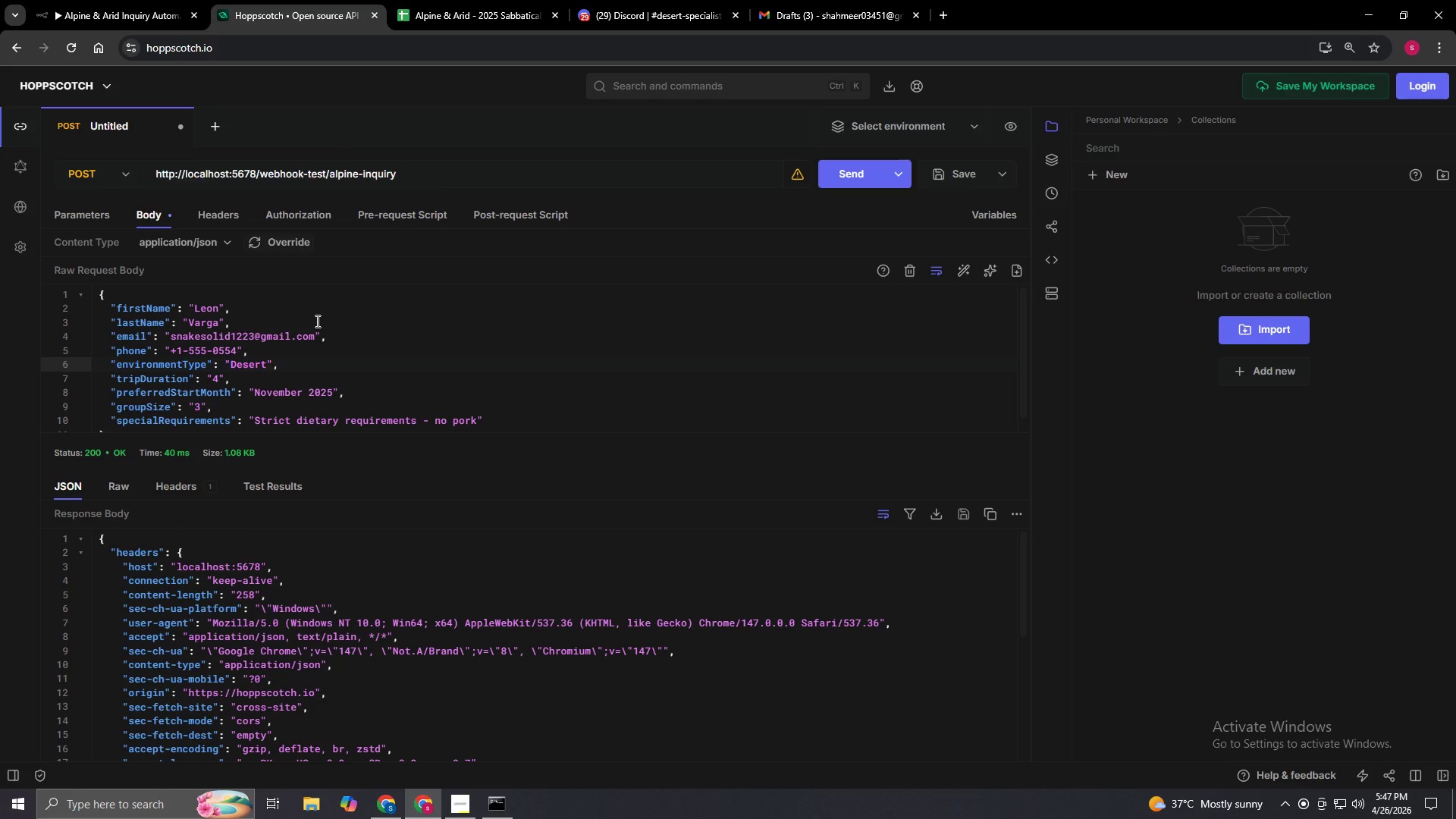 
type([Delete][Delete][Delete][Delete][Delete][Delete]Jungle)
 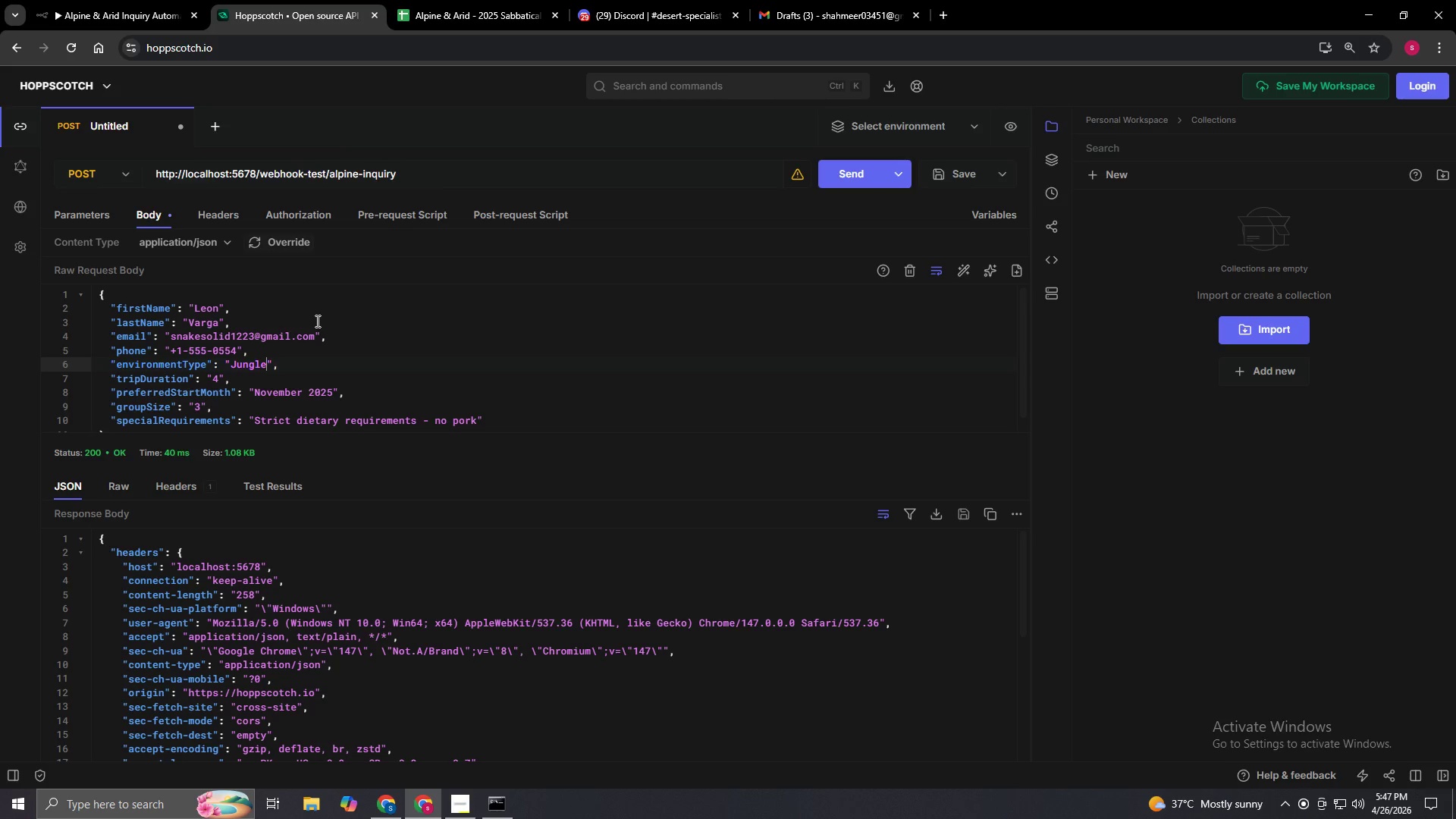 
key(ArrowDown)
 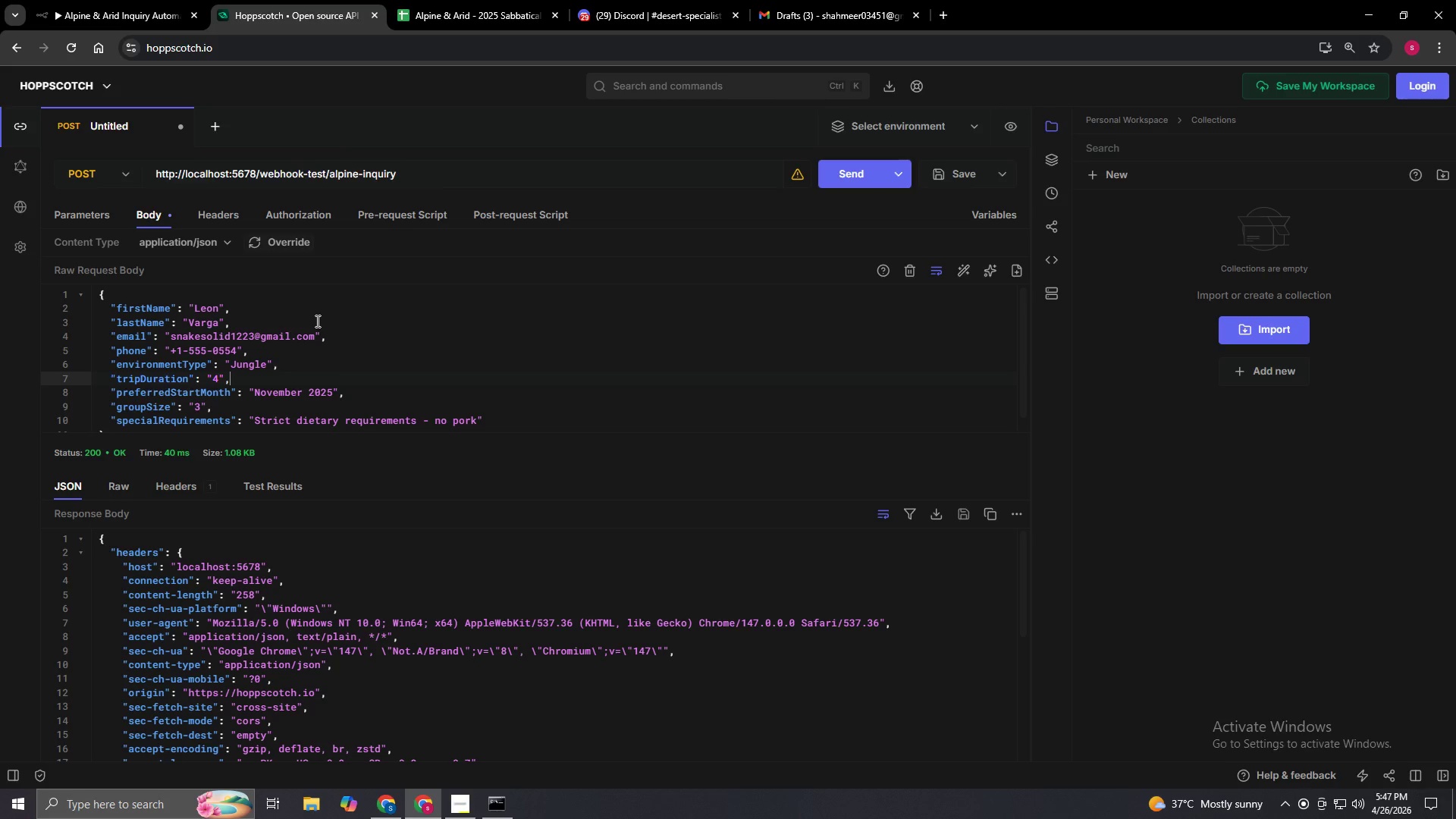 
key(ArrowLeft)
 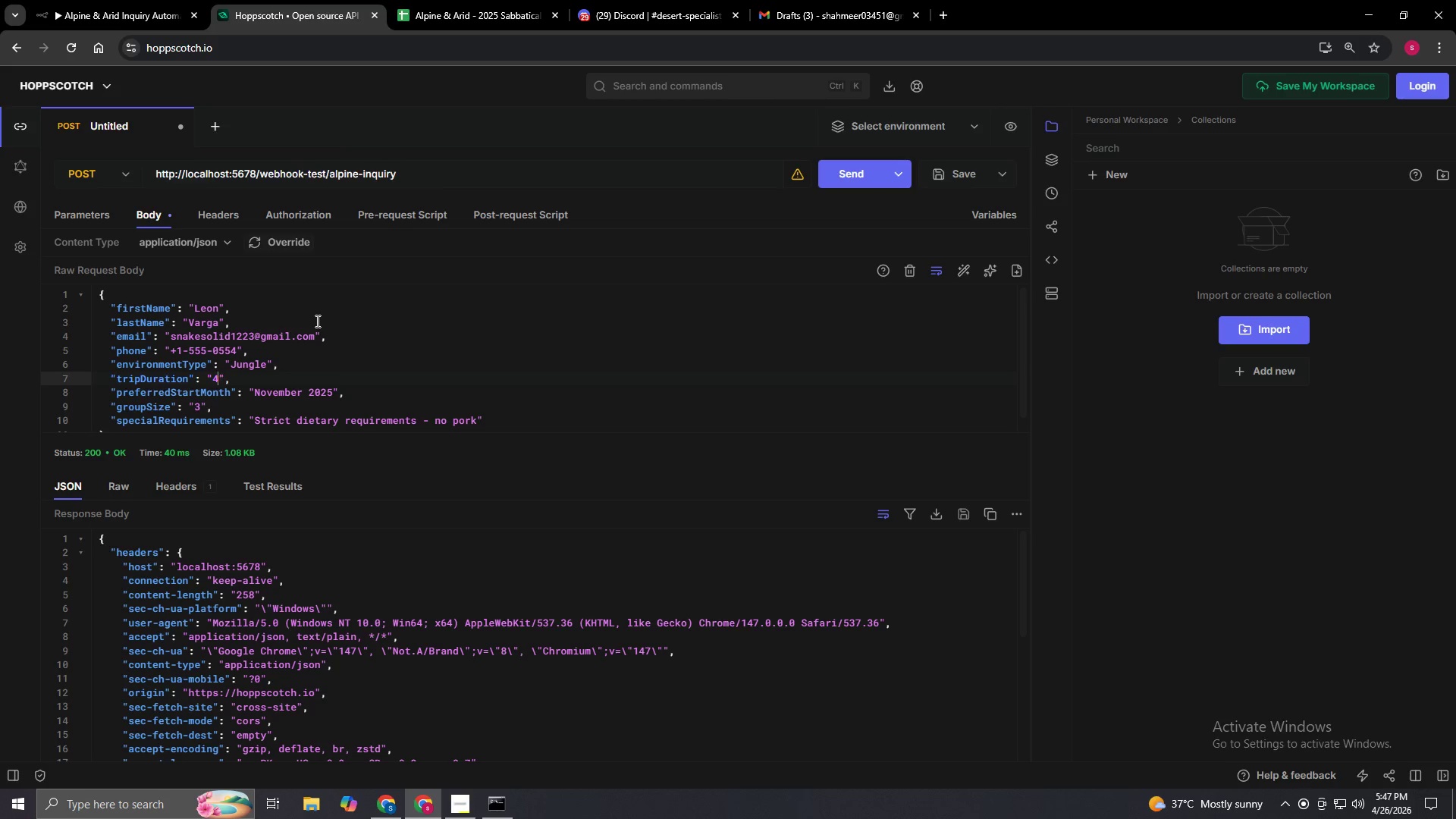 
key(ArrowLeft)
 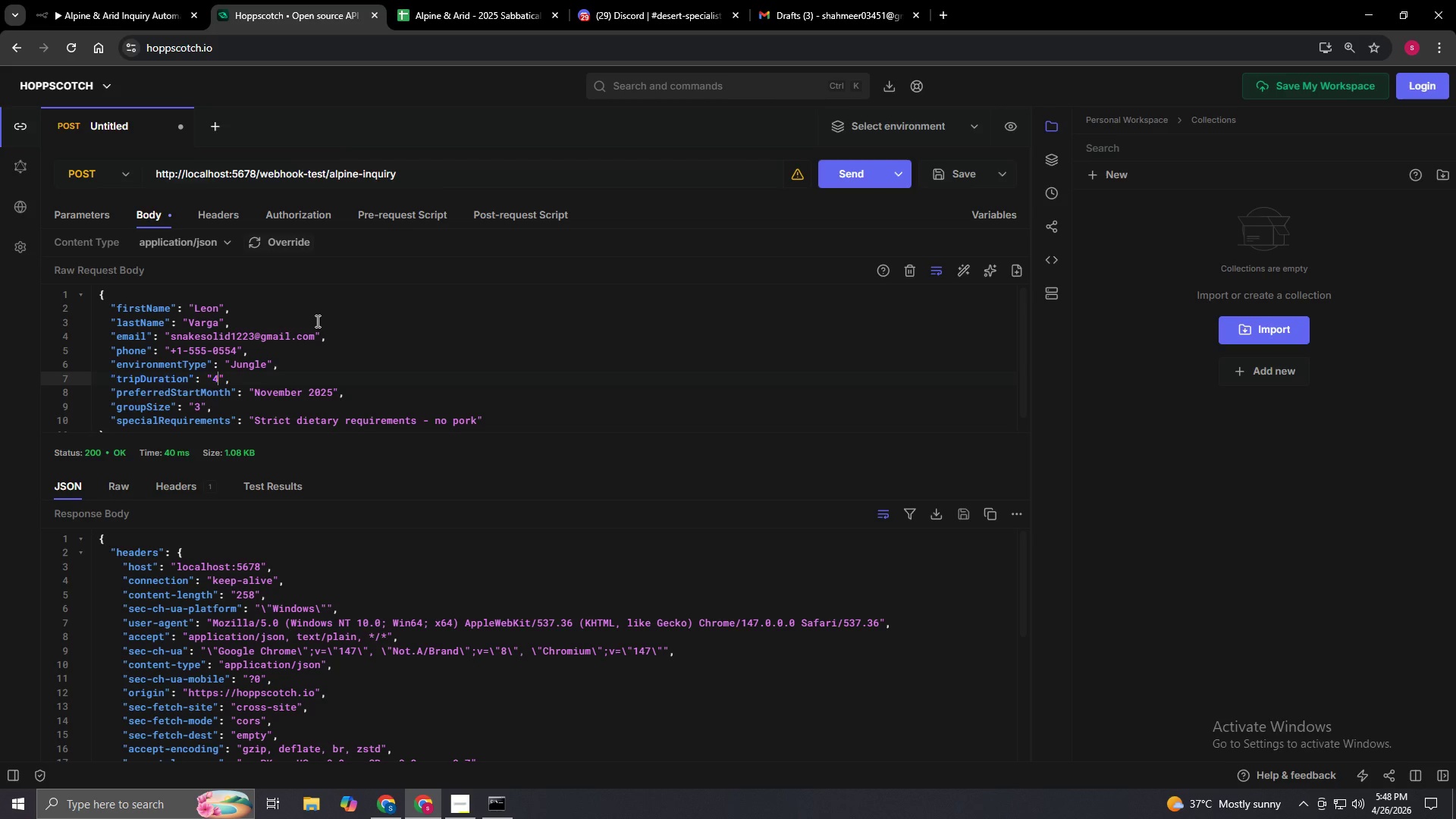 
key(Backspace)
type(10)
 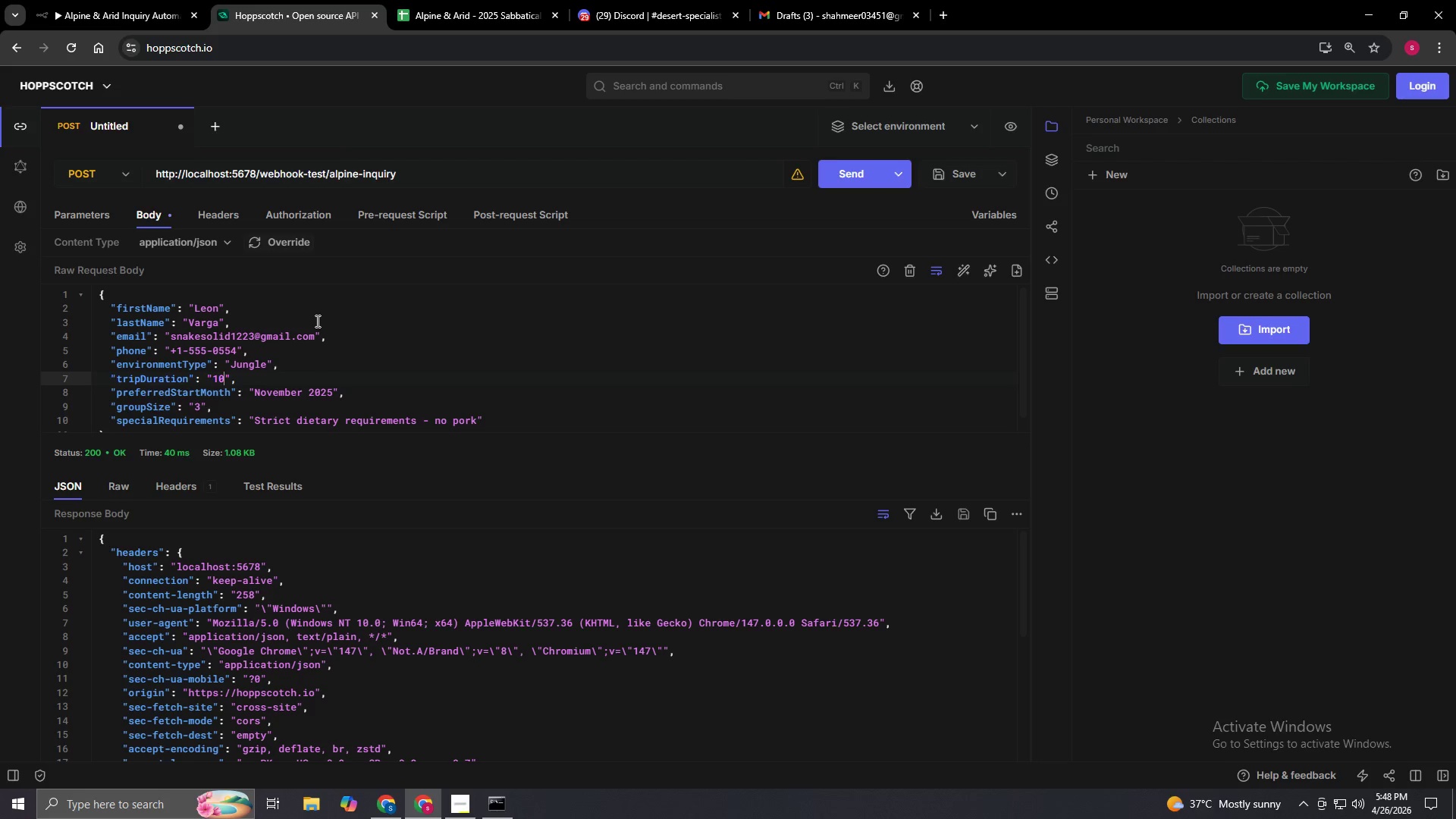 
key(ArrowDown)
 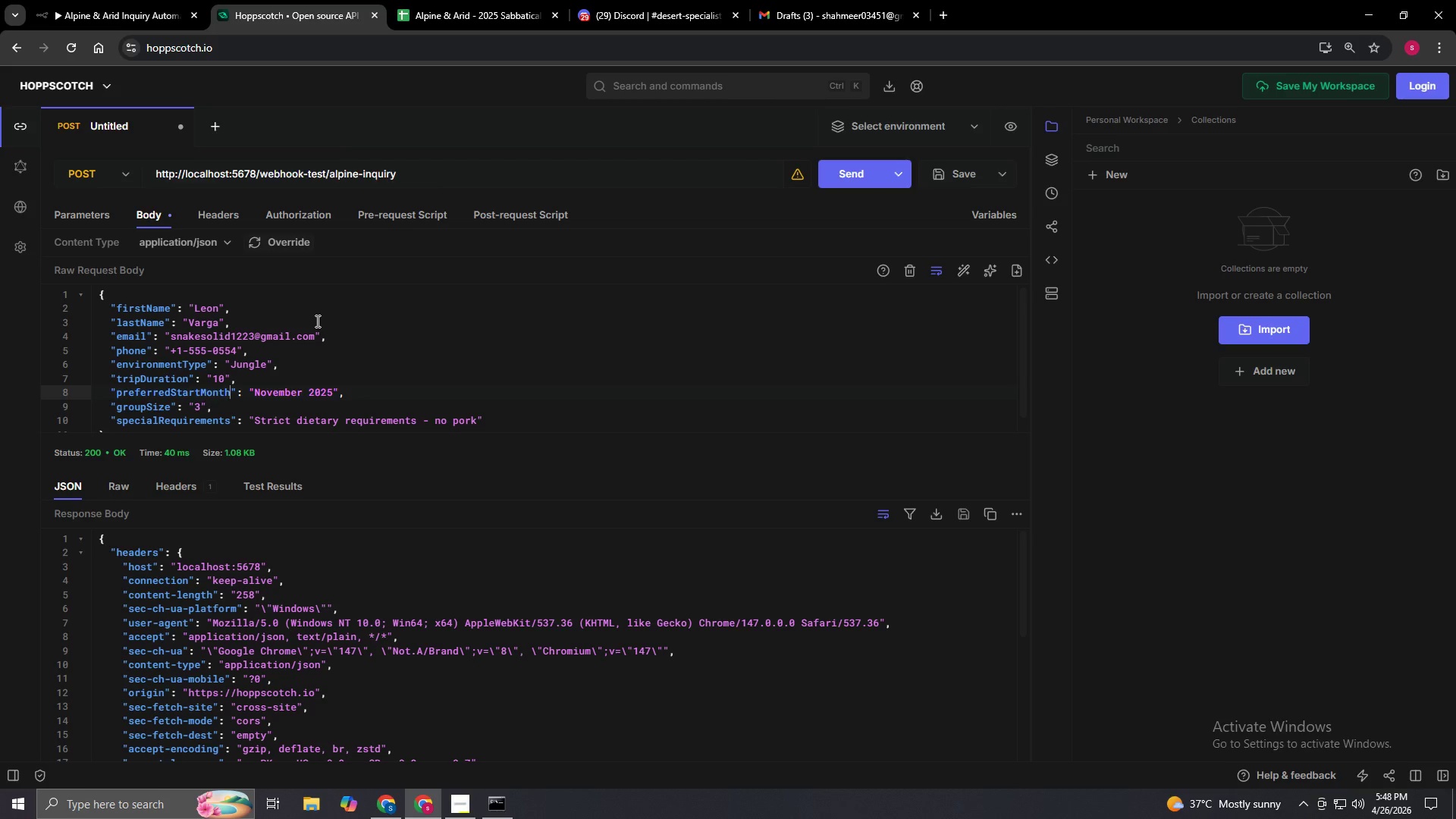 
key(ArrowRight)
 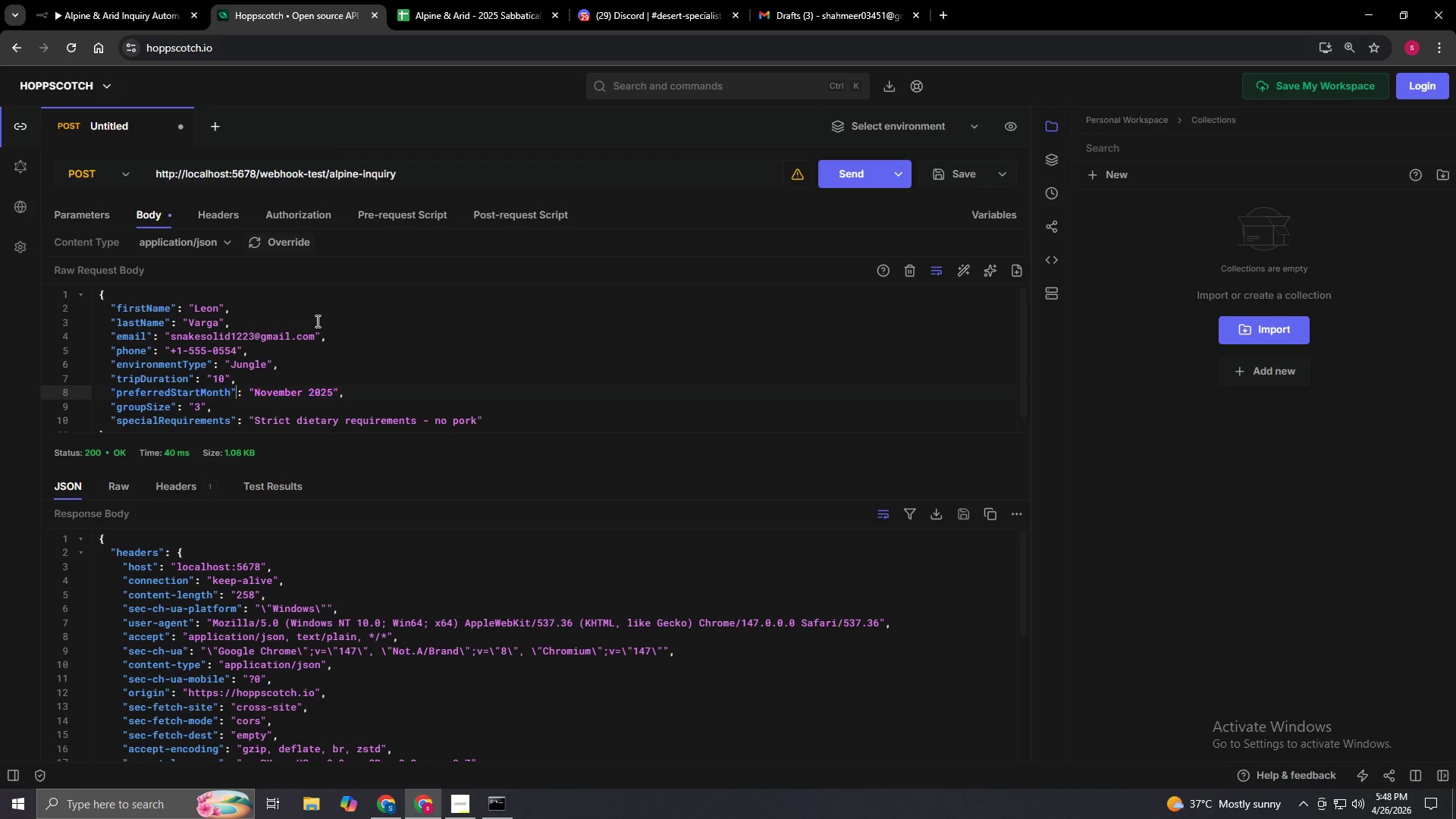 
key(ArrowRight)
 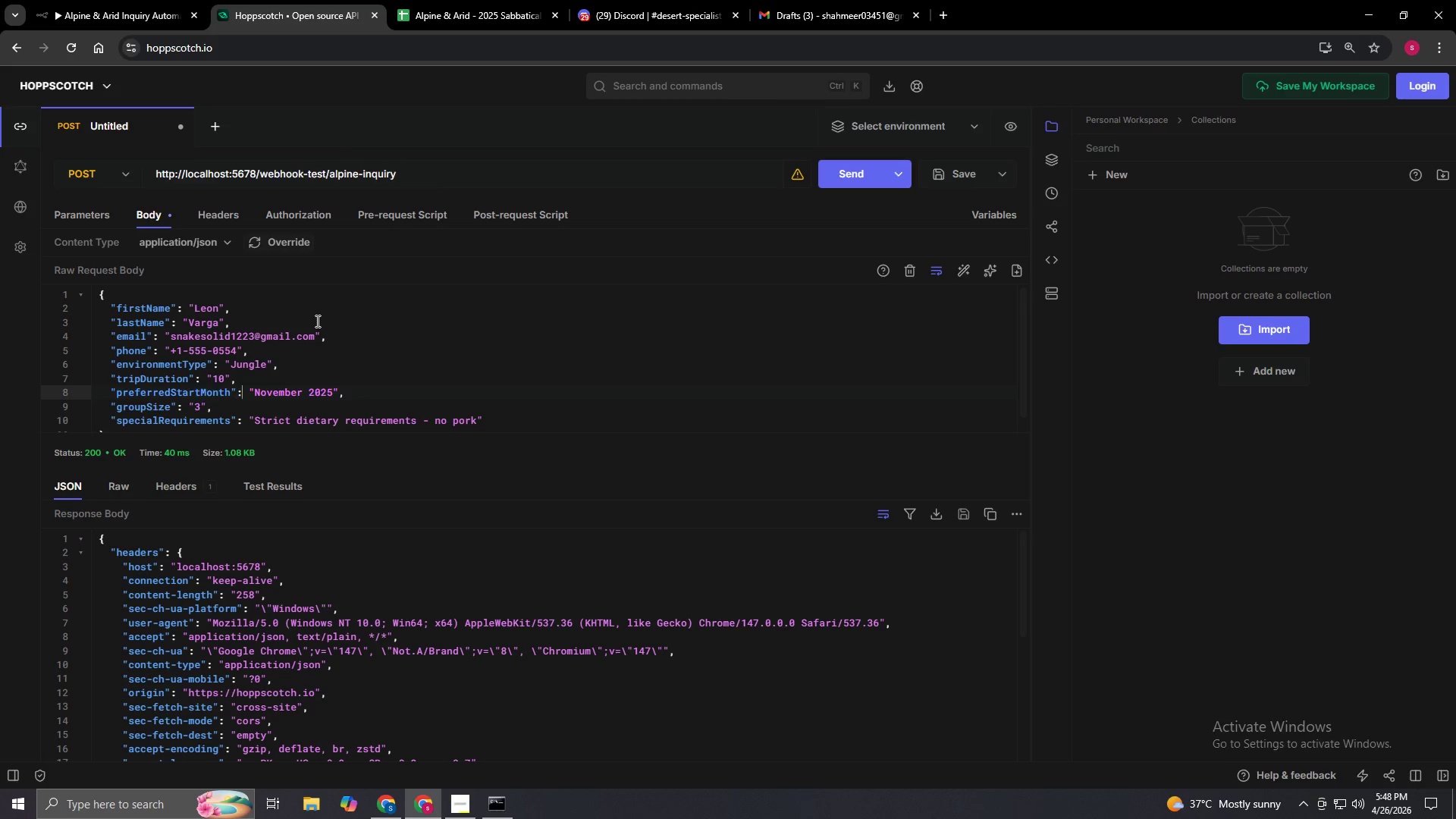 
key(ArrowRight)
 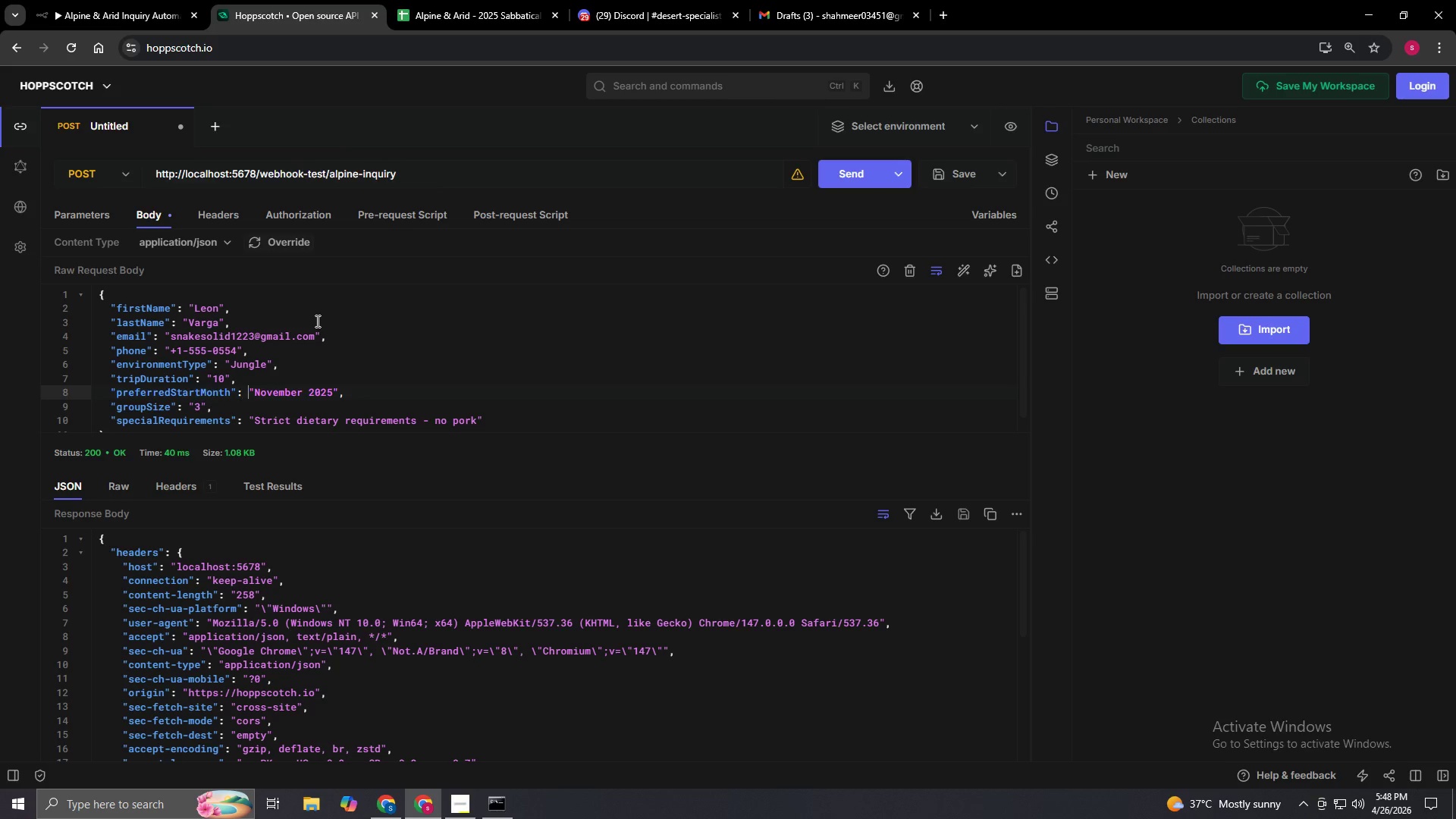 
key(ArrowRight)
 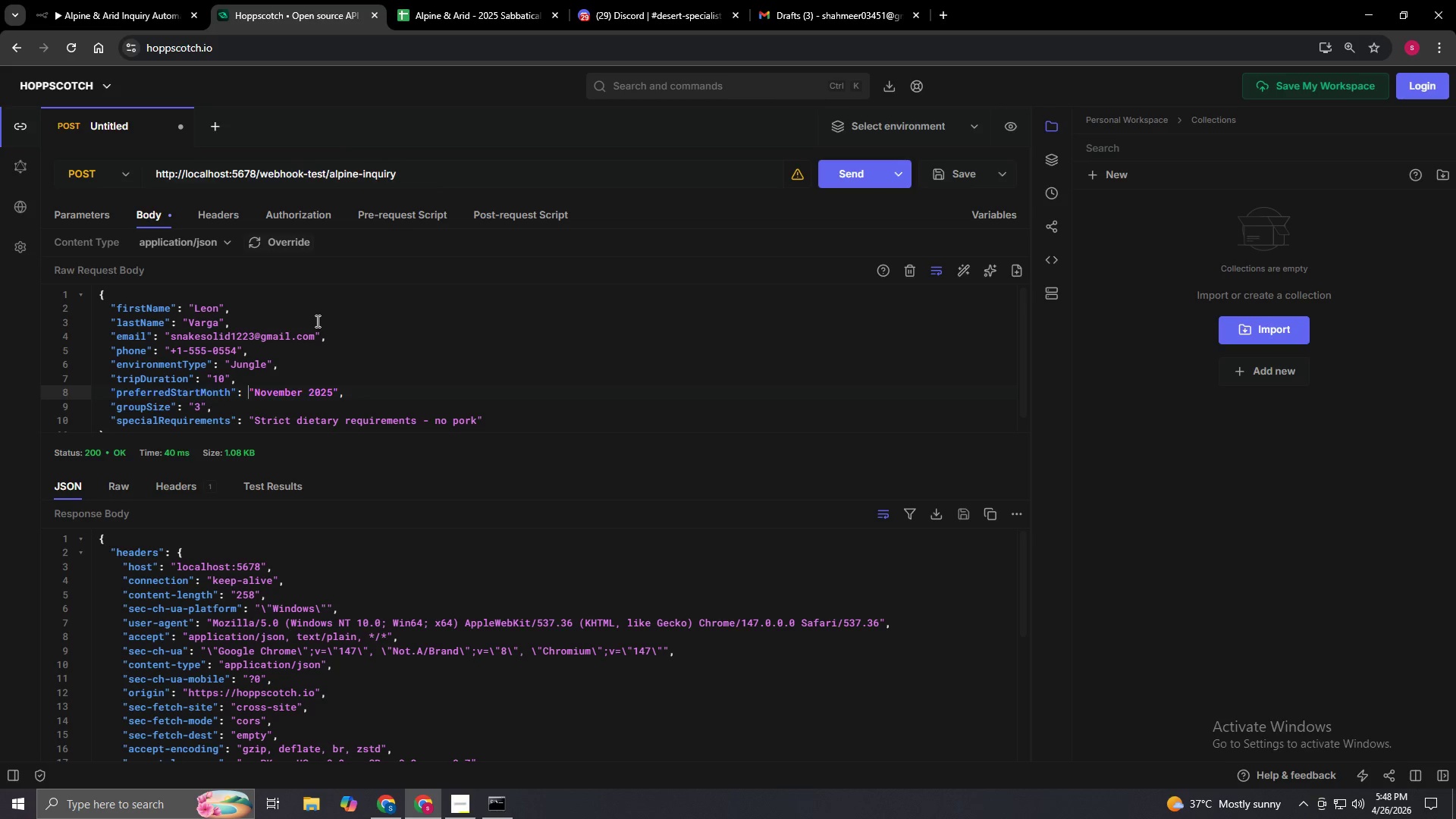 
key(ArrowRight)
 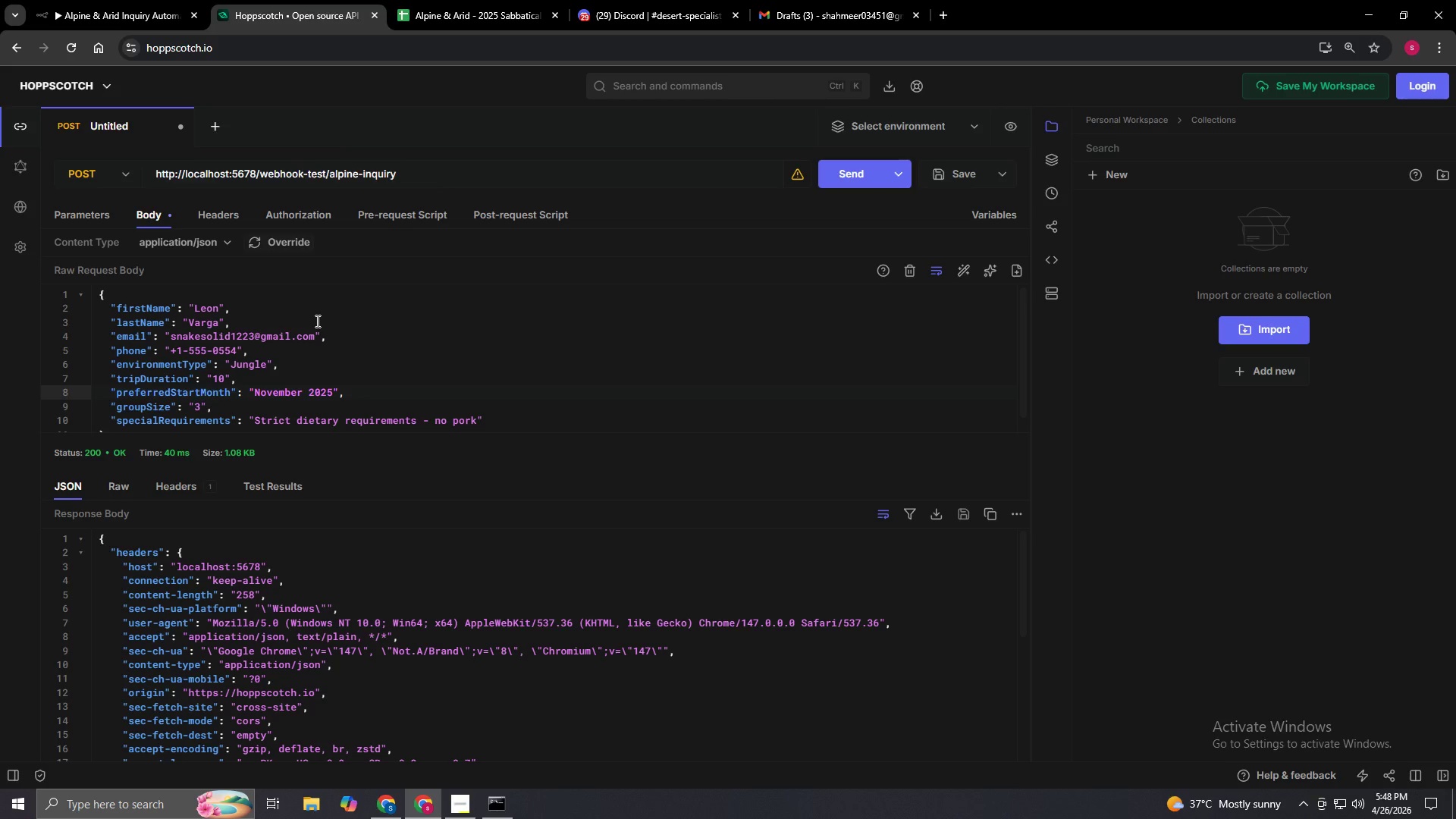 
key(Backspace)
key(Backspace)
key(Backspace)
type(: "[Delete][Delete][Delete][Delete][Delete][Delete][Delete][Delete]March)
 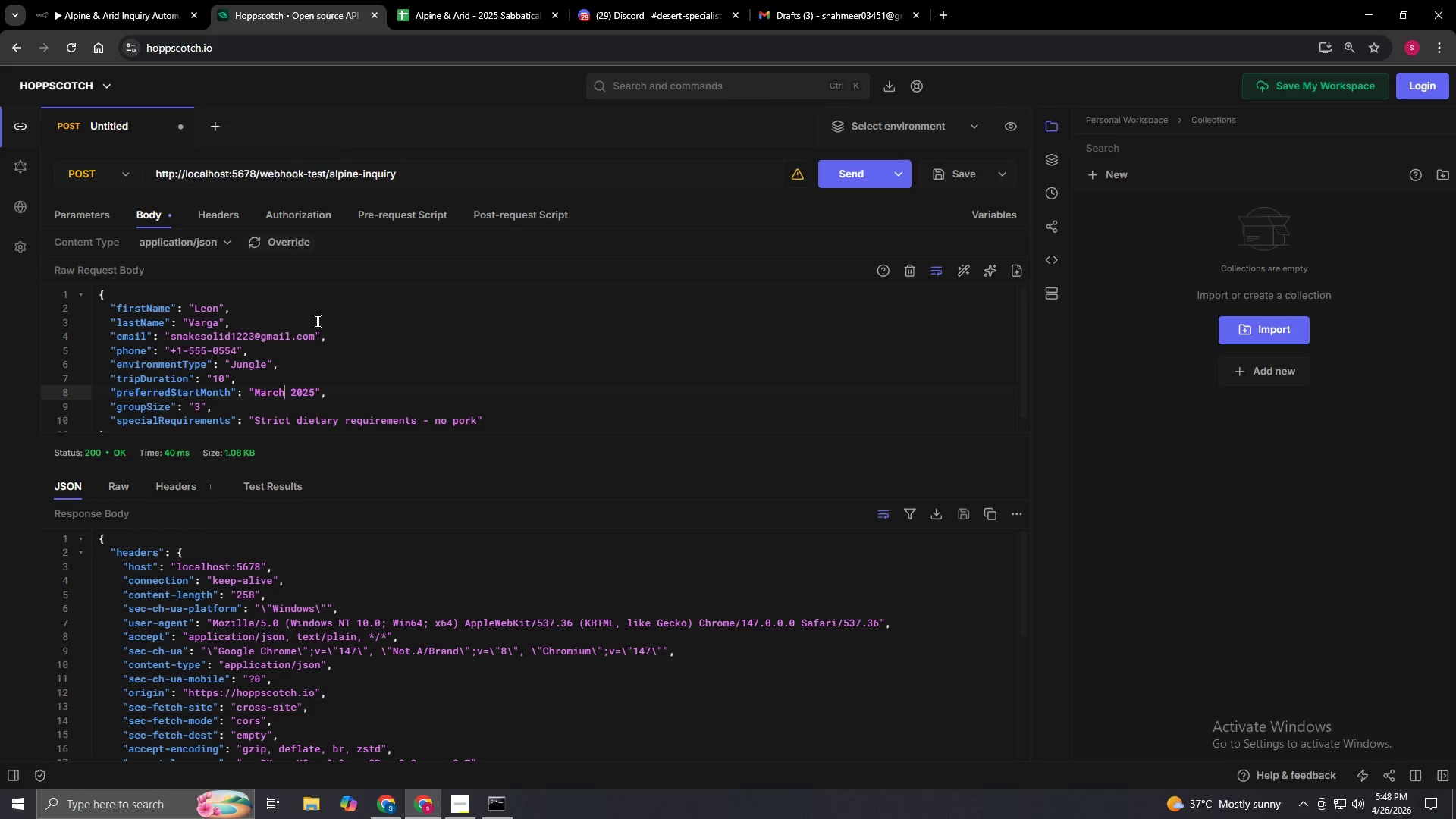 
key(ArrowDown)
 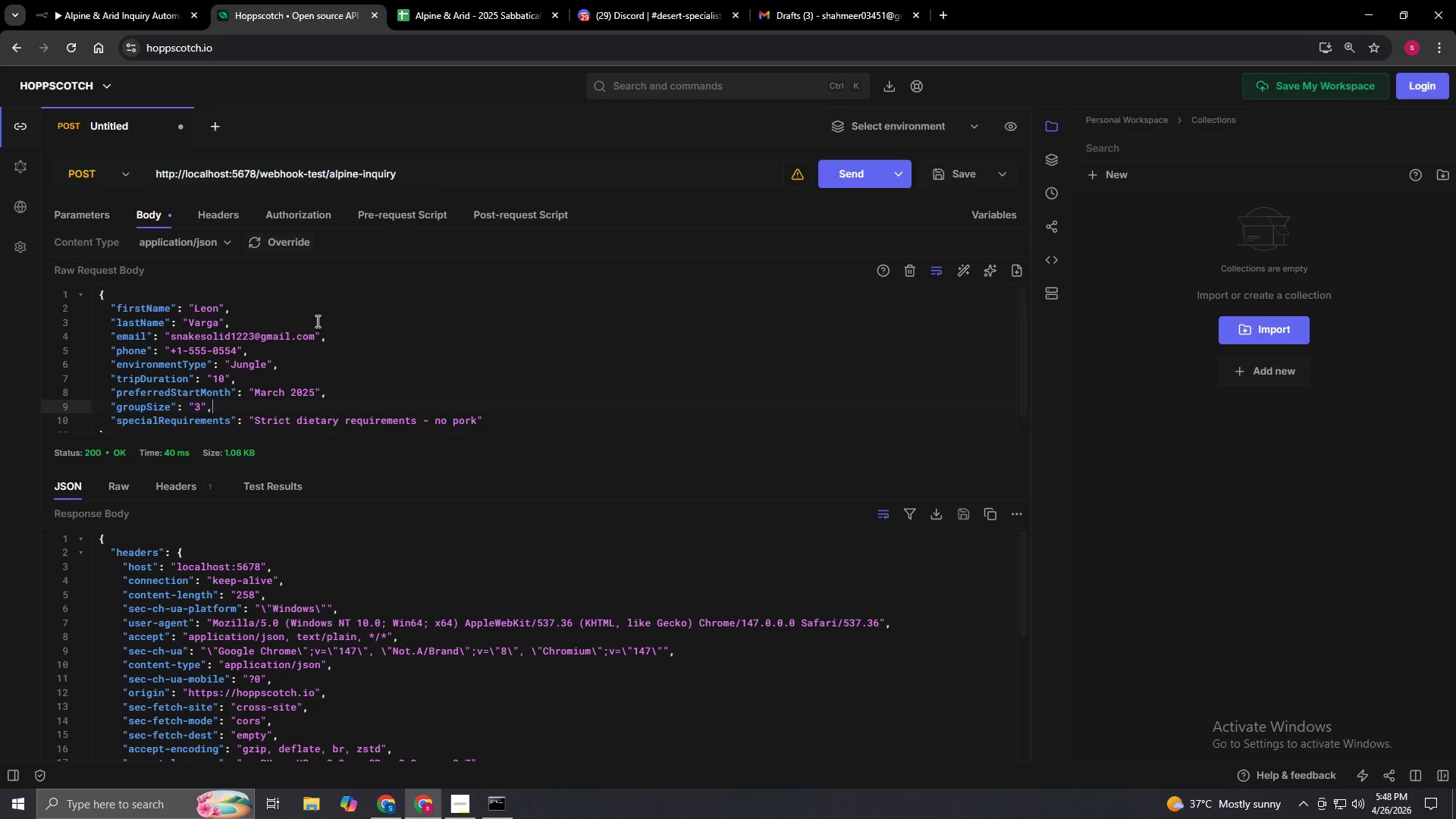 
key(ArrowLeft)
 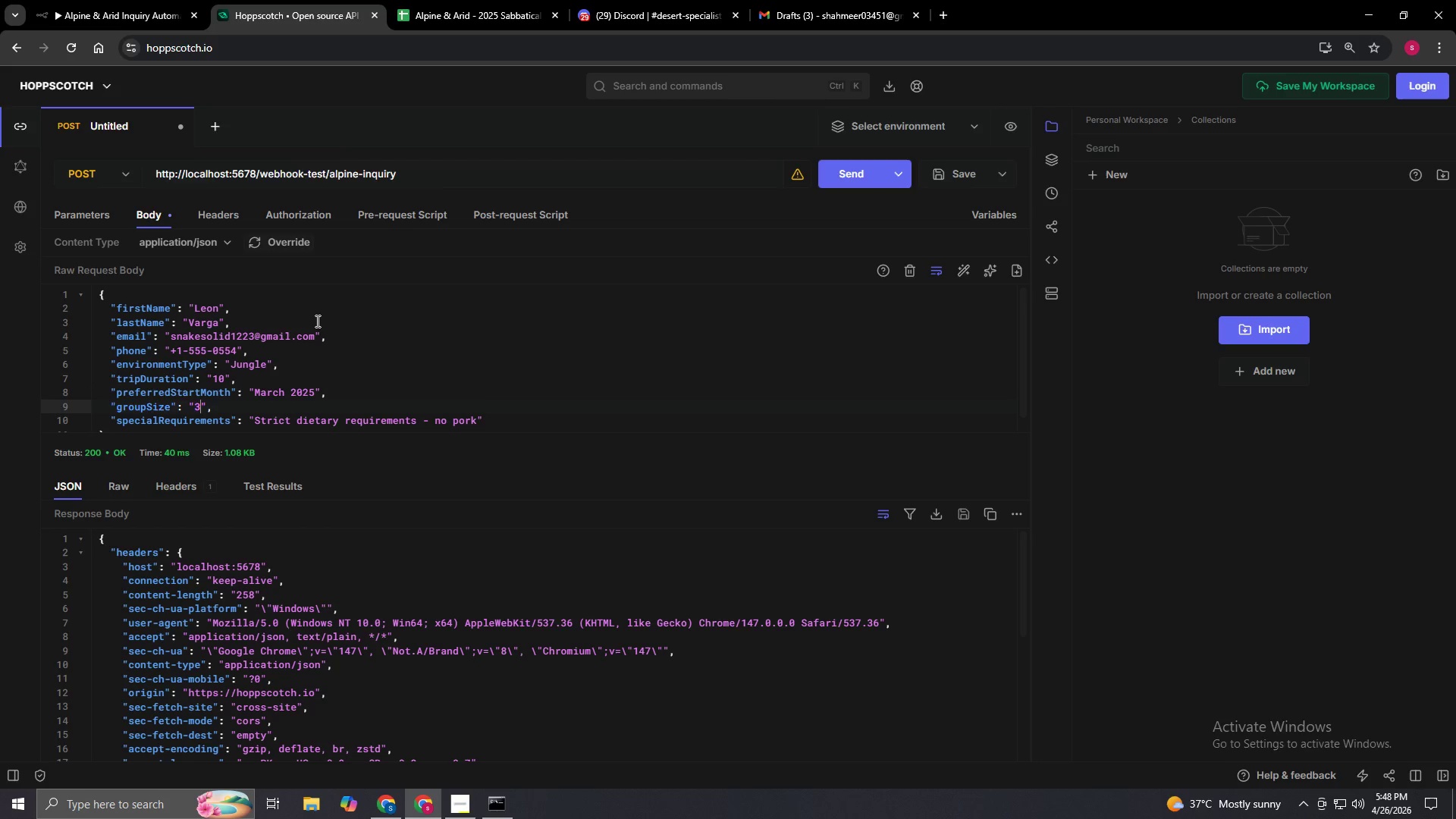 
key(ArrowLeft)
 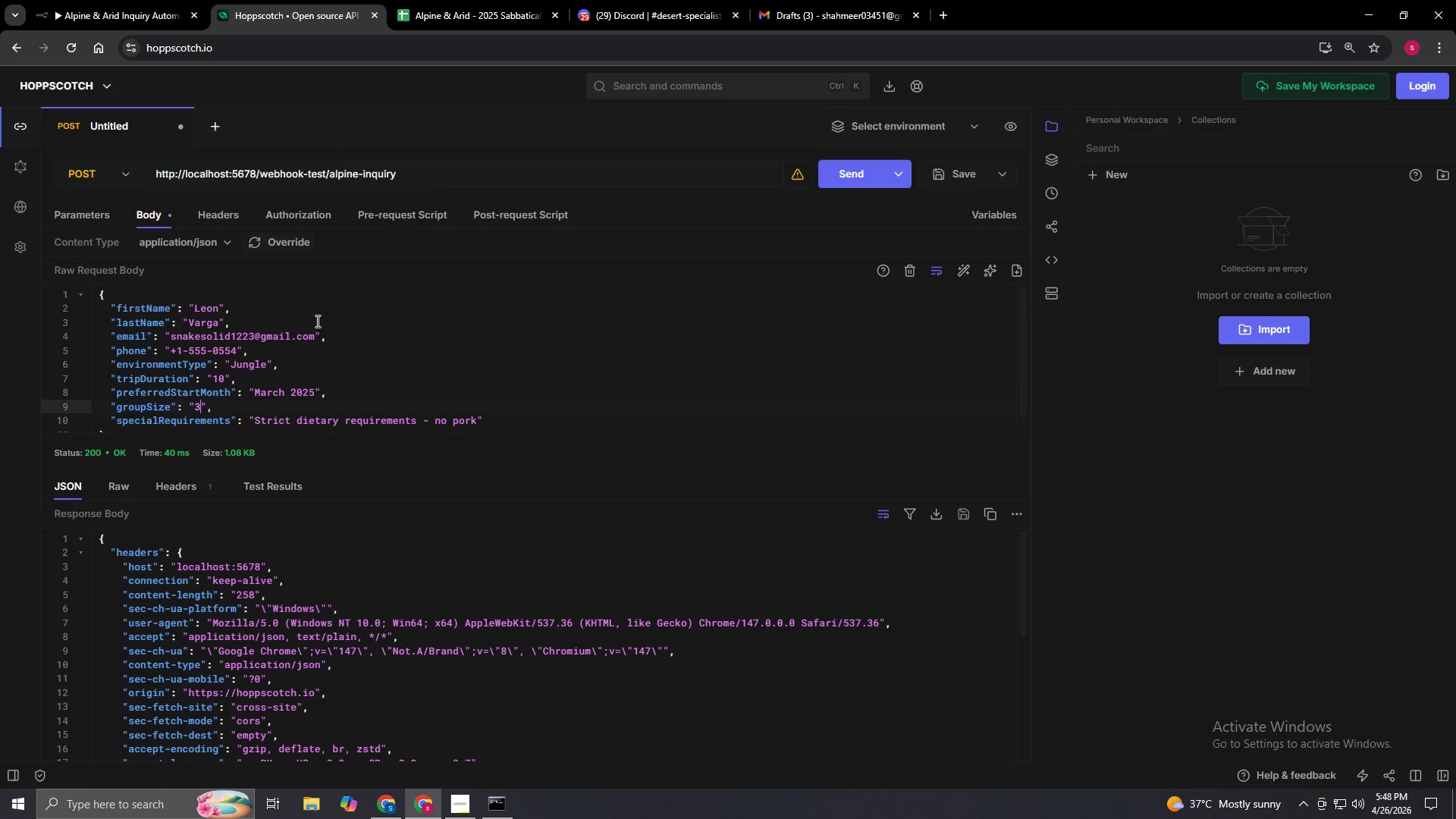 
key(Backspace)
 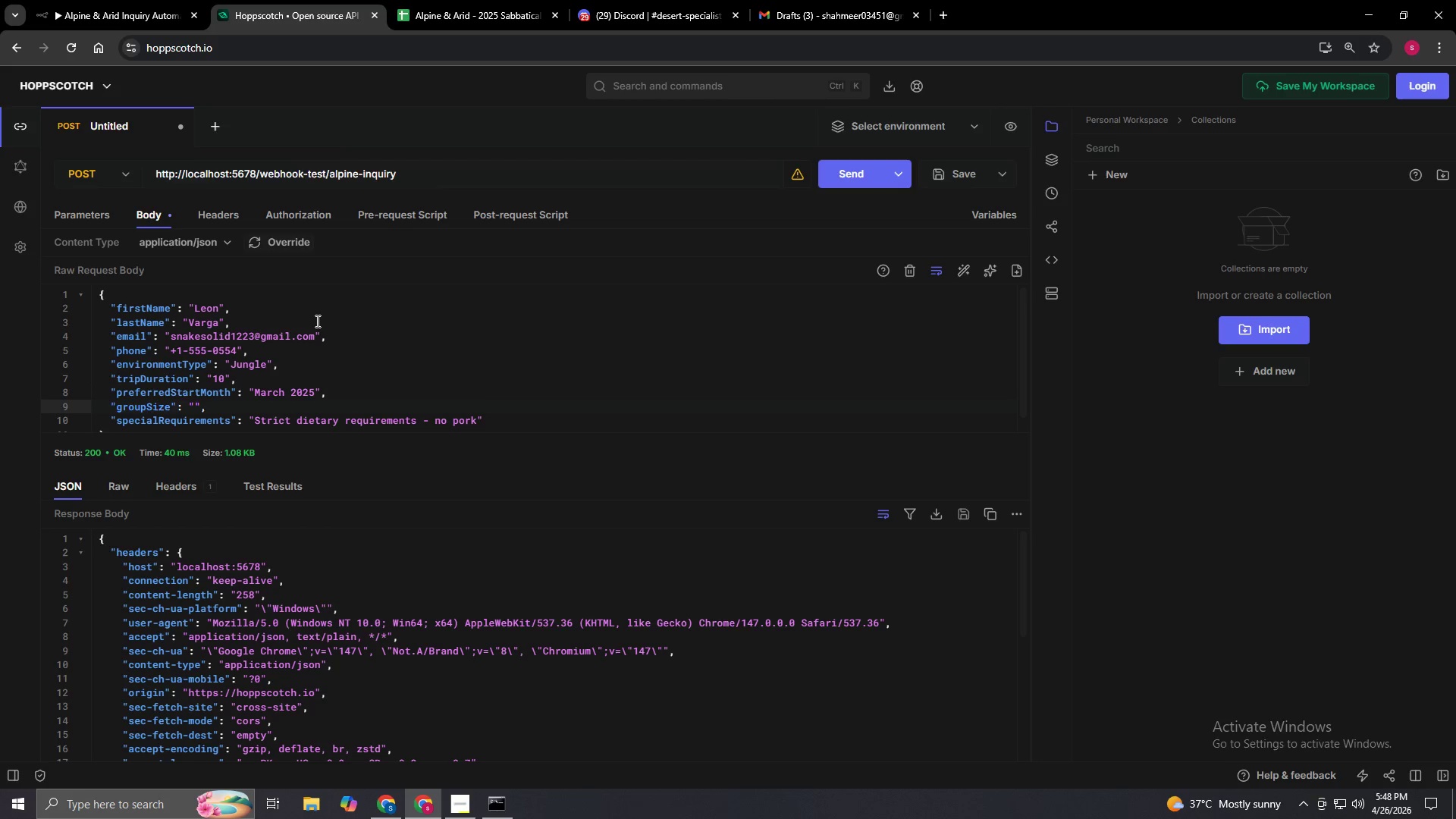 
key(6)
 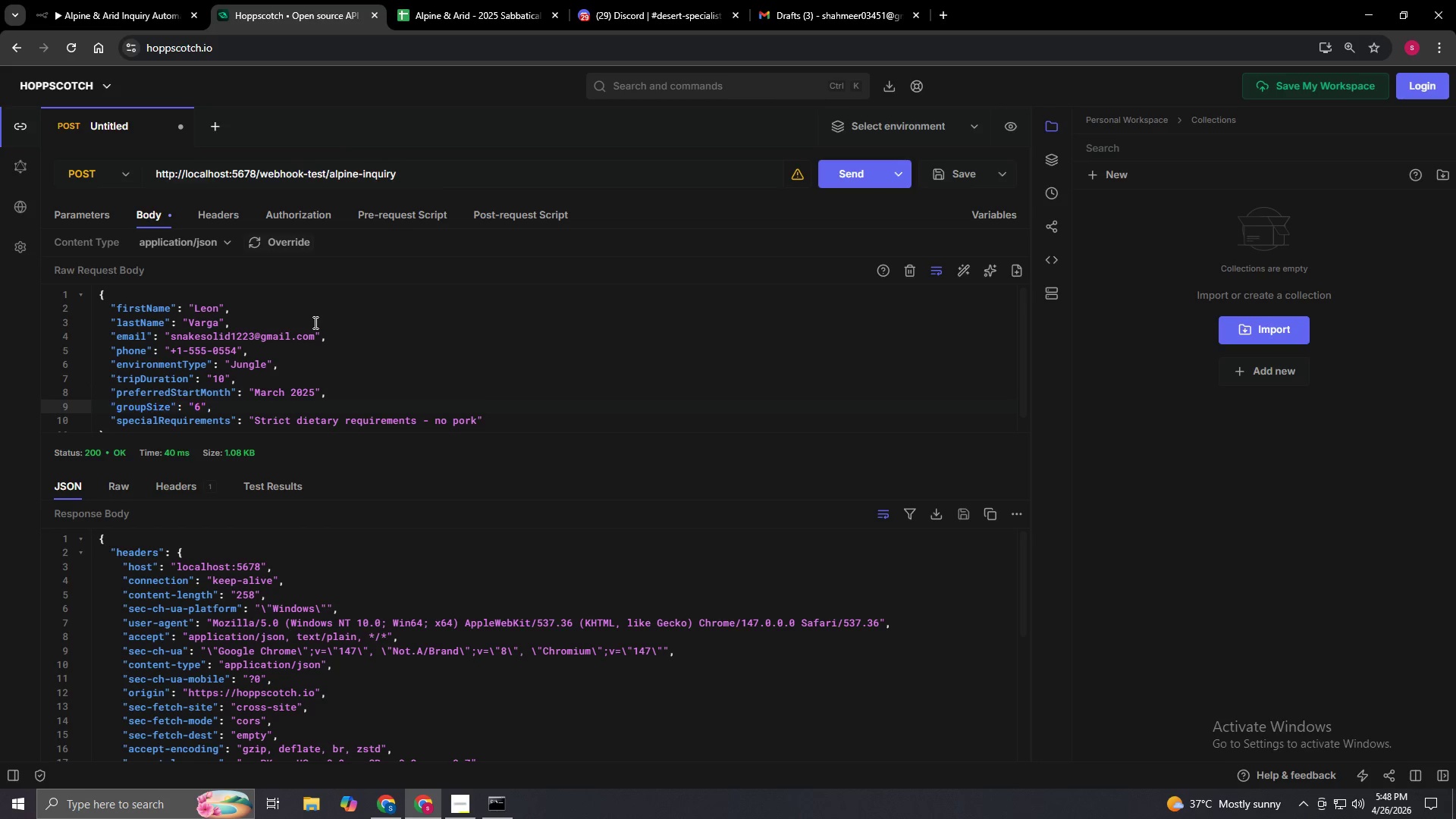 
key(ArrowRight)
 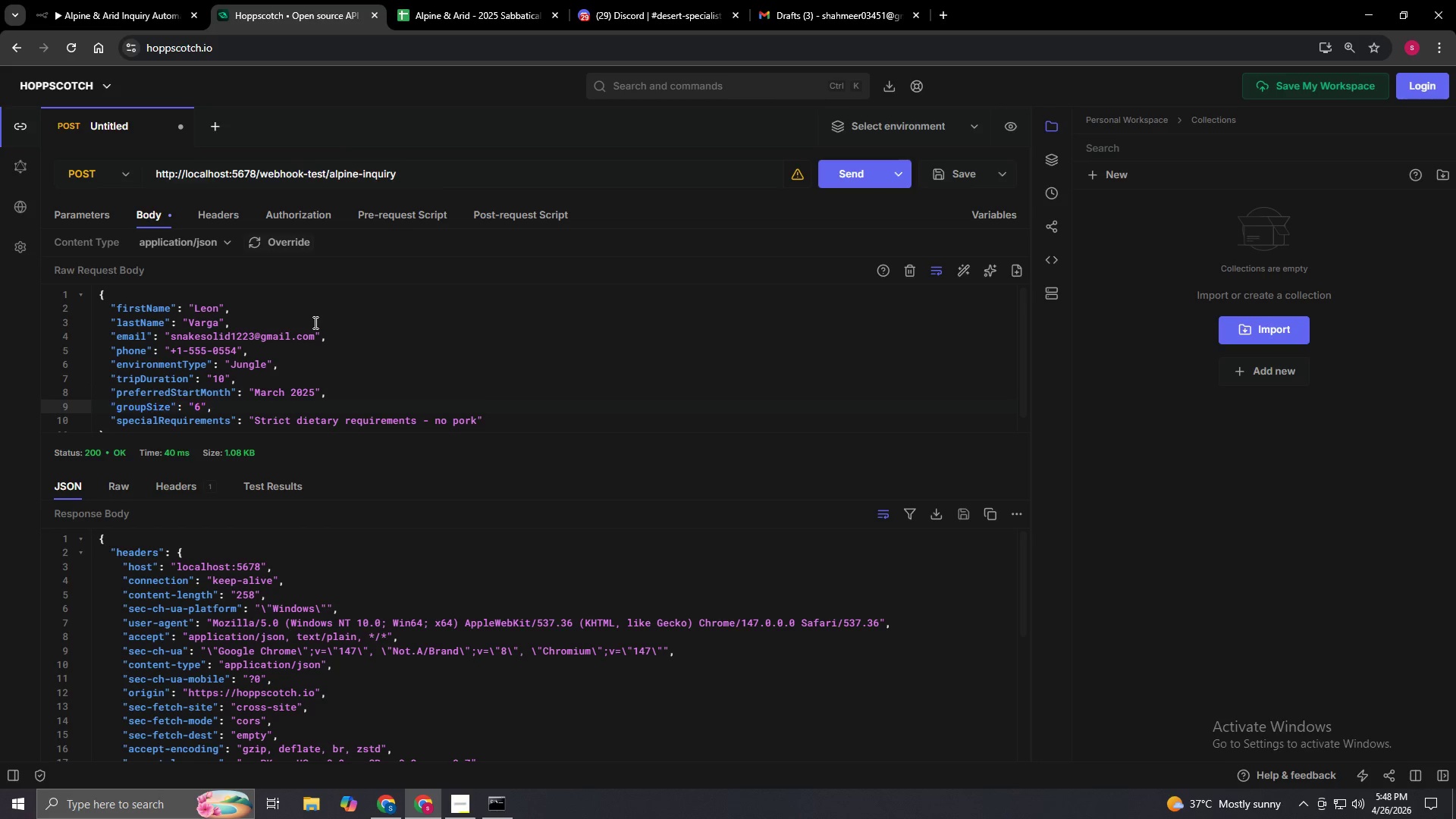 
key(ArrowRight)
 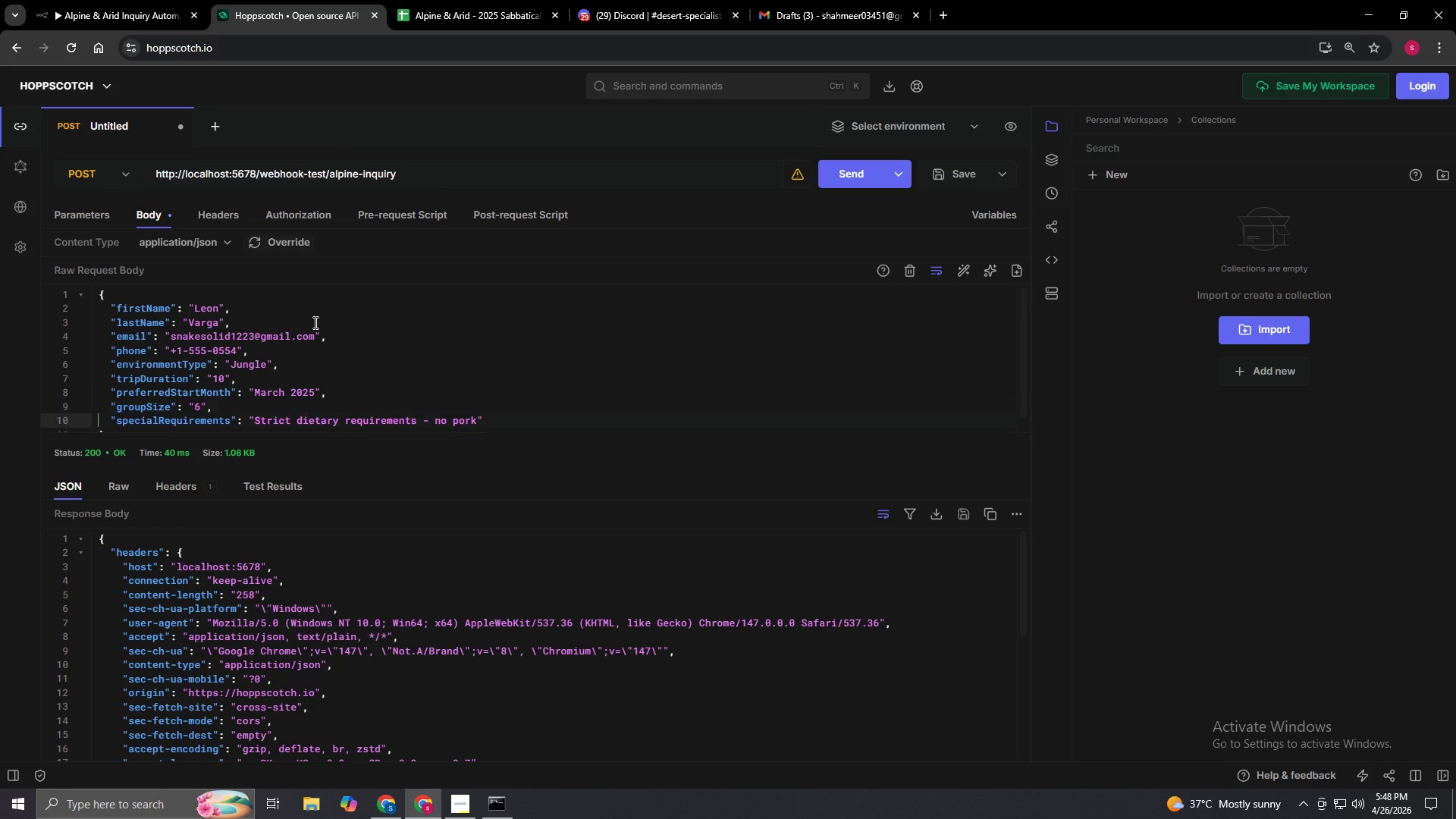 
key(ArrowRight)
 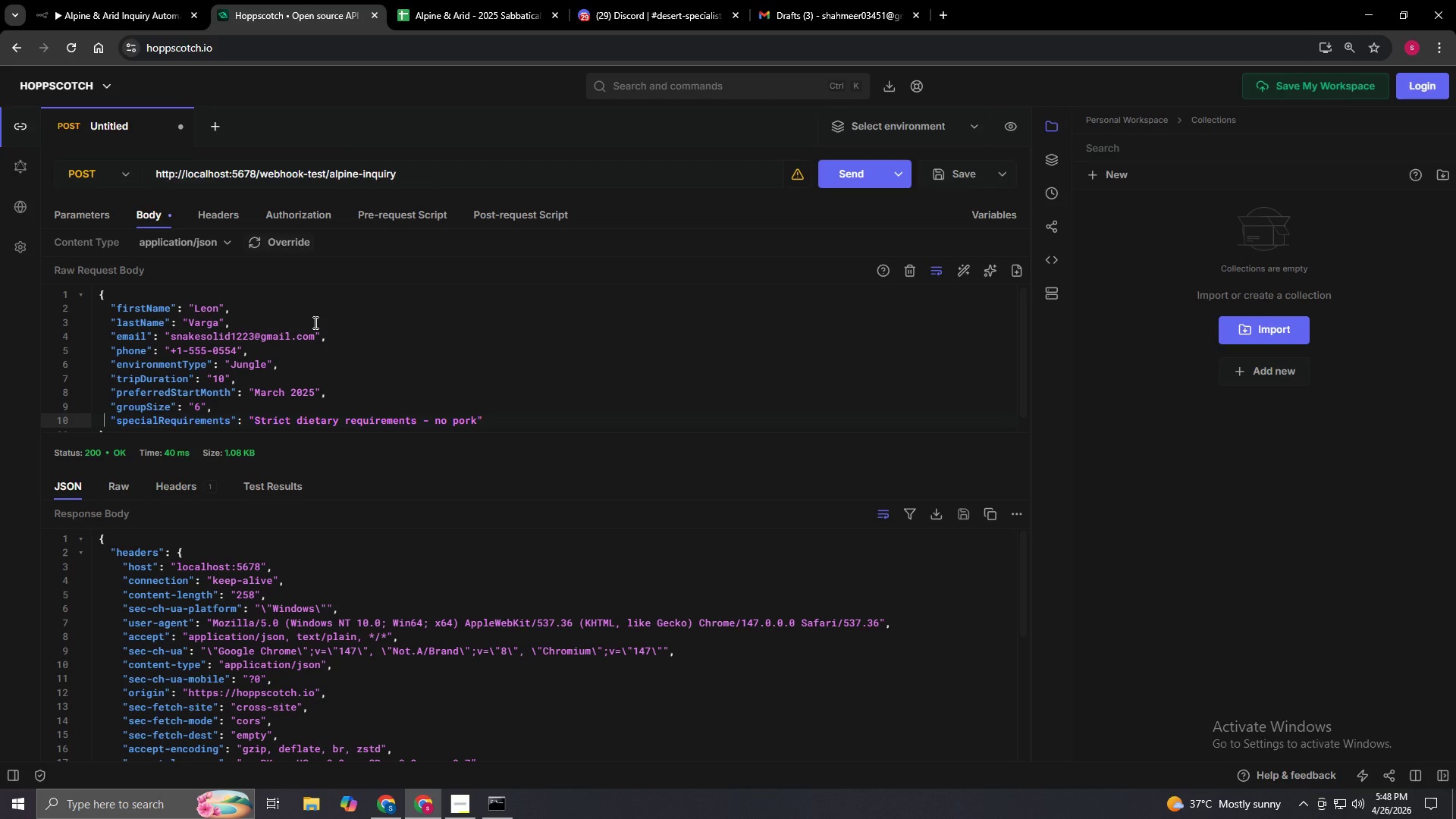 
key(ArrowRight)
 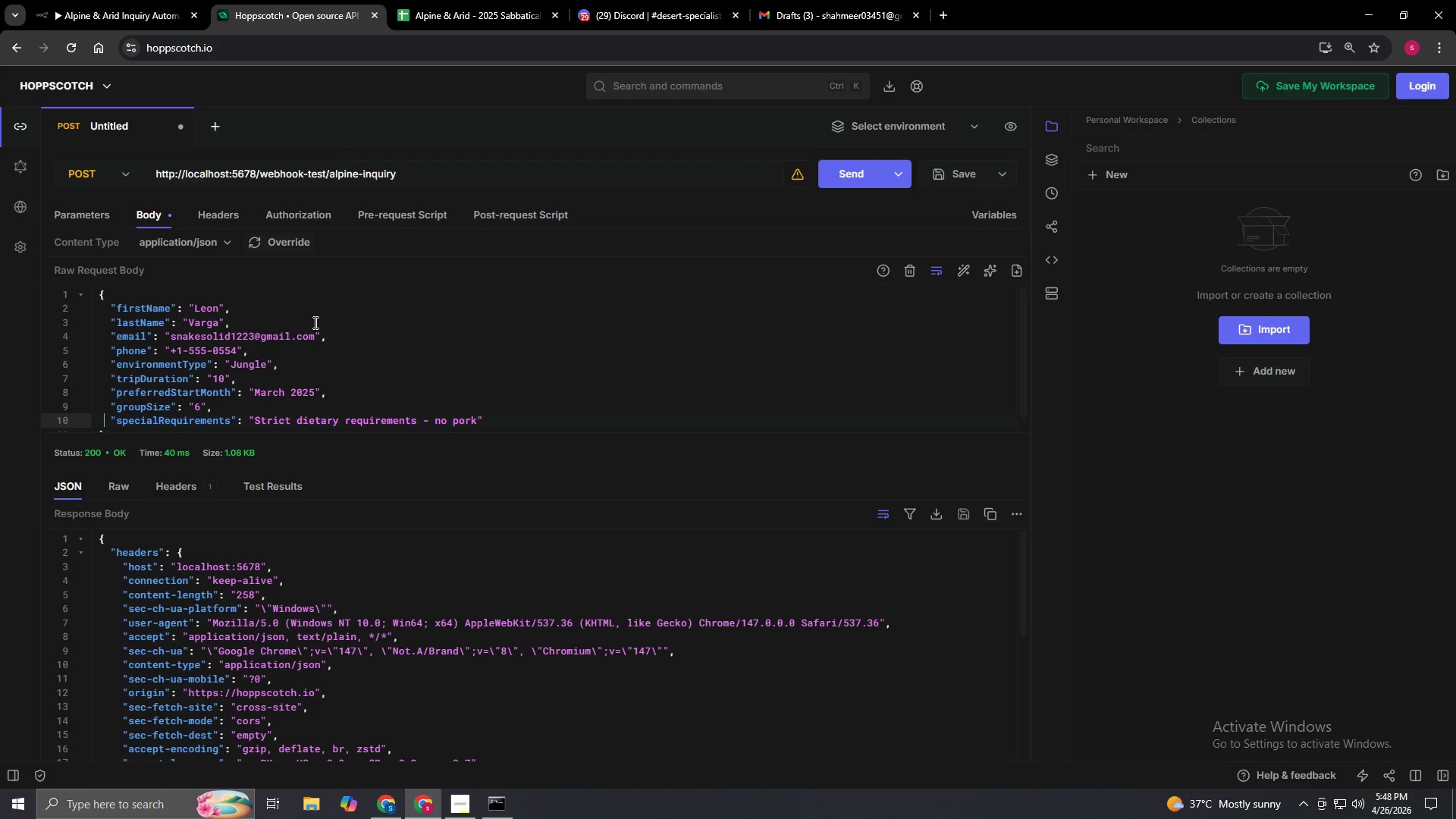 
hold_key(key=ArrowRight, duration=1.34)
 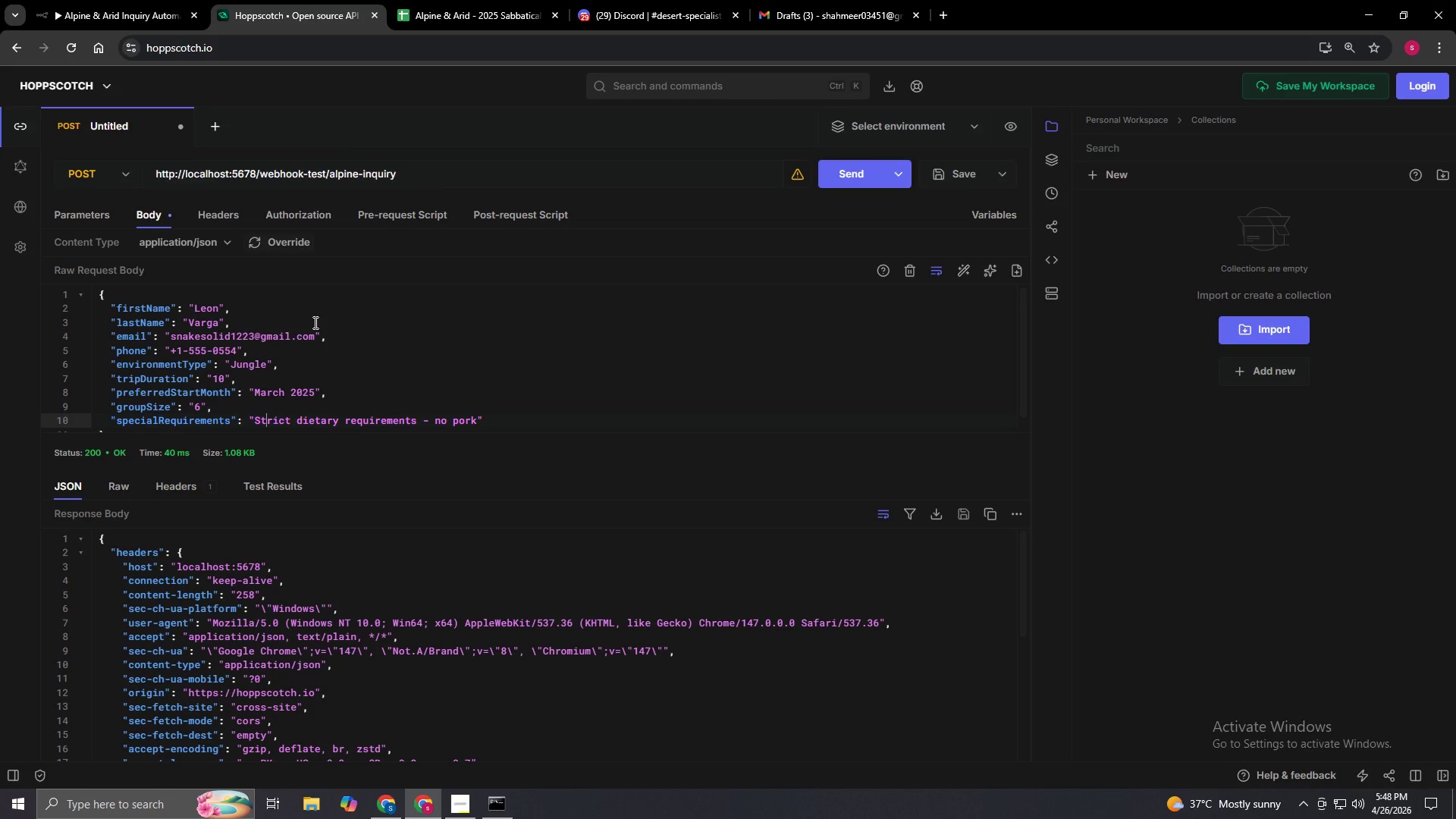 
key(ArrowLeft)
 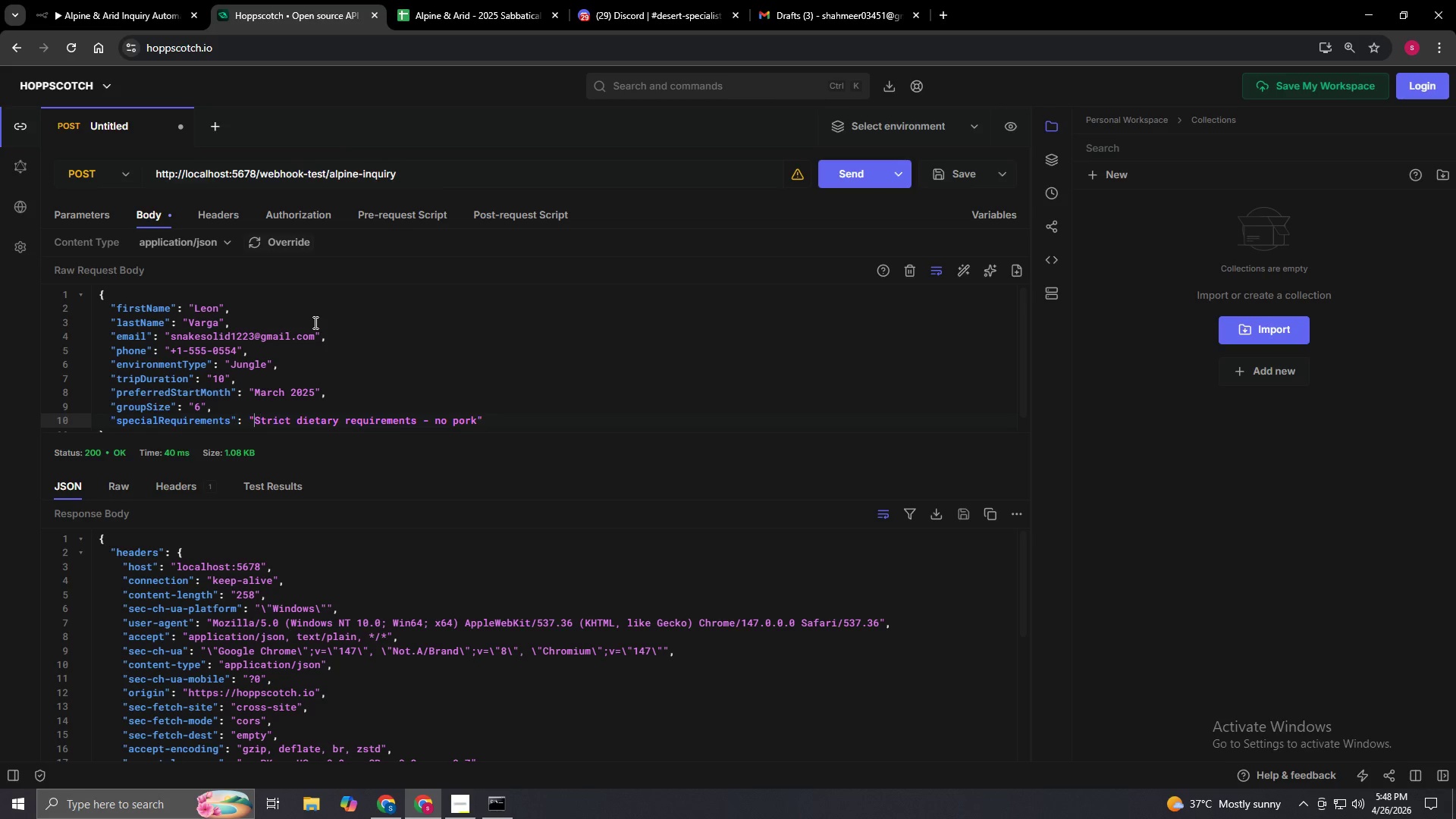 
key(ArrowLeft)
 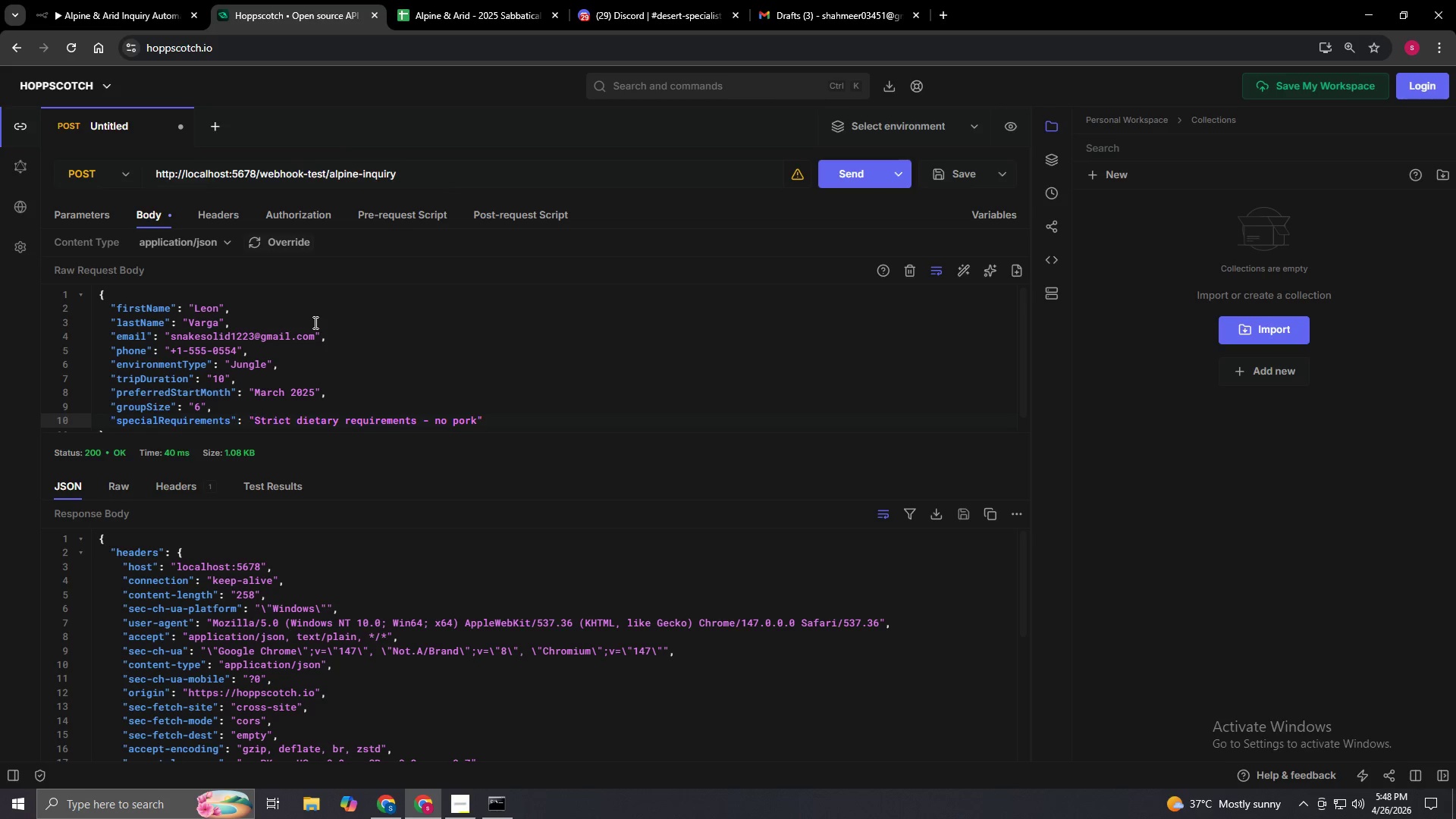 
type([Delete][Delete][Delete][Delete][Delete][Delete][Delete][Delete][Delete][Delete][Delete][Delete][Delete][Delete][Delete][Delete][Delete][Delete][Delete][Delete][Delete][Delete][Delete][Delete][Delete][Delete][Delete][Delete][Delete][Delete][Delete][Delete][Delete][Delete][Delete][Delete]Photography expedition - need tripod and equipment storage guidance)
 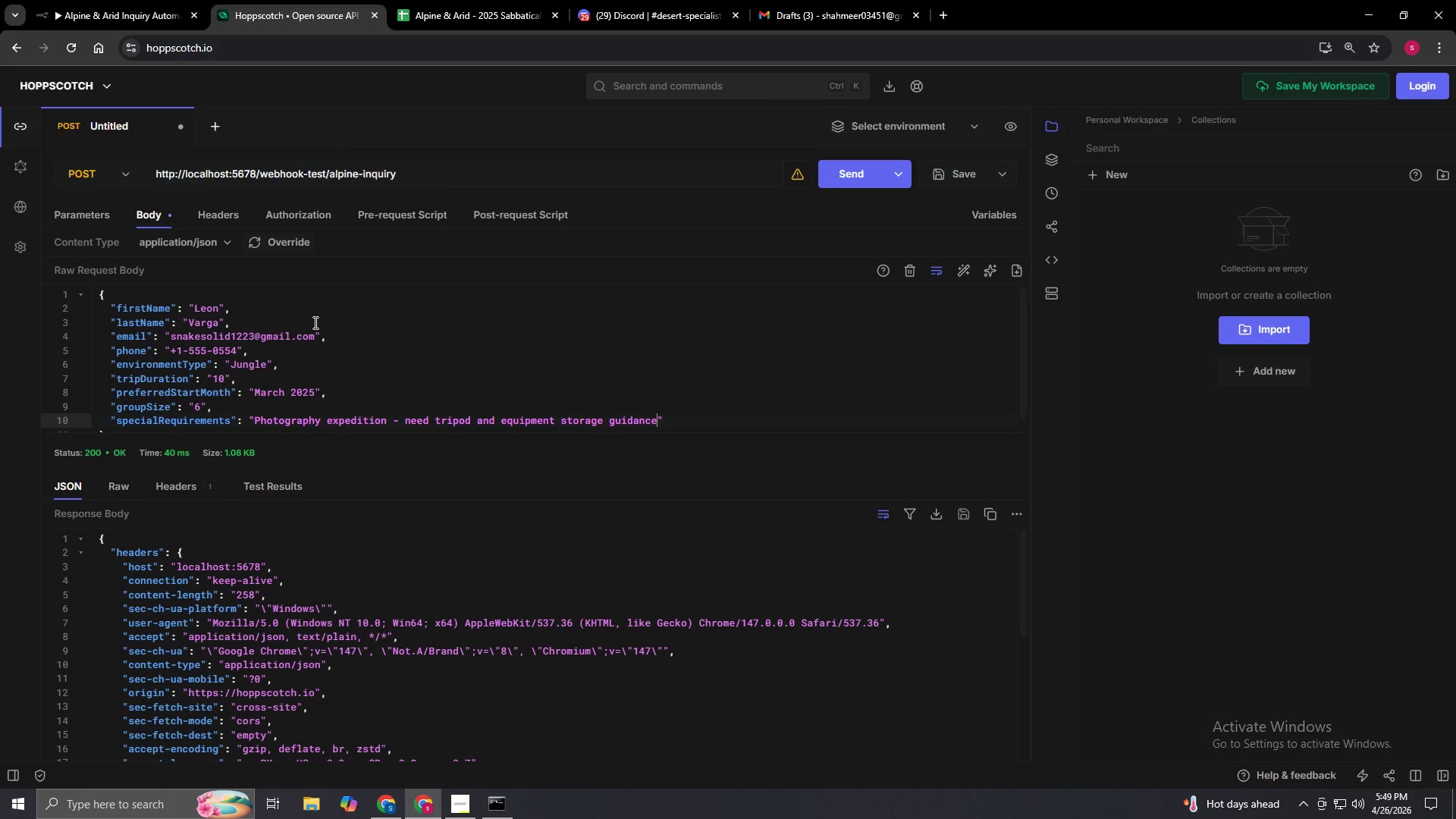 
left_click([158, 17])
 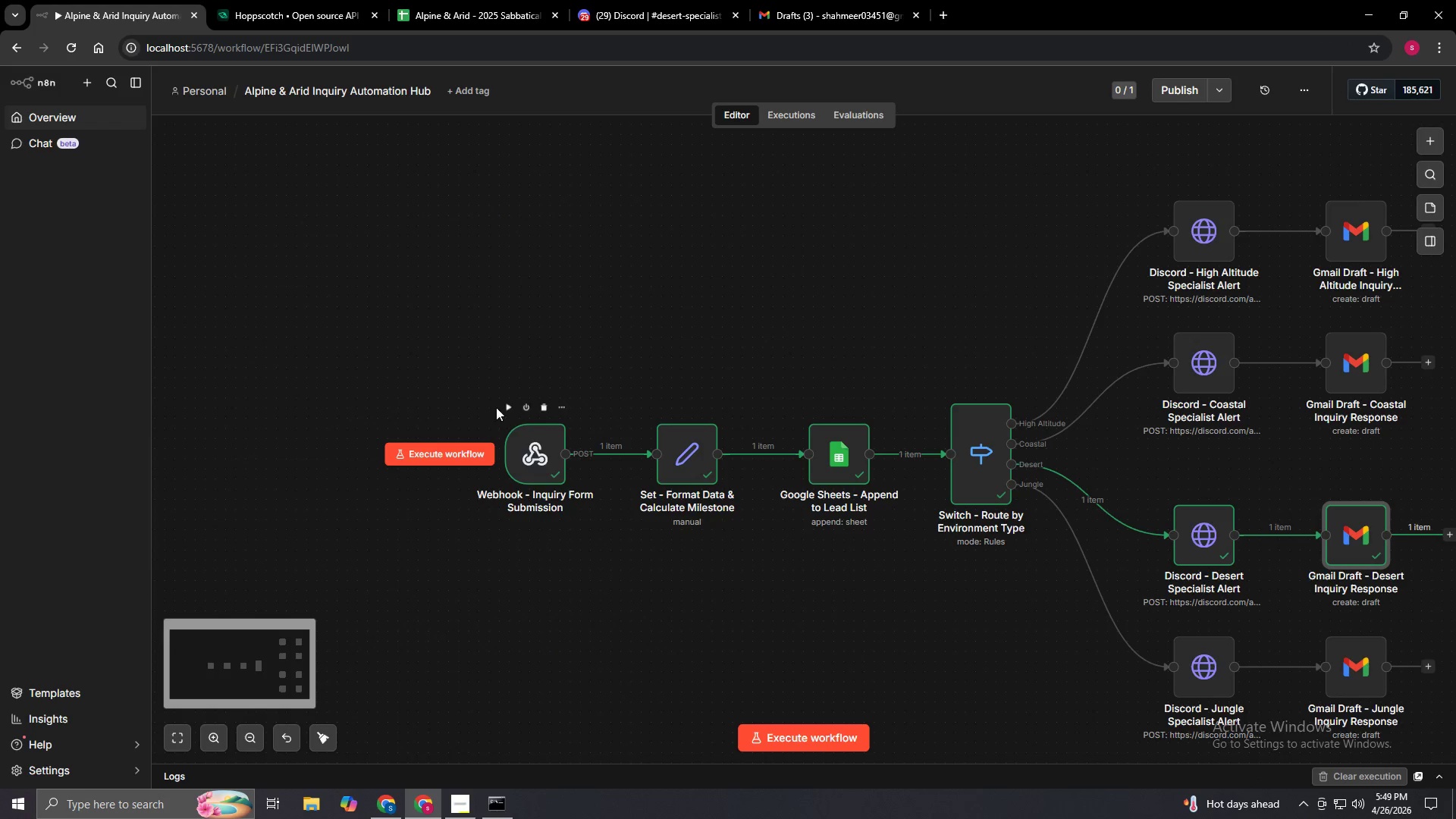 
left_click([508, 400])
 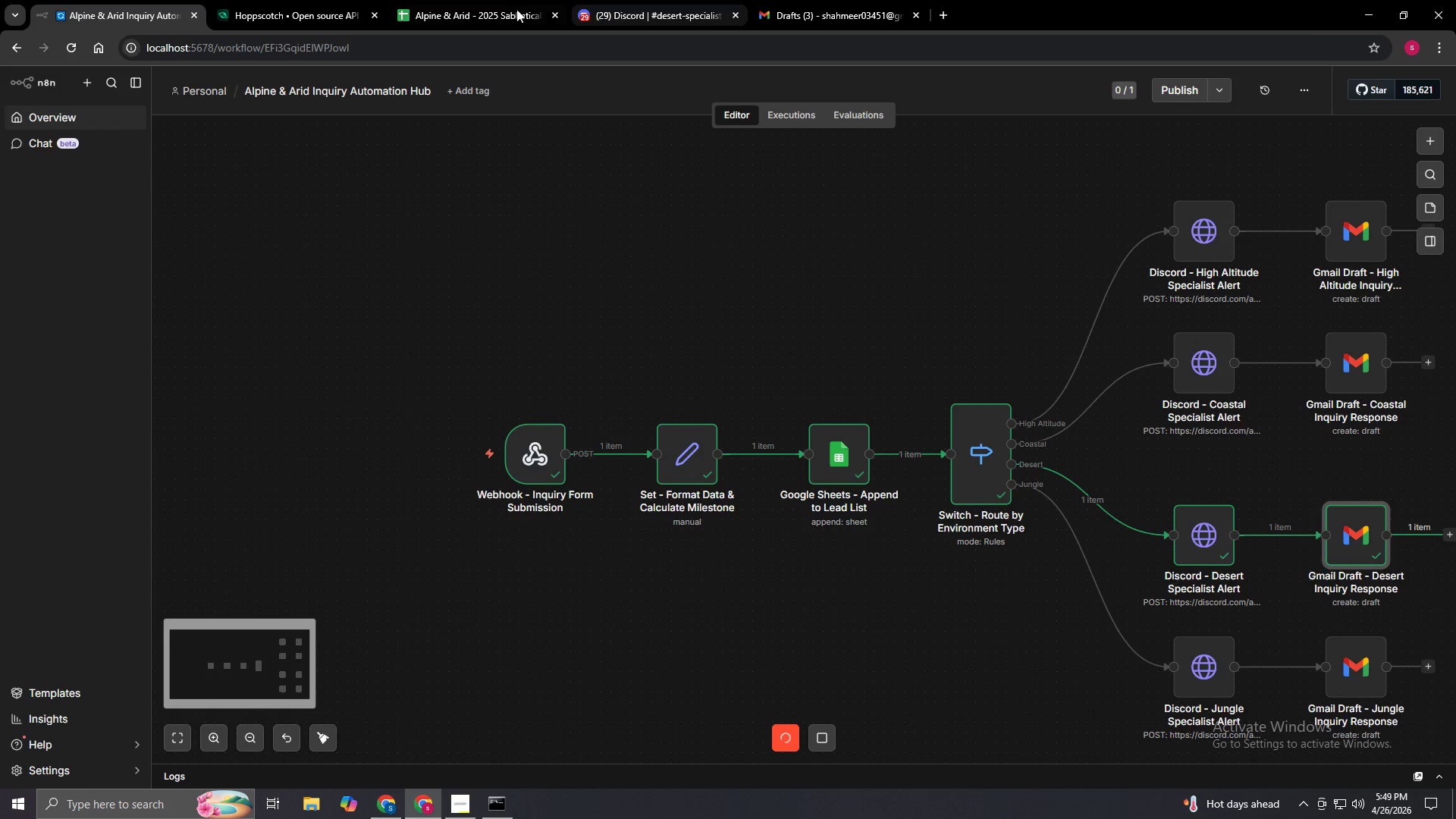 
left_click([336, 0])
 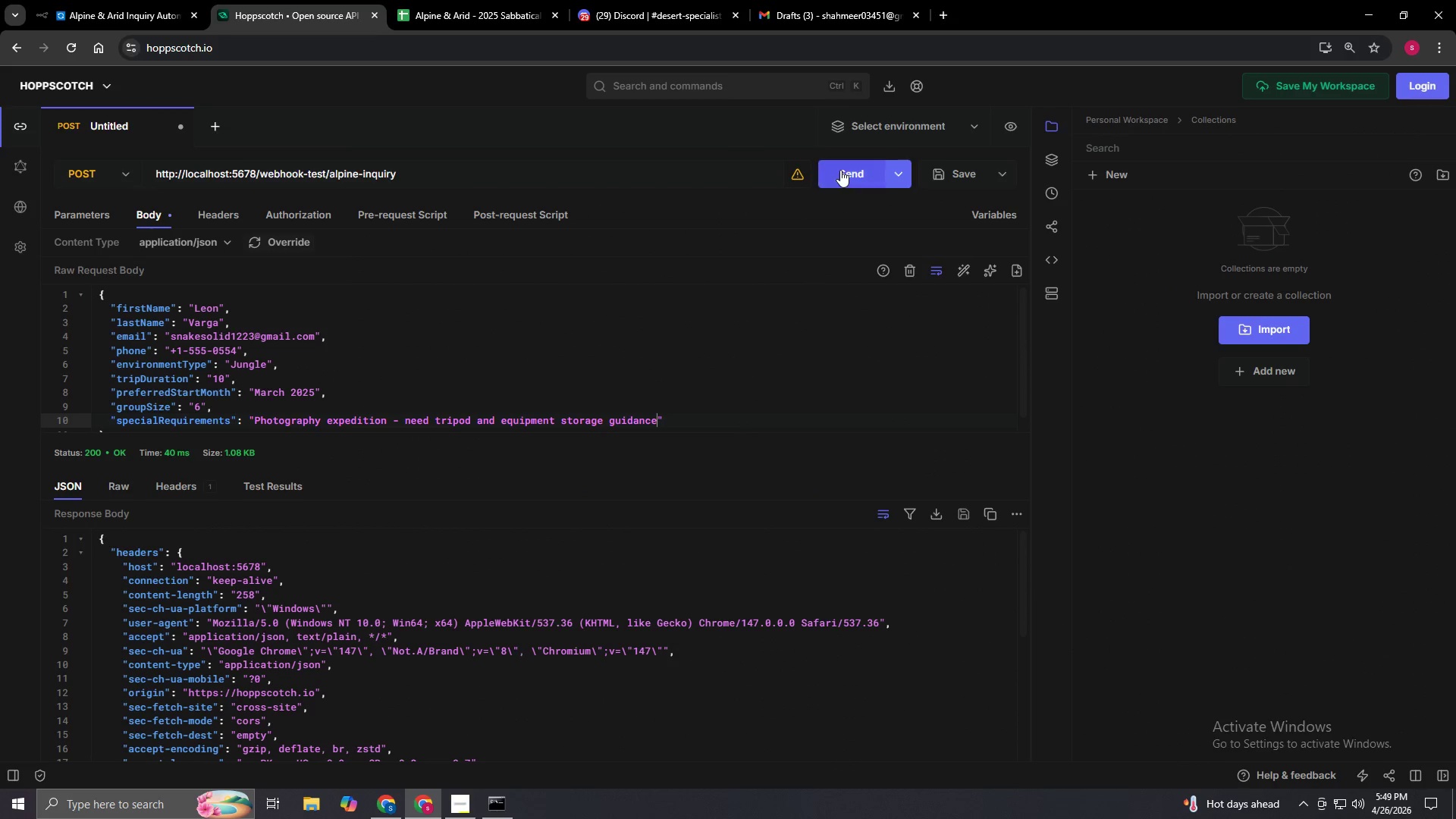 
left_click([840, 170])
 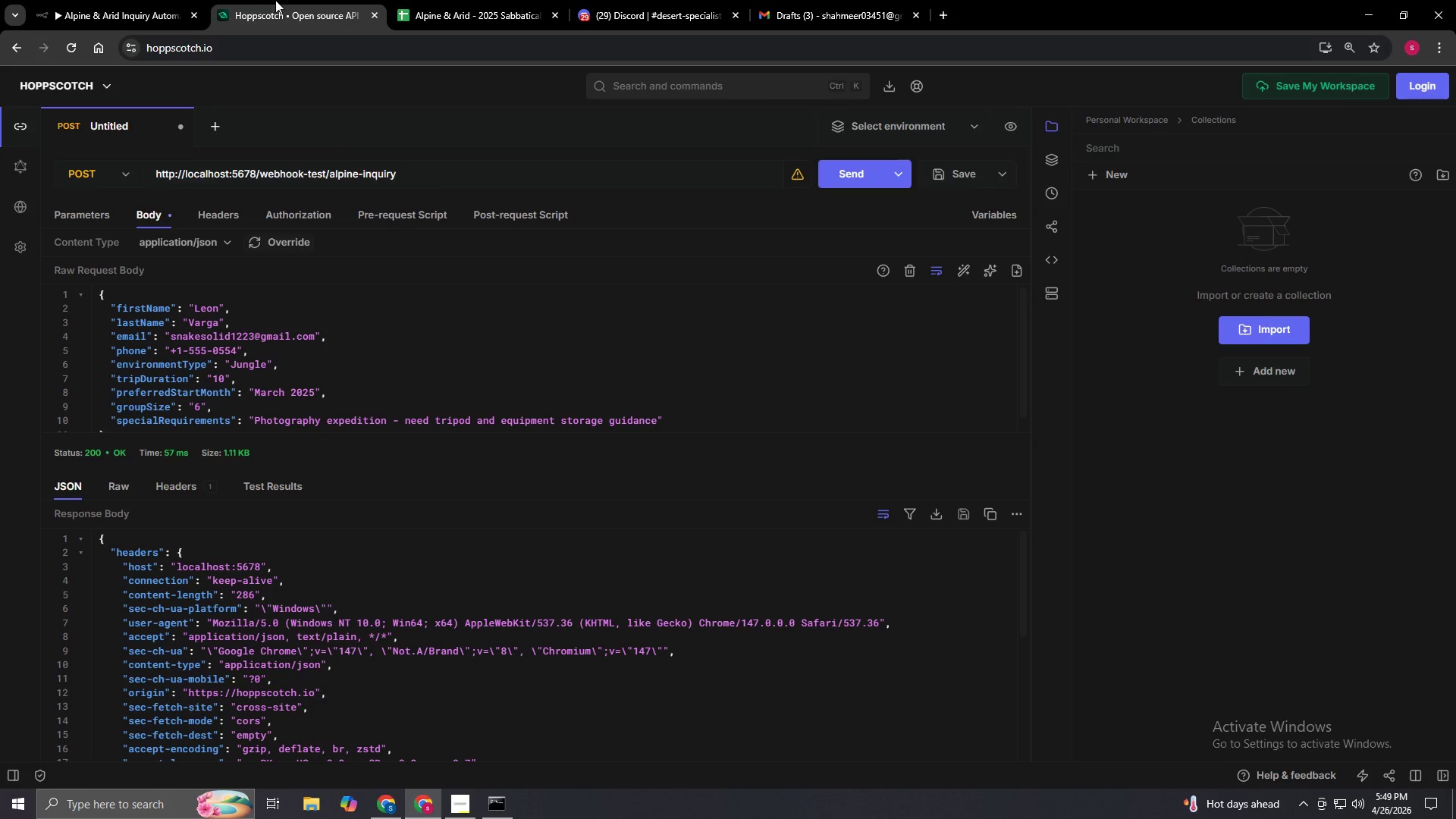 
left_click([124, 4])
 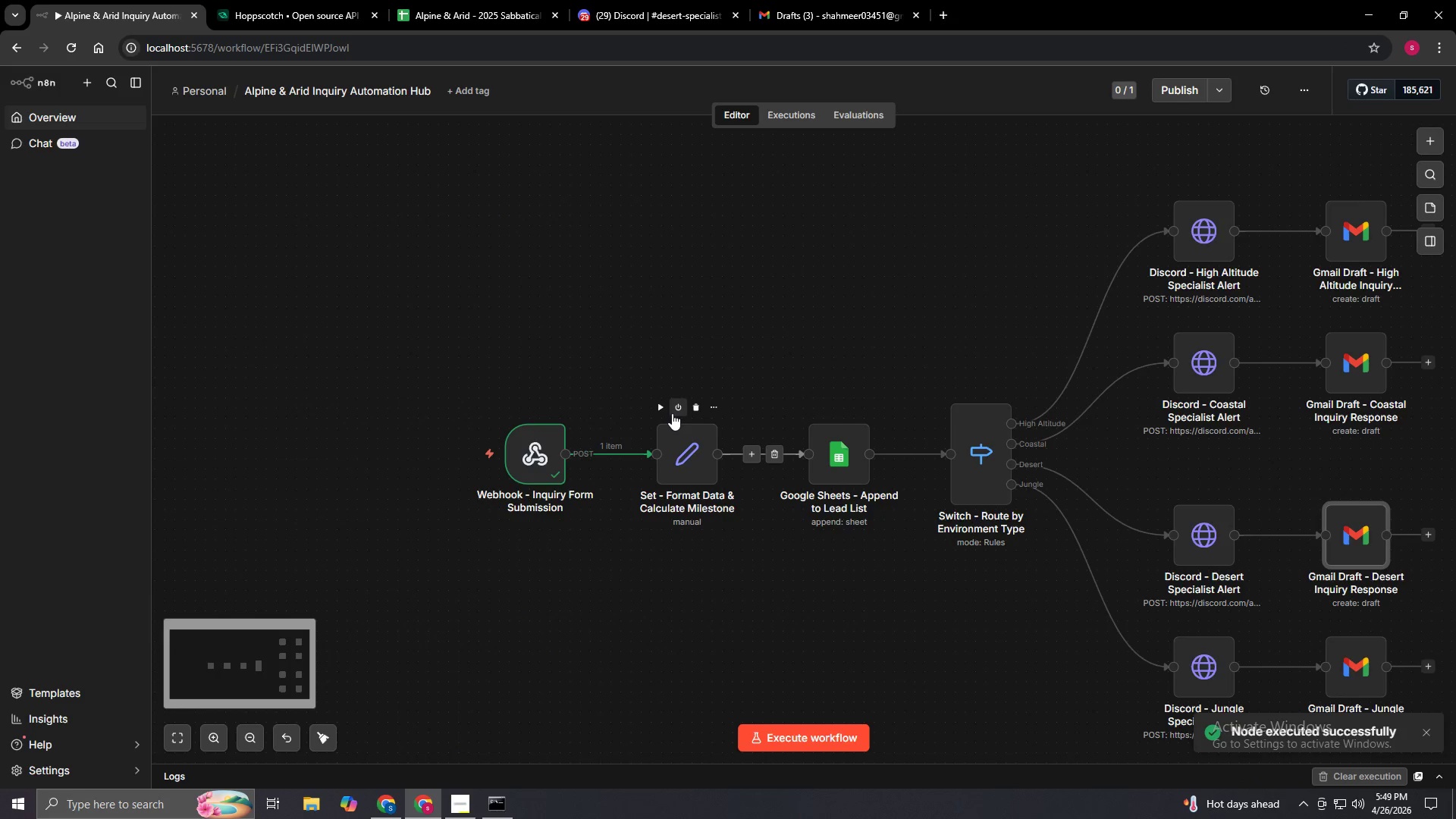 
left_click([663, 413])
 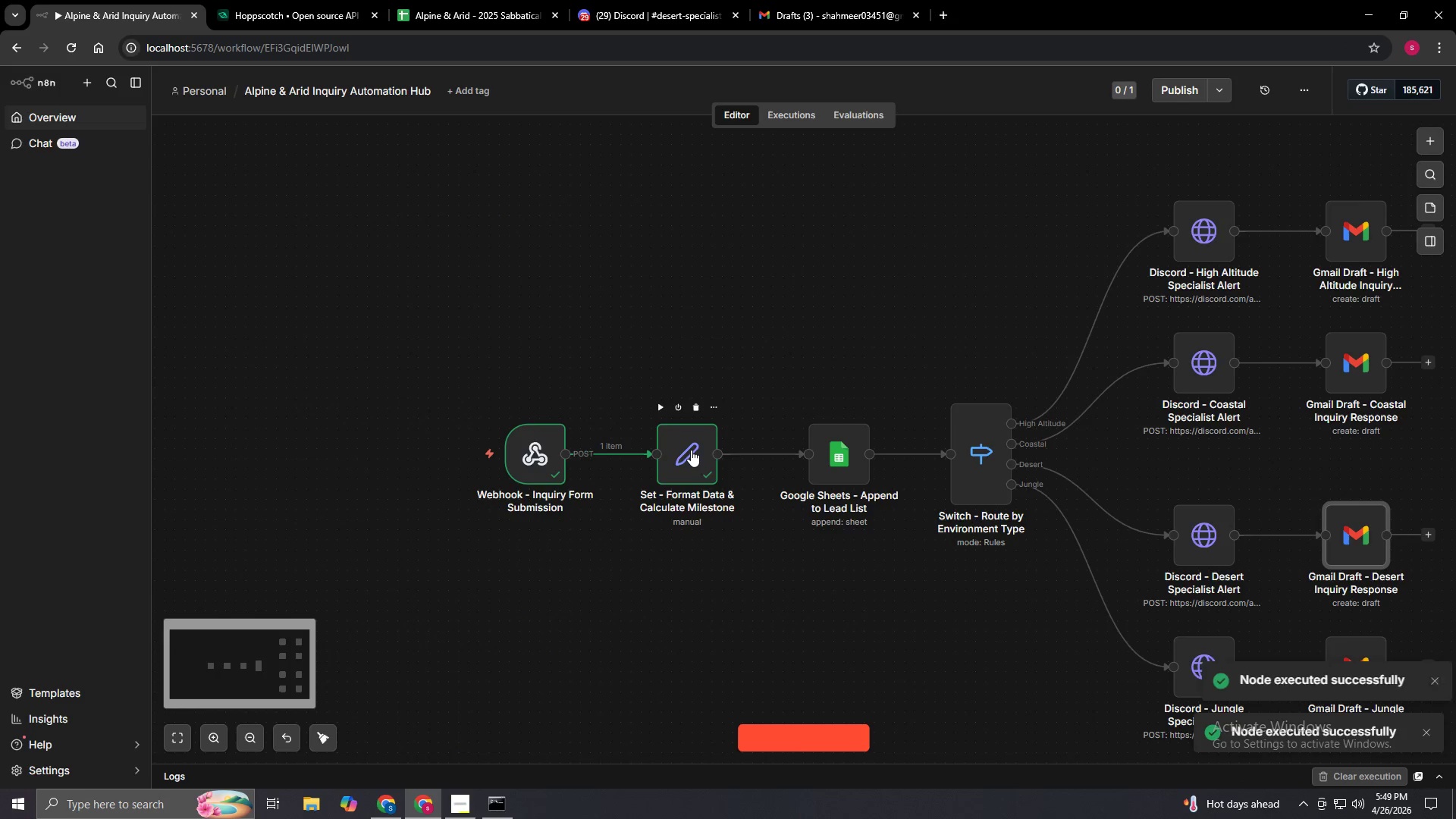 
double_click([691, 450])
 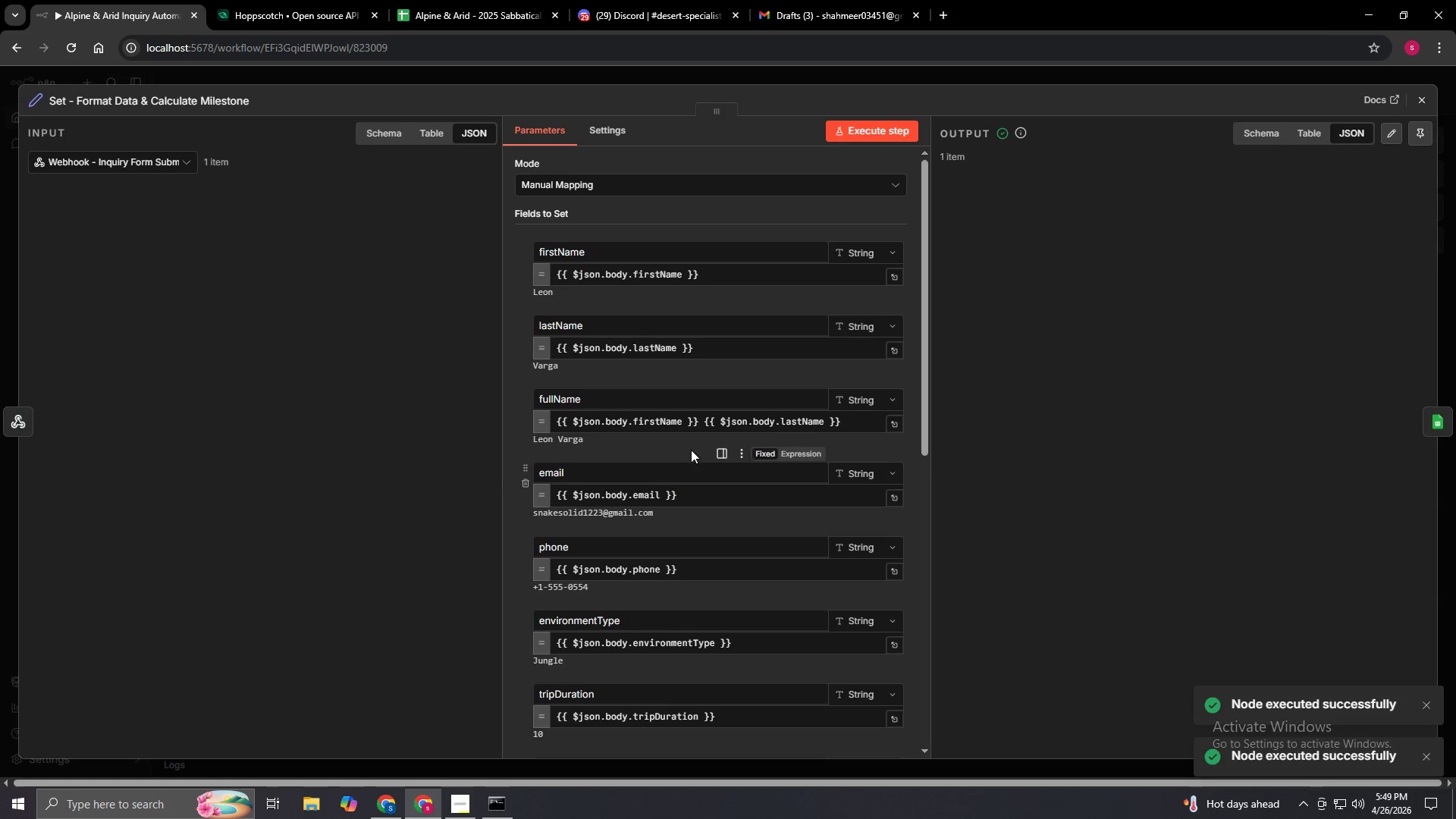 
scroll: coordinate [1364, 446], scroll_direction: down, amount: 10.0
 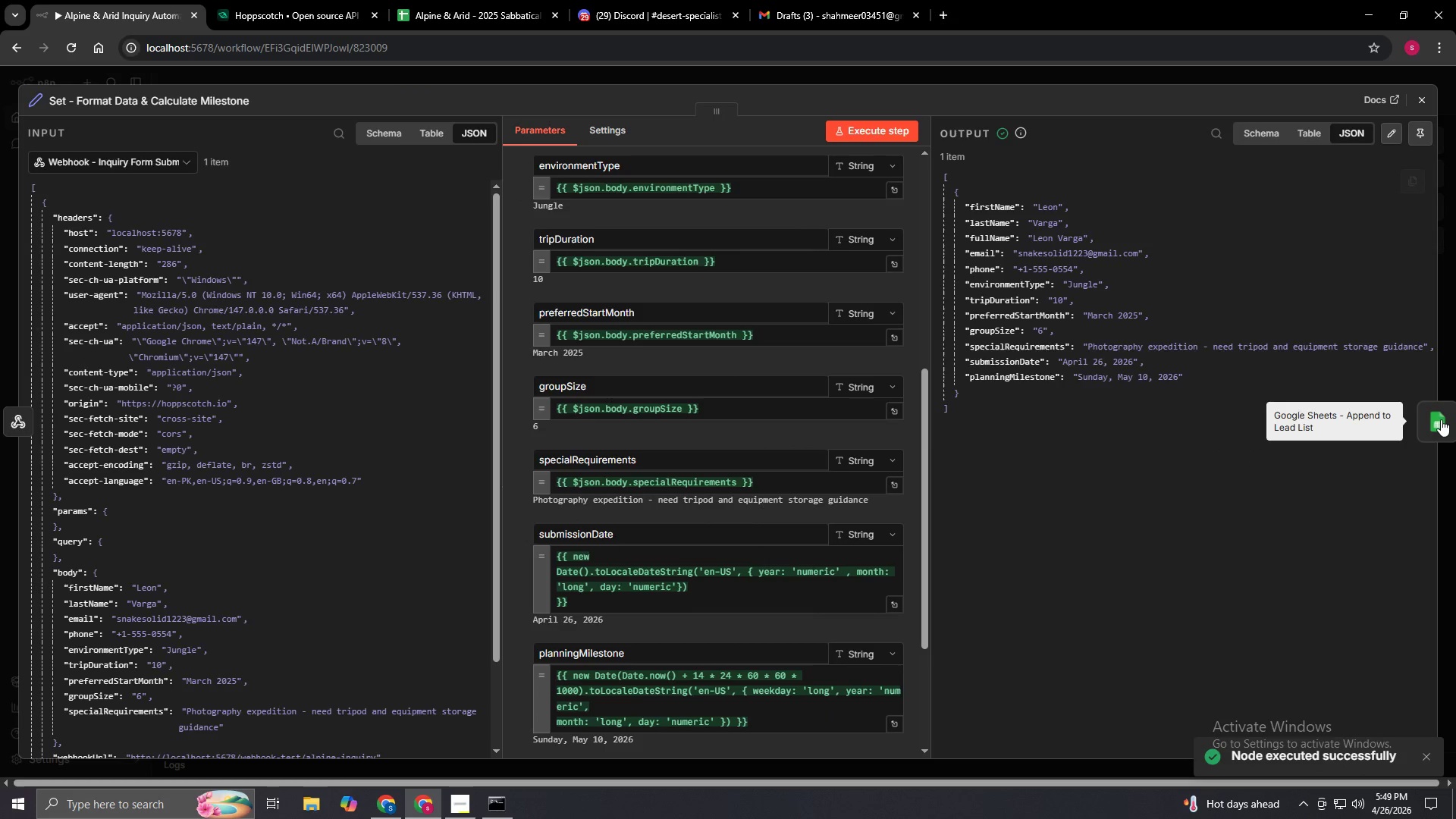 
left_click([1439, 419])
 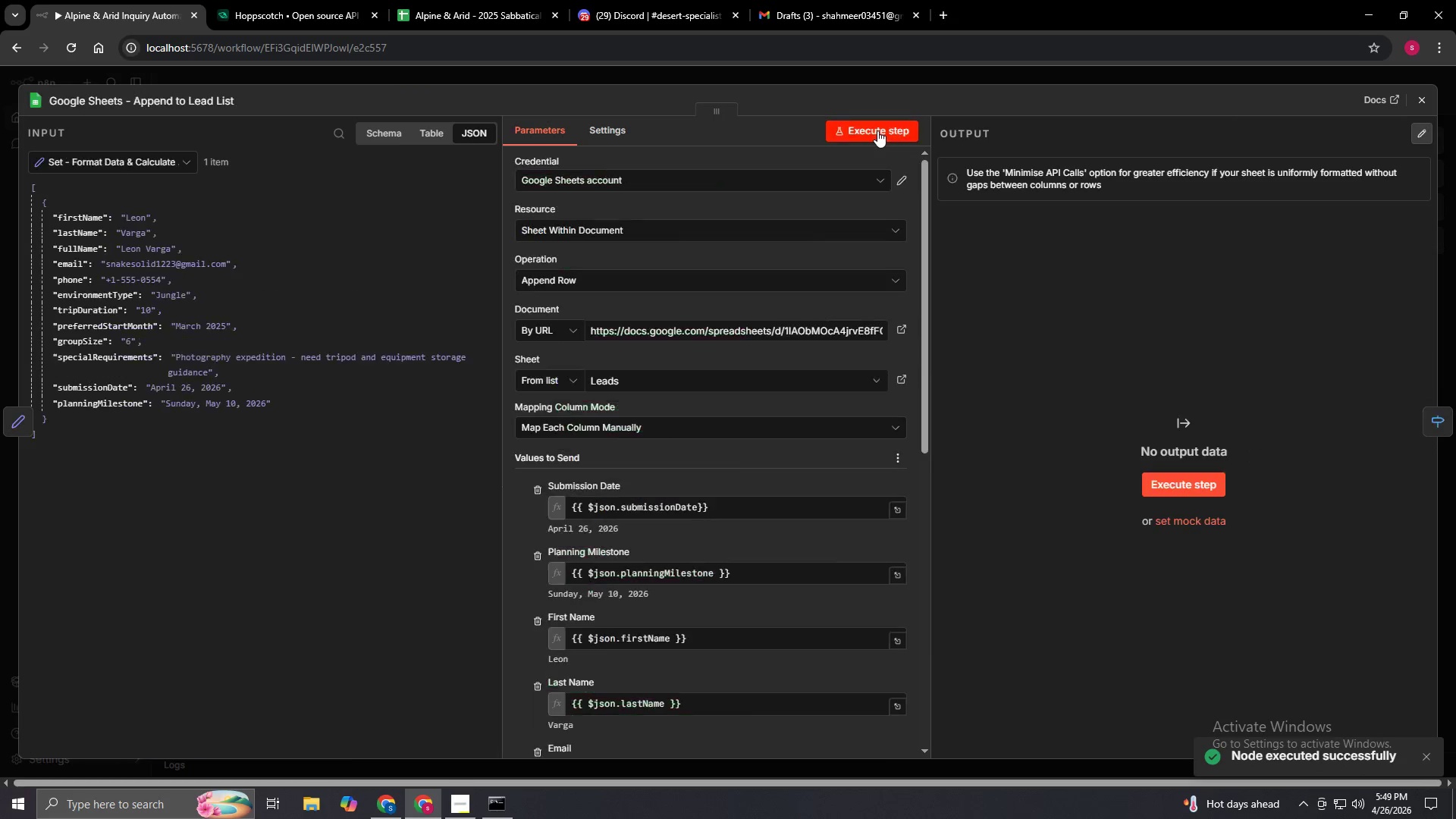 
left_click([877, 130])
 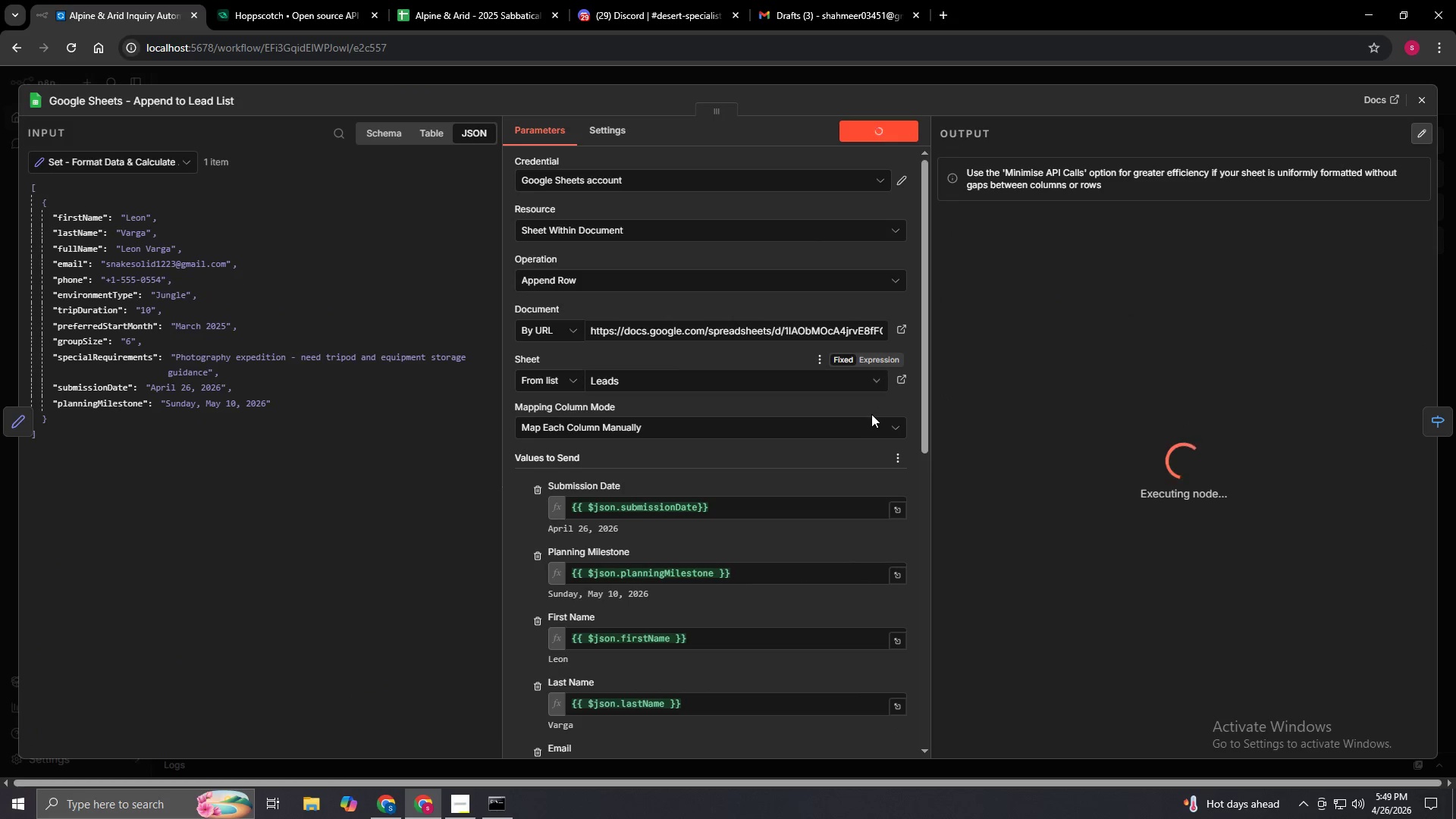 
scroll: coordinate [871, 414], scroll_direction: down, amount: 7.0
 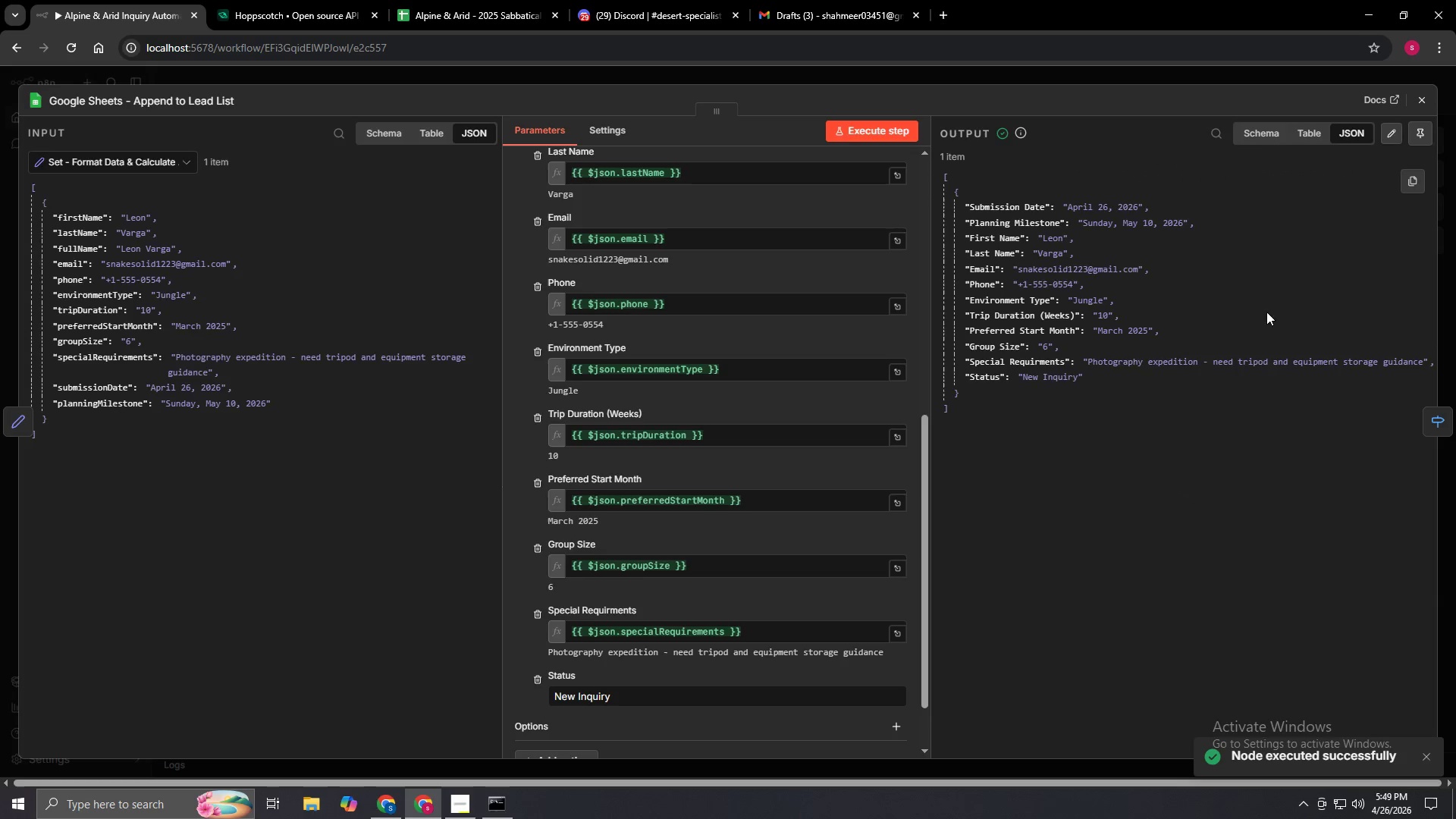 
left_click([1435, 416])
 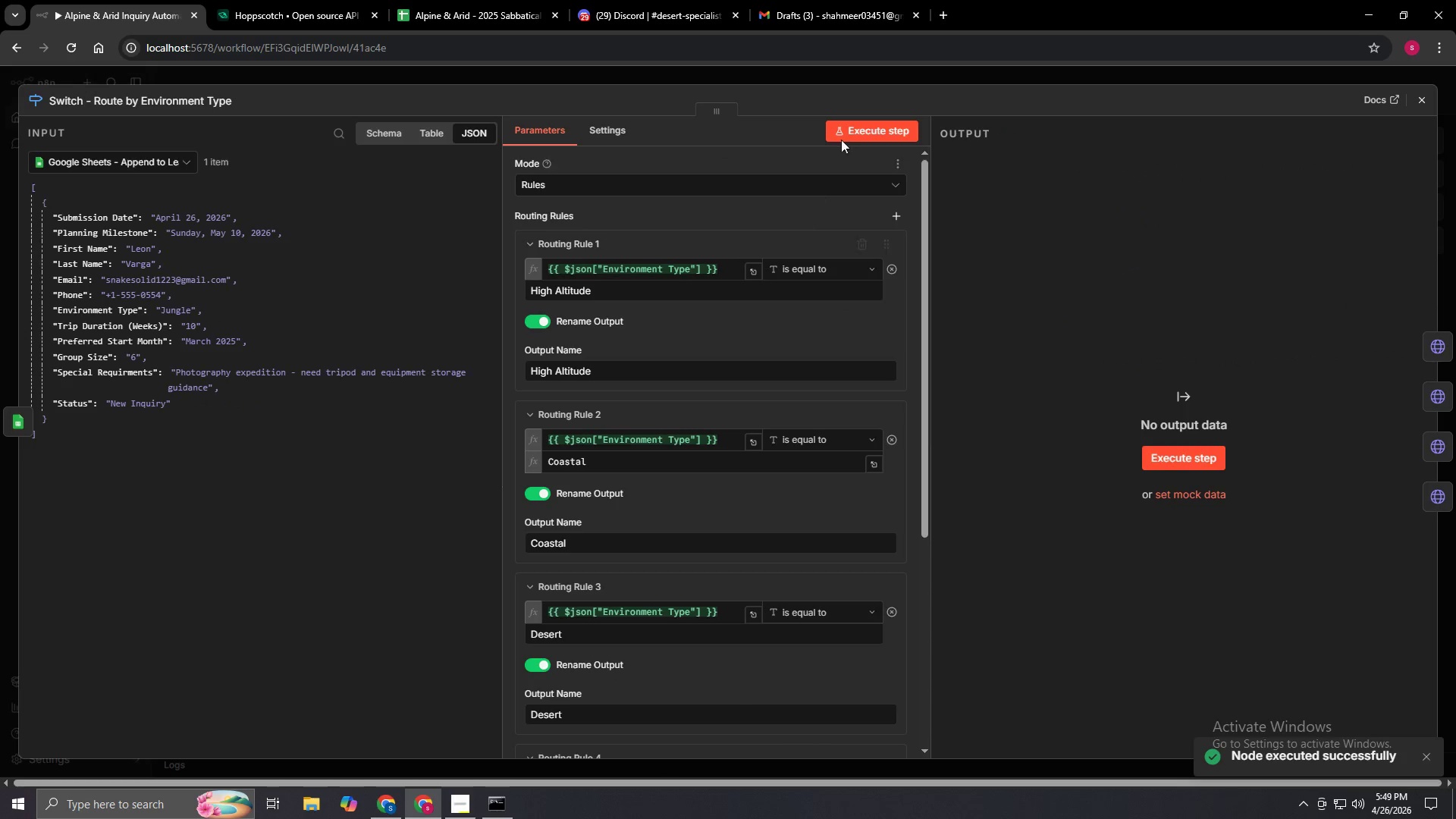 
scroll: coordinate [846, 371], scroll_direction: down, amount: 6.0
 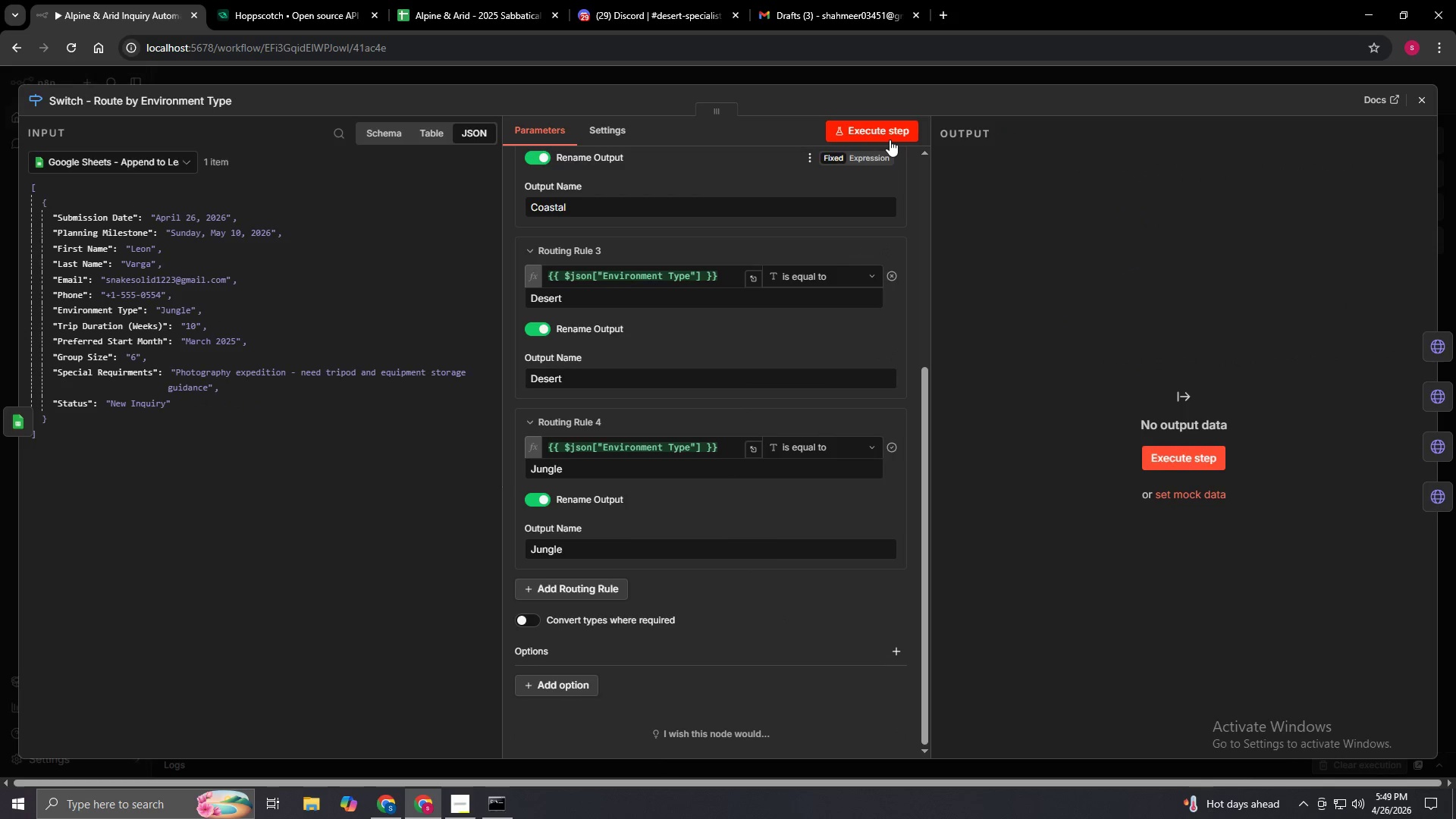 
left_click([890, 133])
 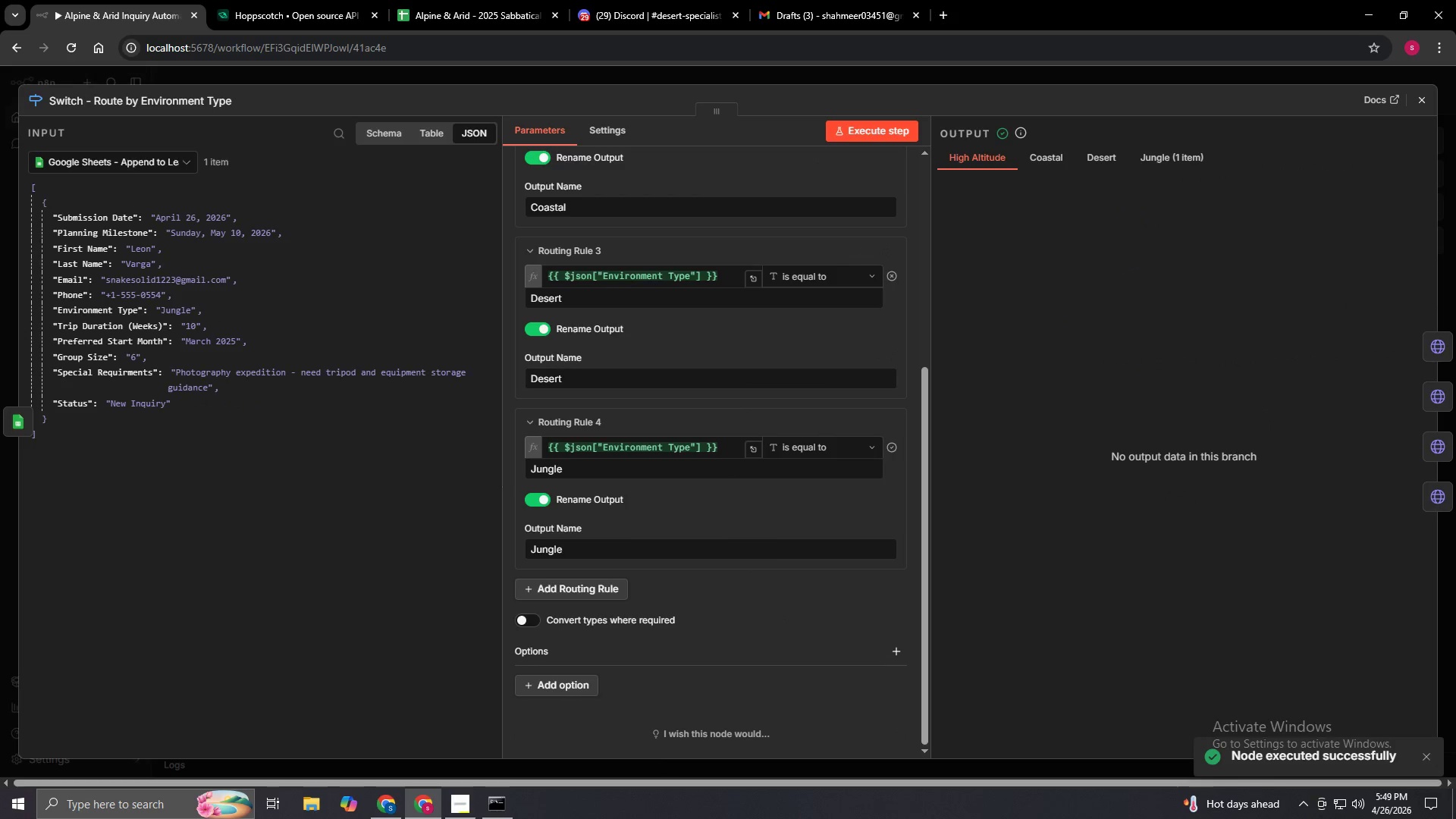 
left_click([1445, 504])
 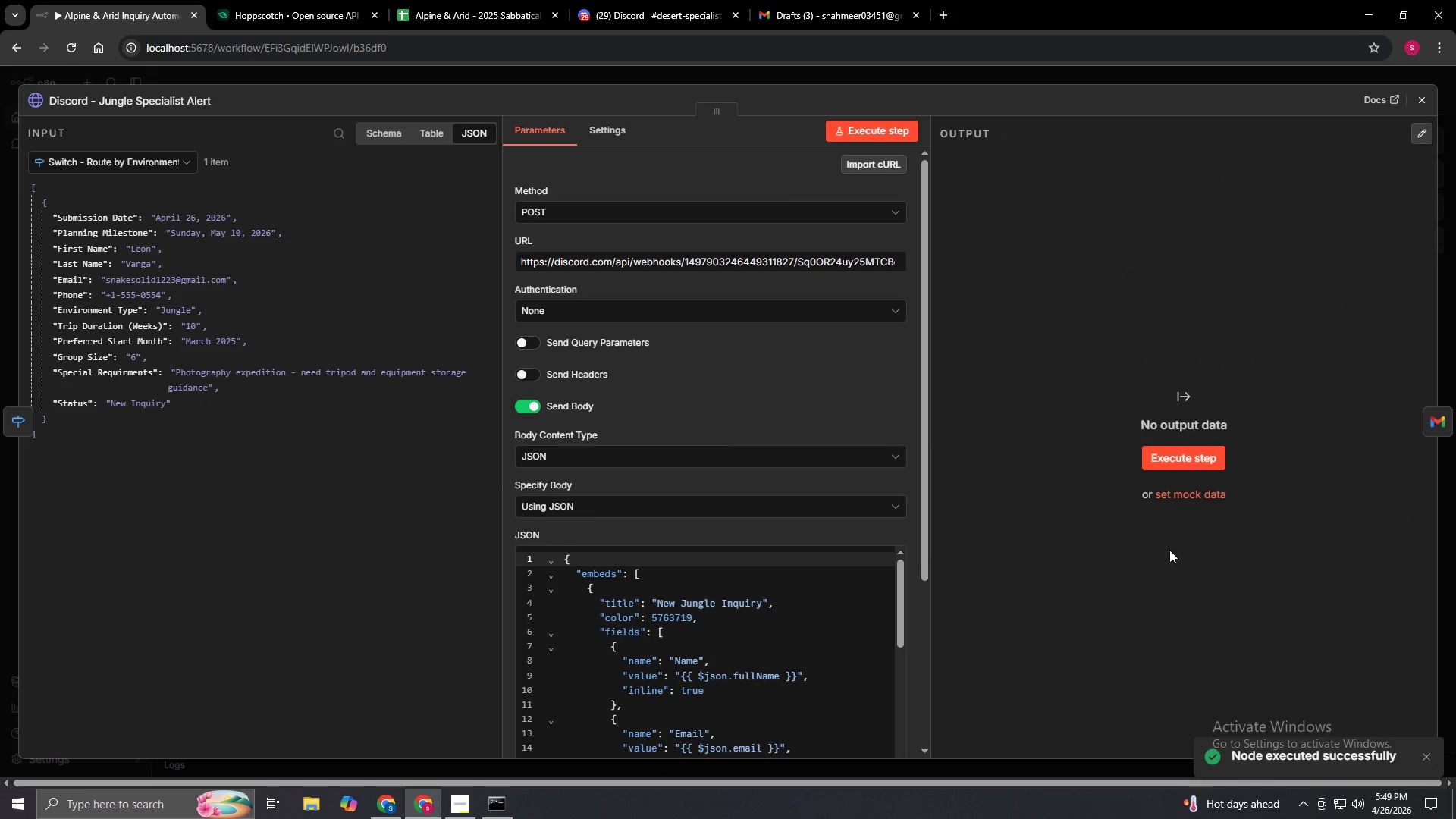 
scroll: coordinate [799, 456], scroll_direction: down, amount: 7.0
 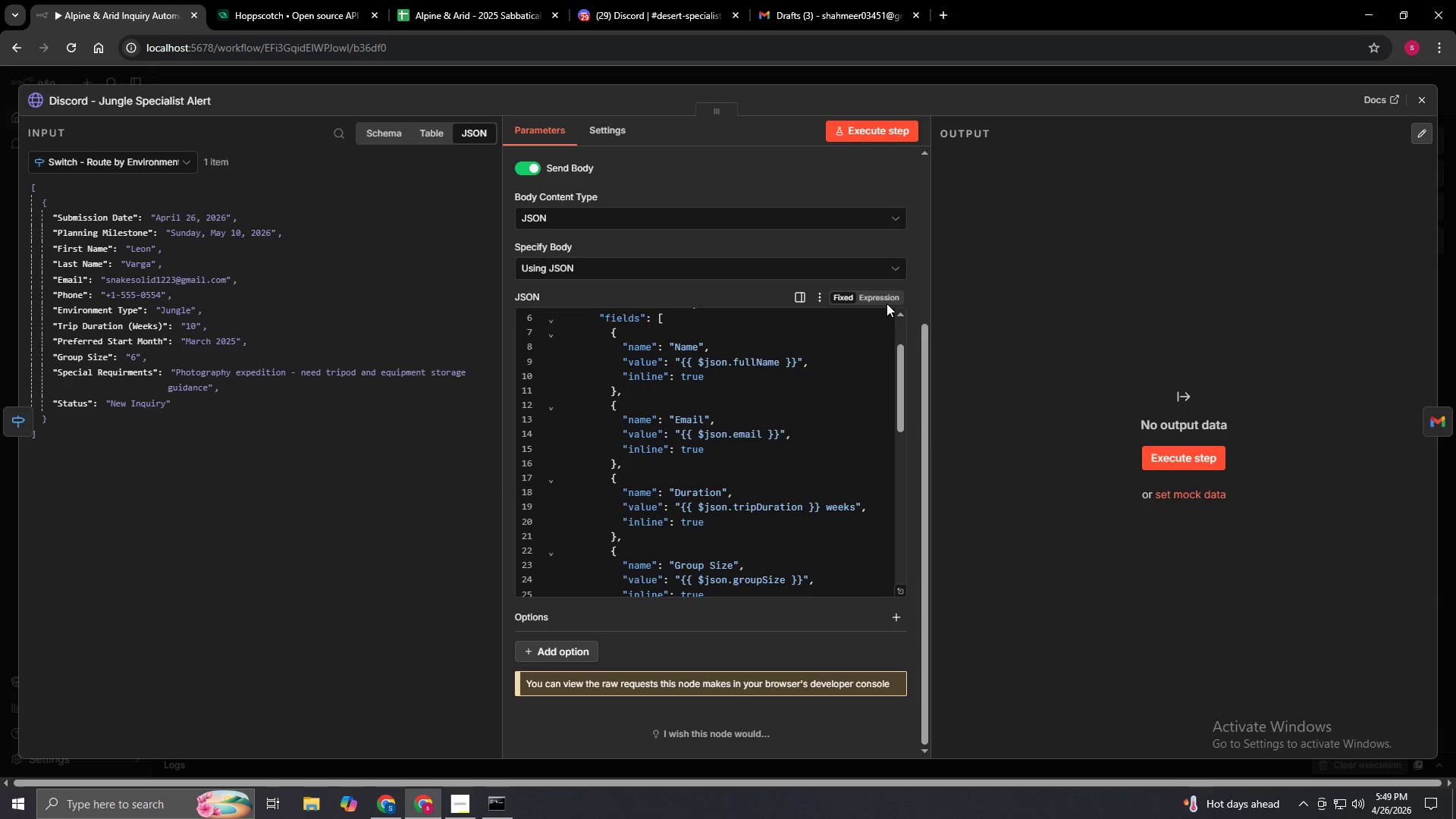 
double_click([886, 293])
 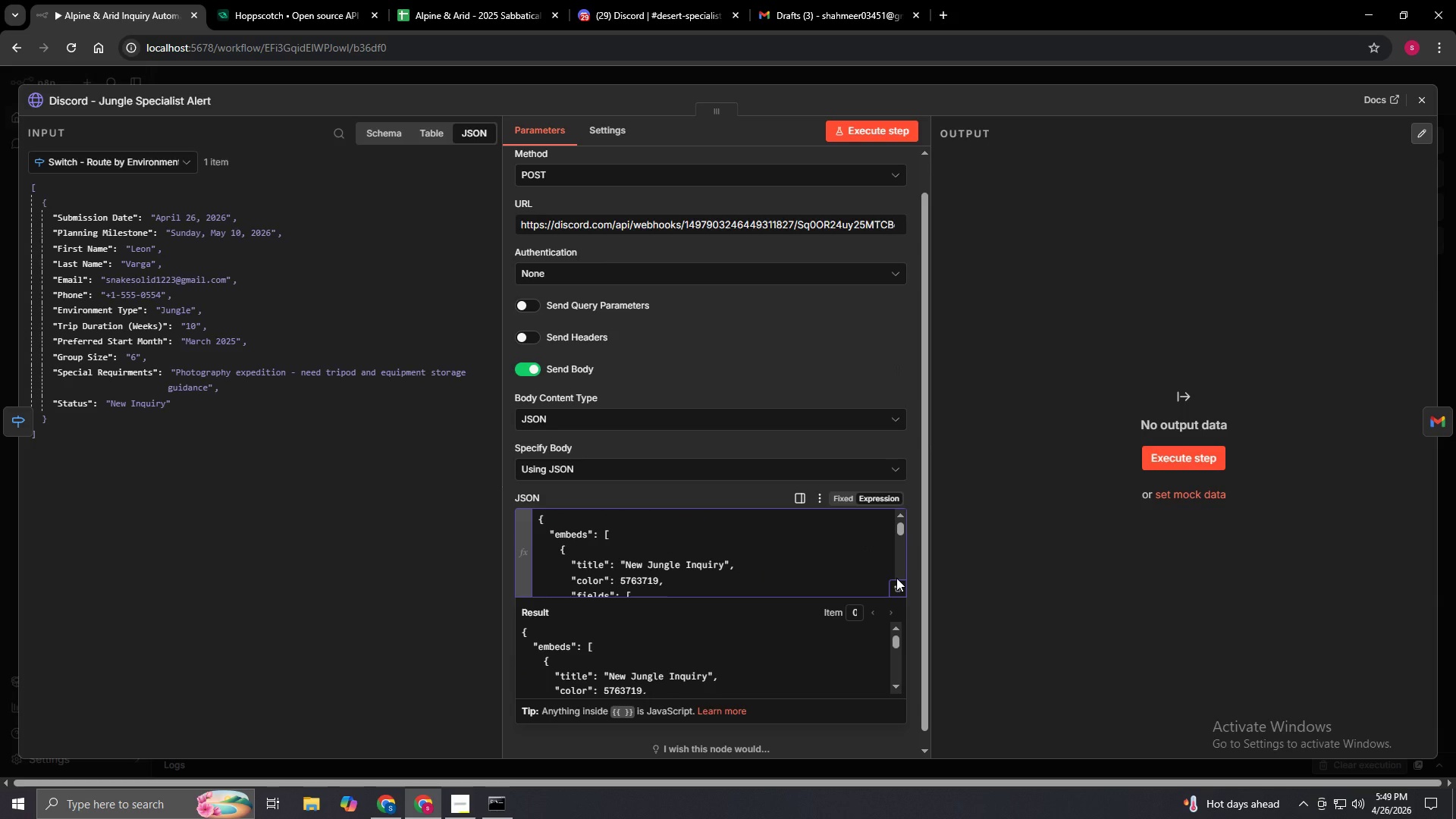 
left_click([896, 586])
 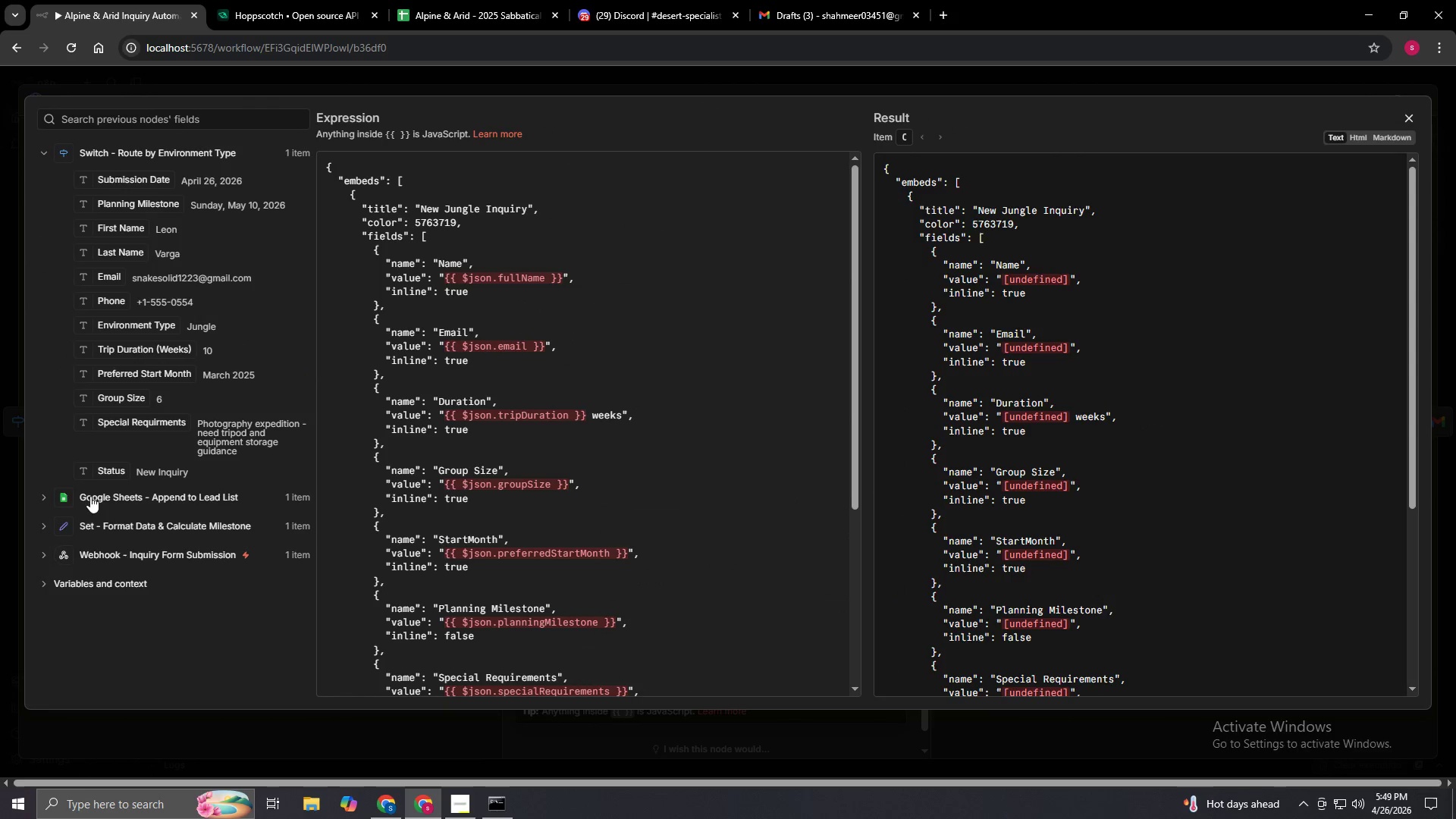 
left_click([39, 522])
 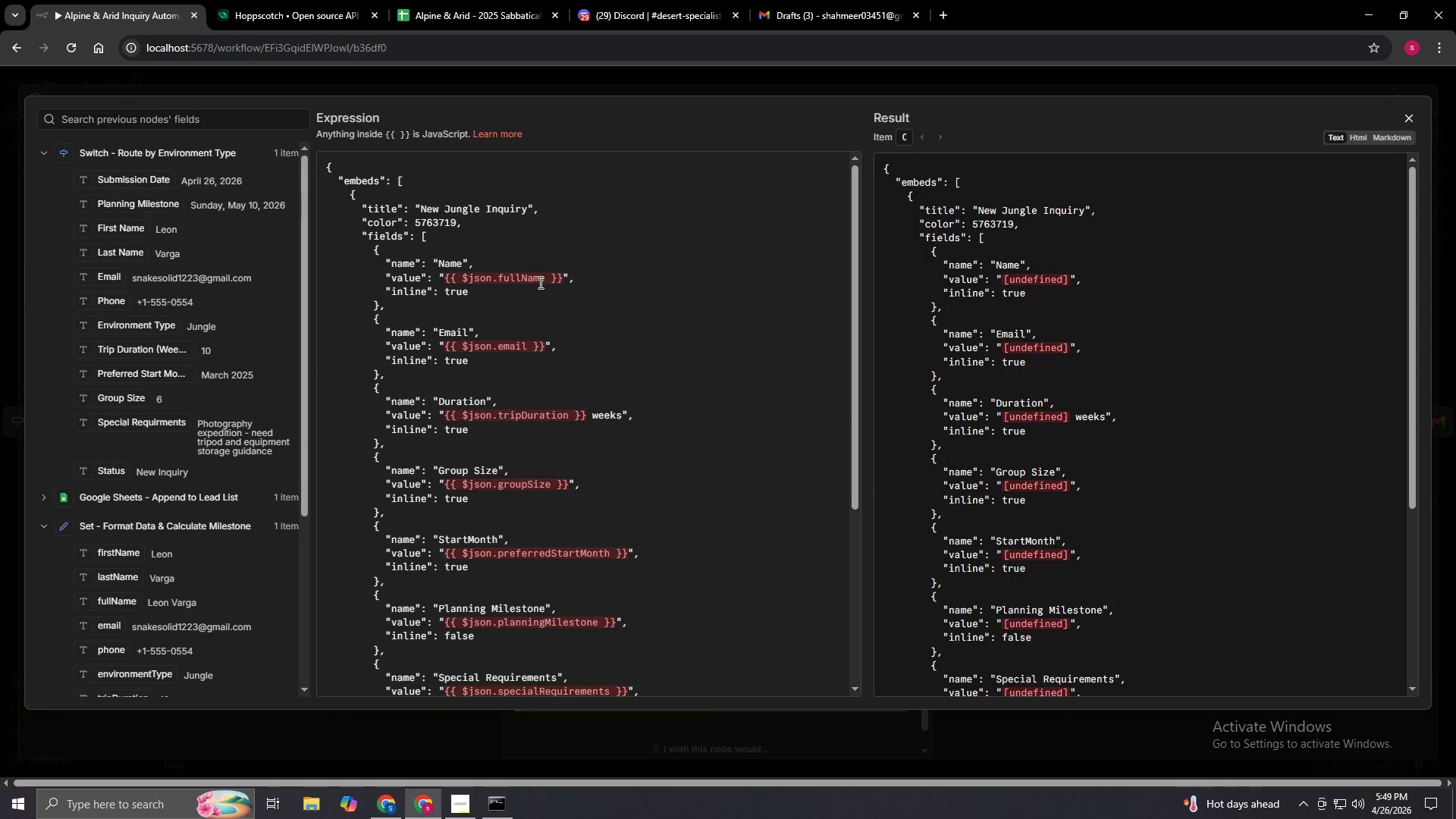 
left_click_drag(start_coordinate=[543, 278], to_coordinate=[463, 278])
 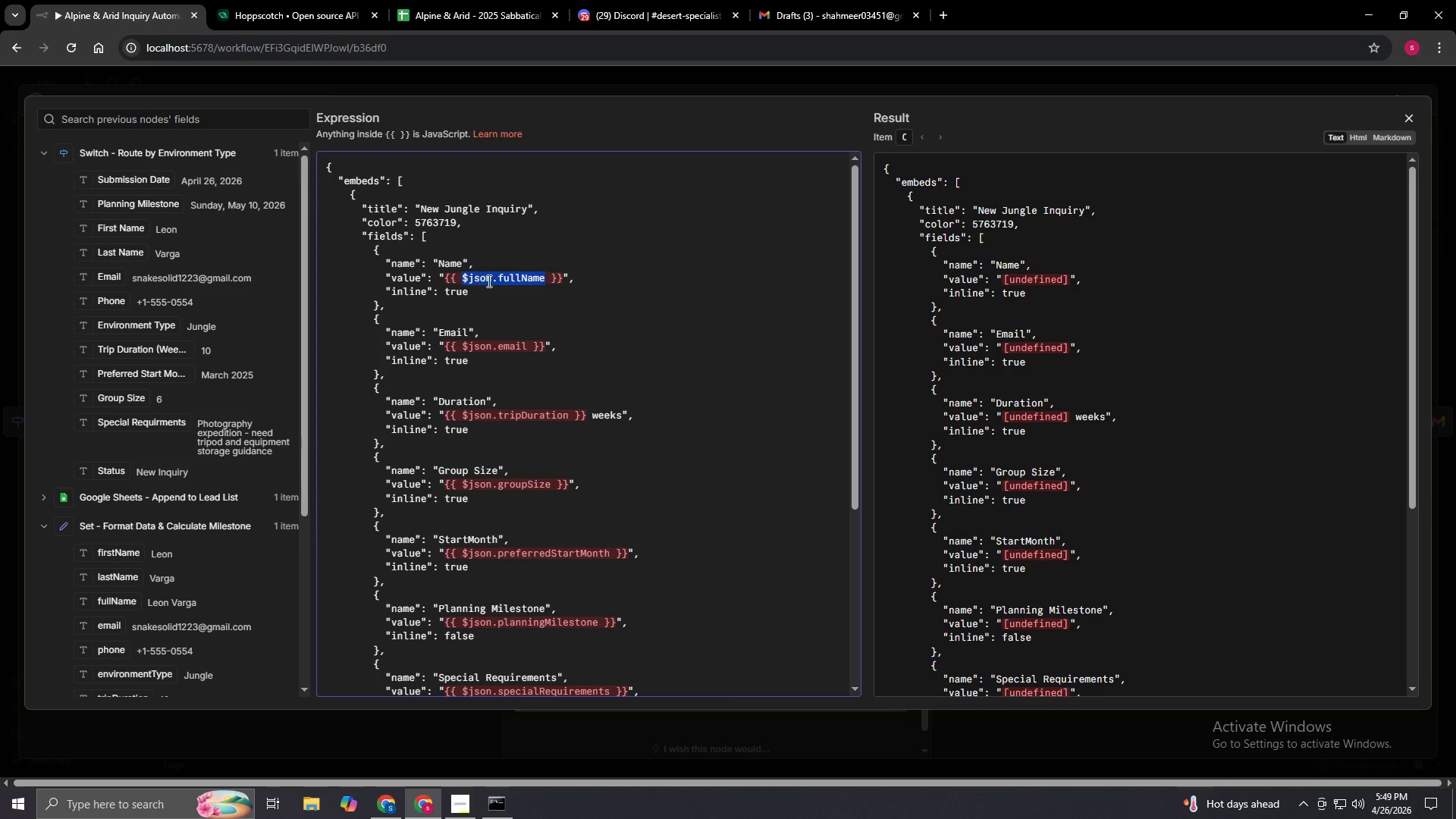 
key(Backspace)
 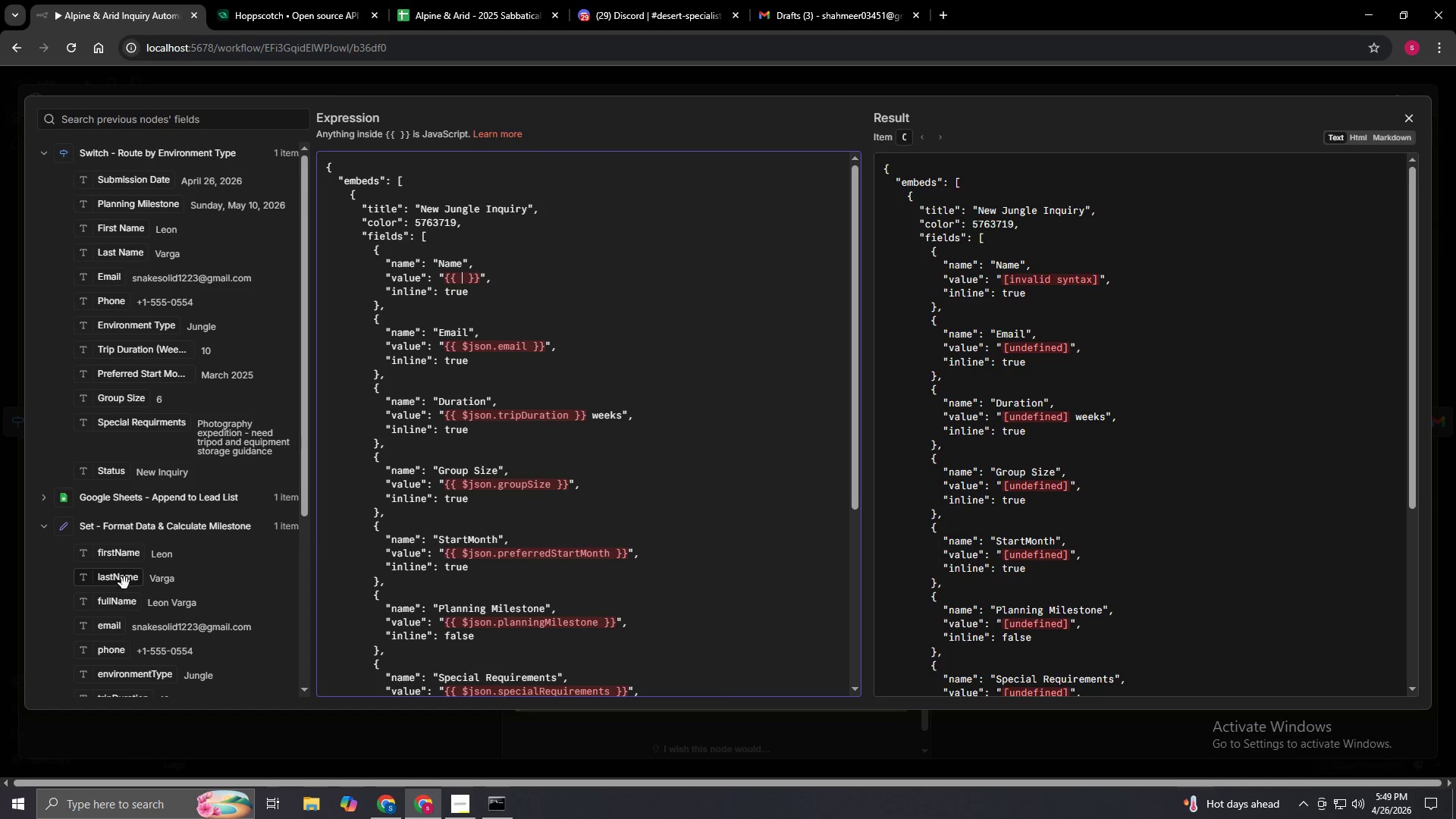 
left_click_drag(start_coordinate=[123, 603], to_coordinate=[463, 284])
 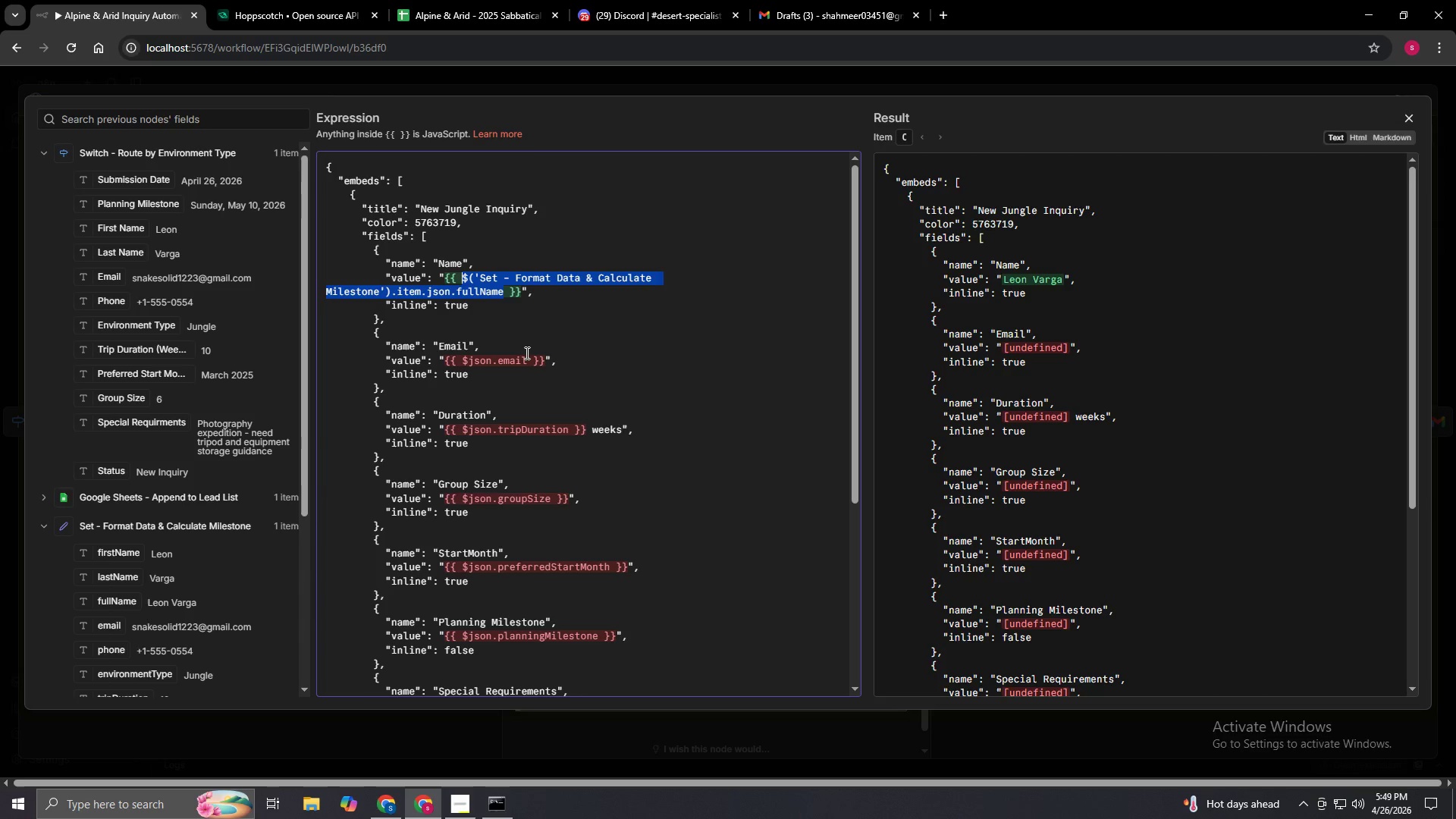 
left_click_drag(start_coordinate=[526, 361], to_coordinate=[463, 362])
 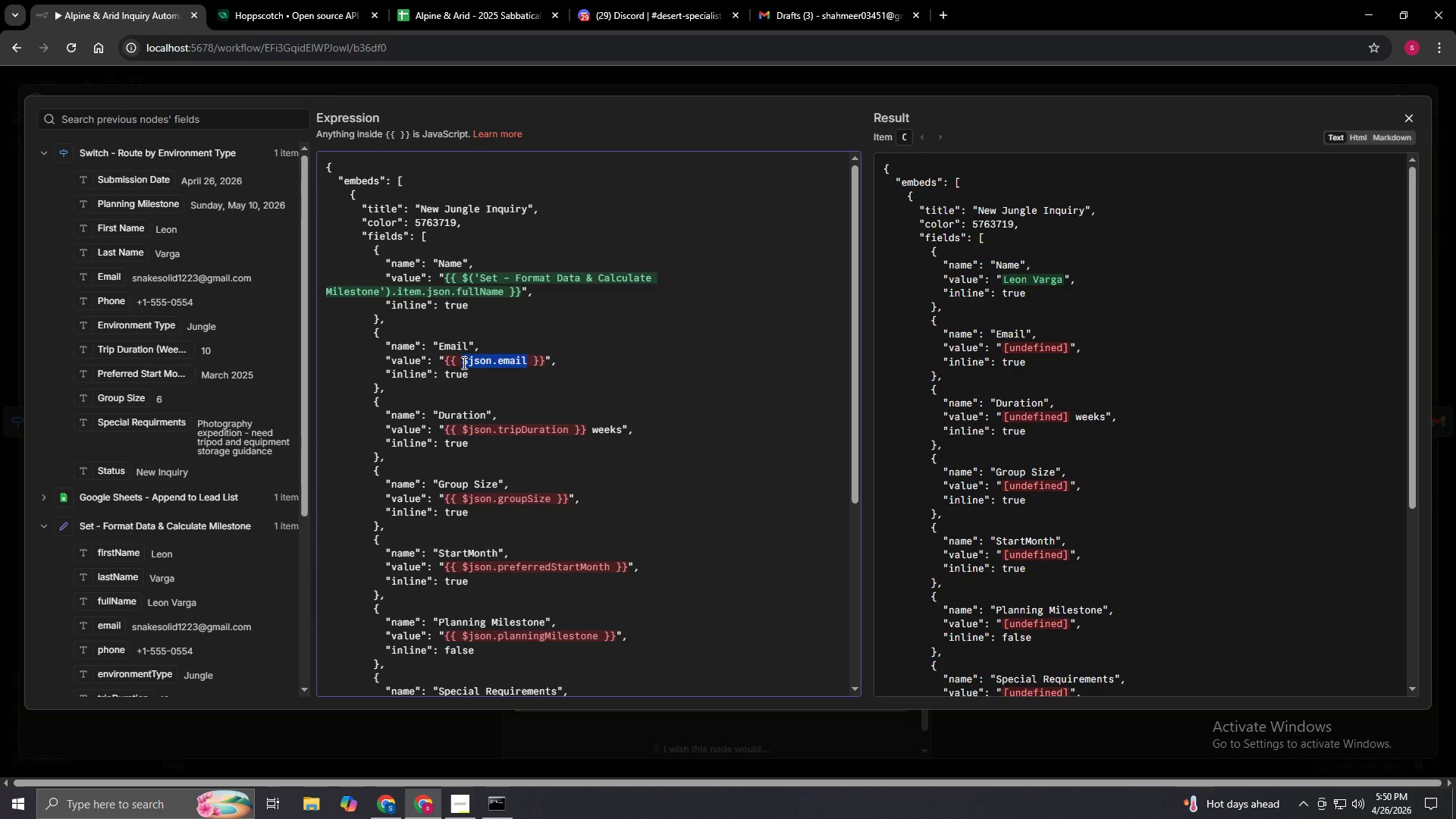 
key(Backspace)
 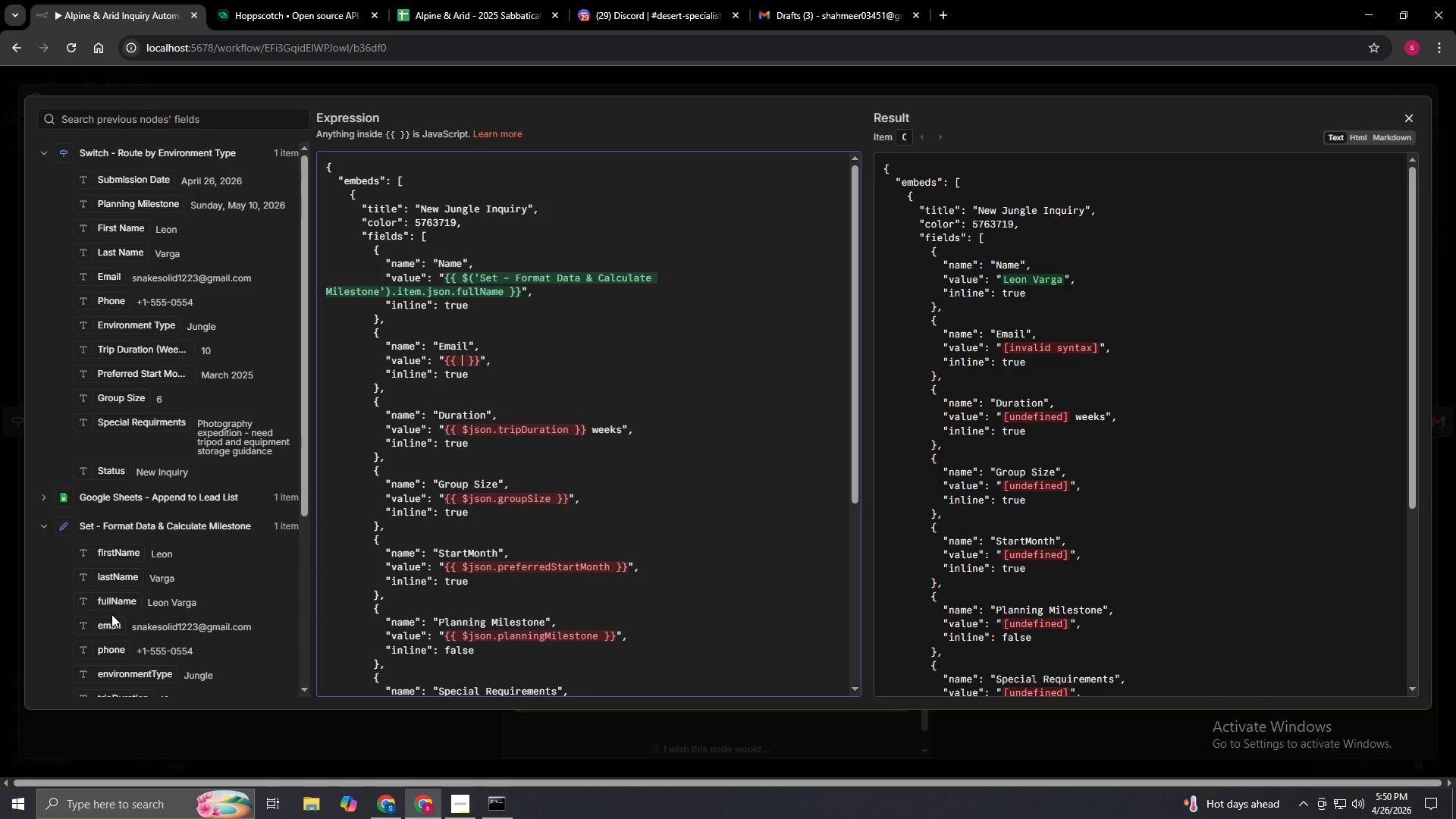 
left_click_drag(start_coordinate=[112, 624], to_coordinate=[463, 365])
 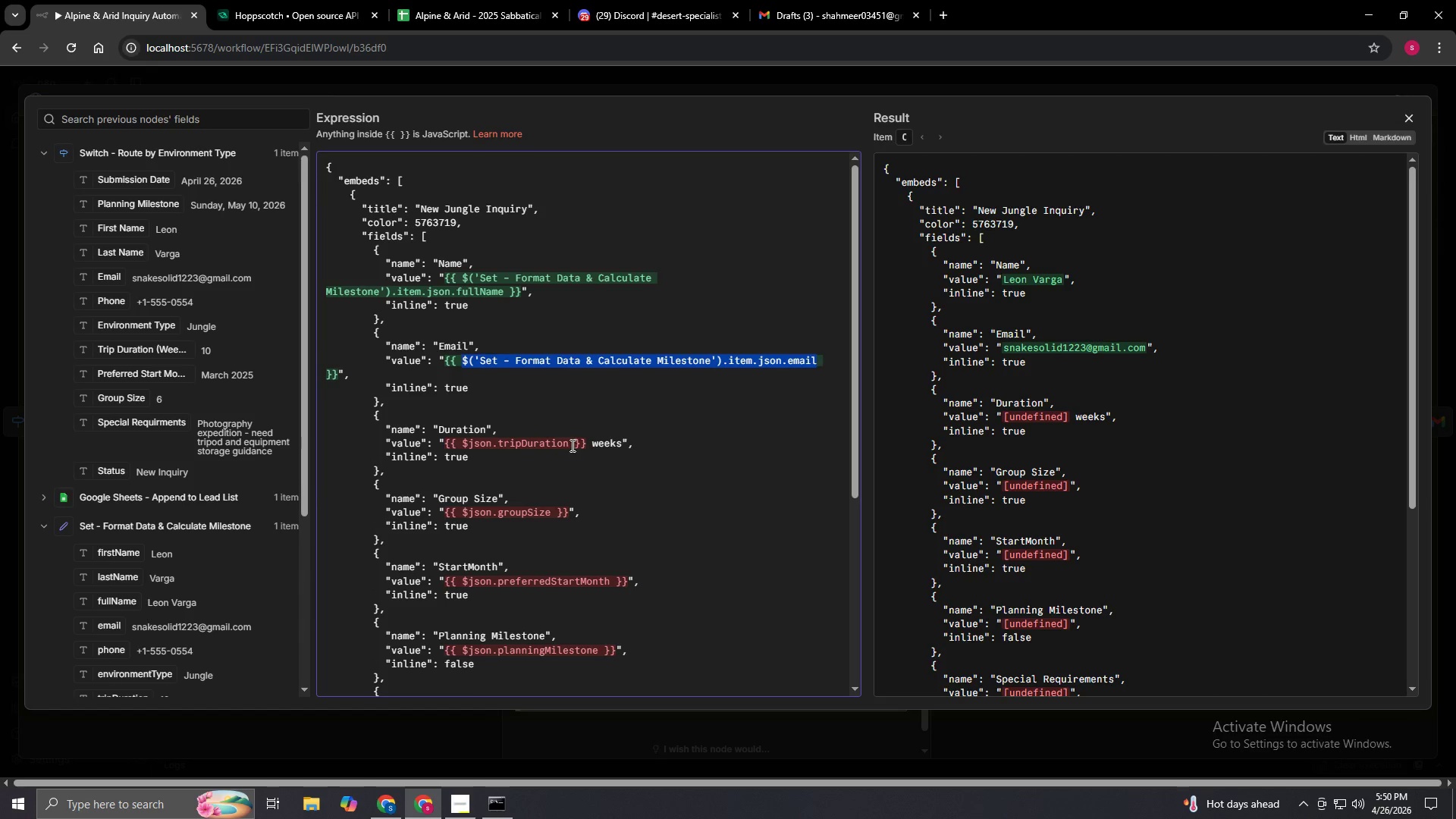 
left_click_drag(start_coordinate=[563, 441], to_coordinate=[557, 441])
 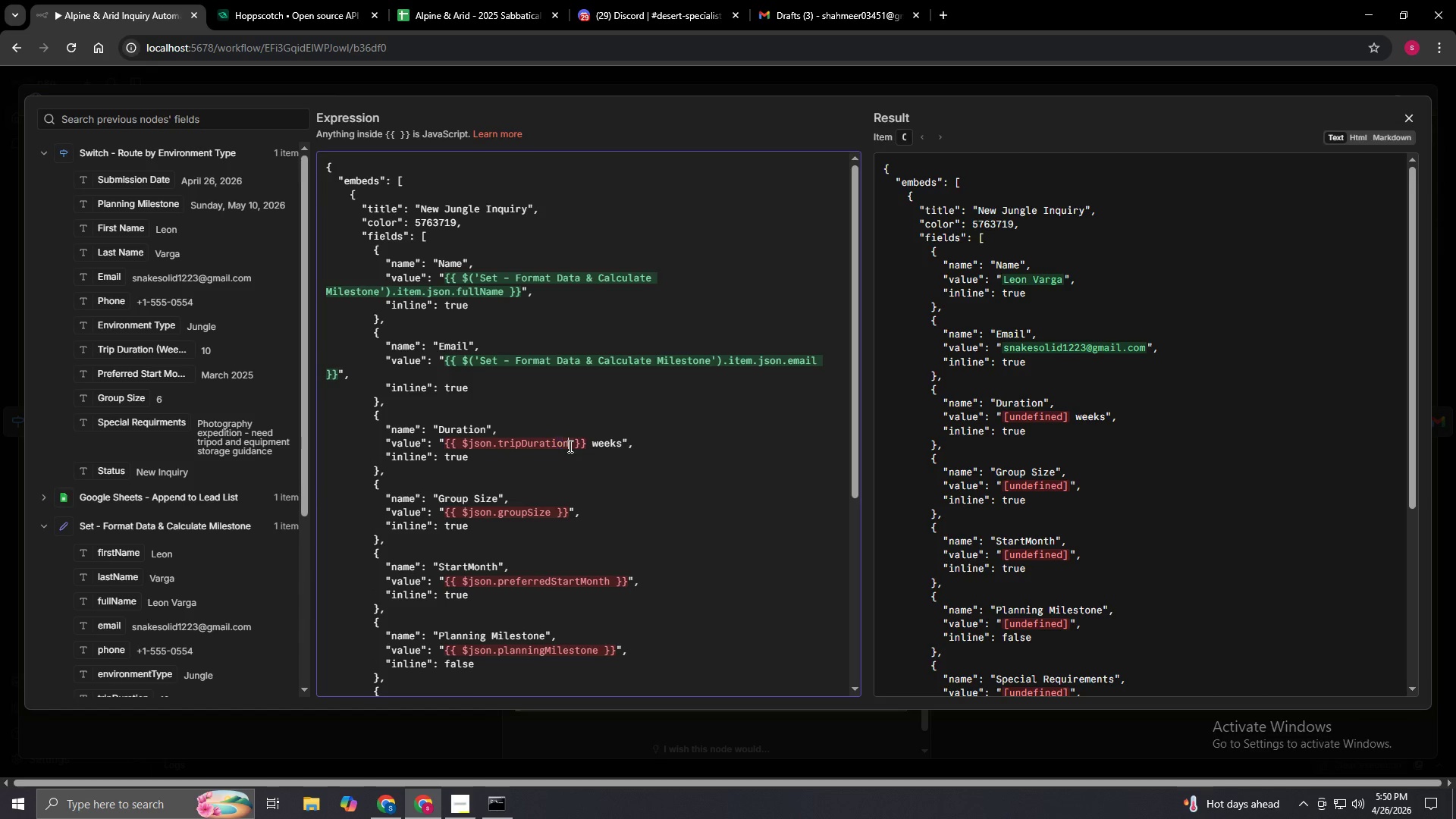 
left_click_drag(start_coordinate=[569, 446], to_coordinate=[464, 445])
 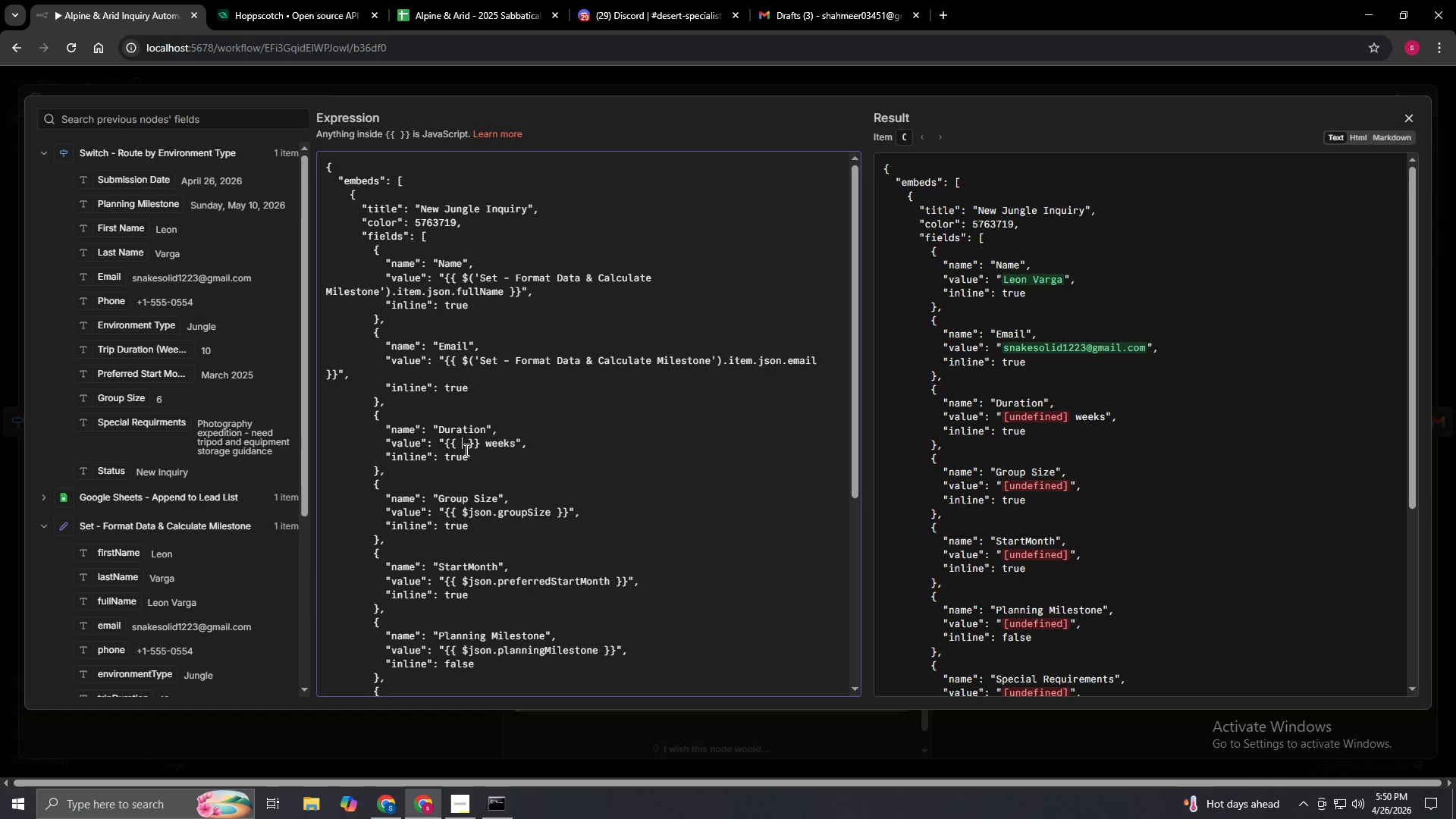 
key(Backspace)
 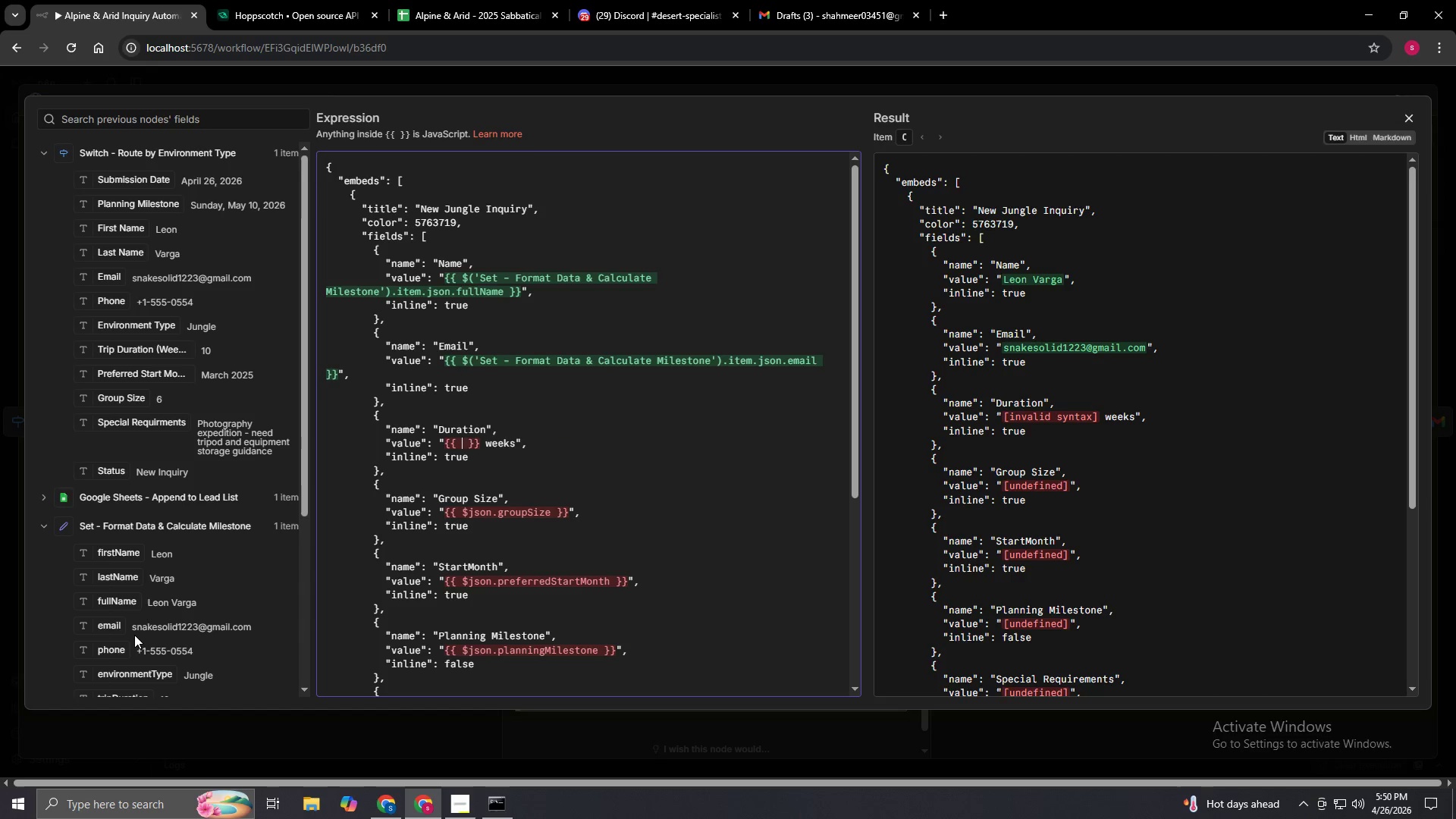 
scroll: coordinate [133, 635], scroll_direction: down, amount: 1.0
 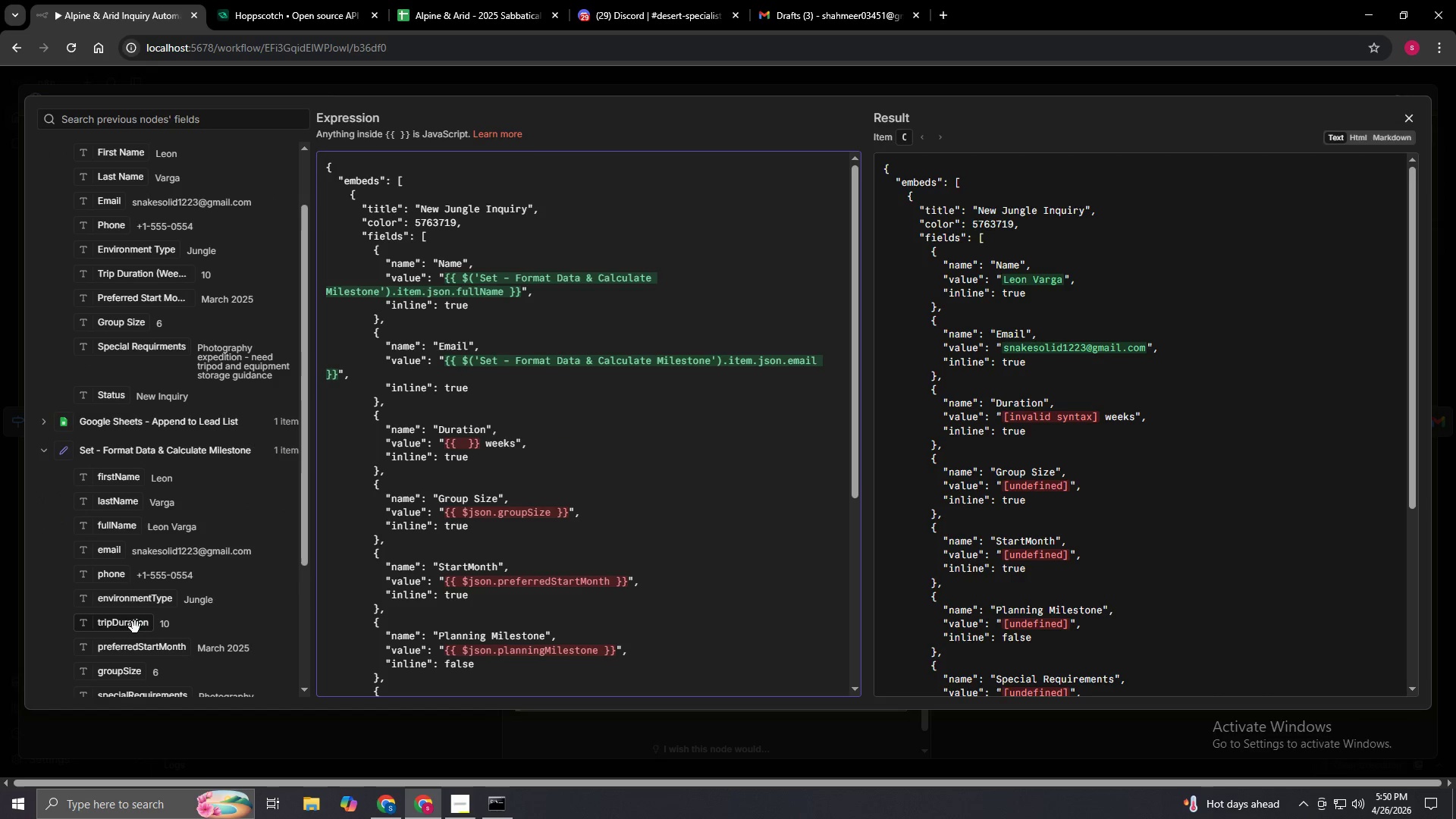 
left_click_drag(start_coordinate=[135, 627], to_coordinate=[463, 446])
 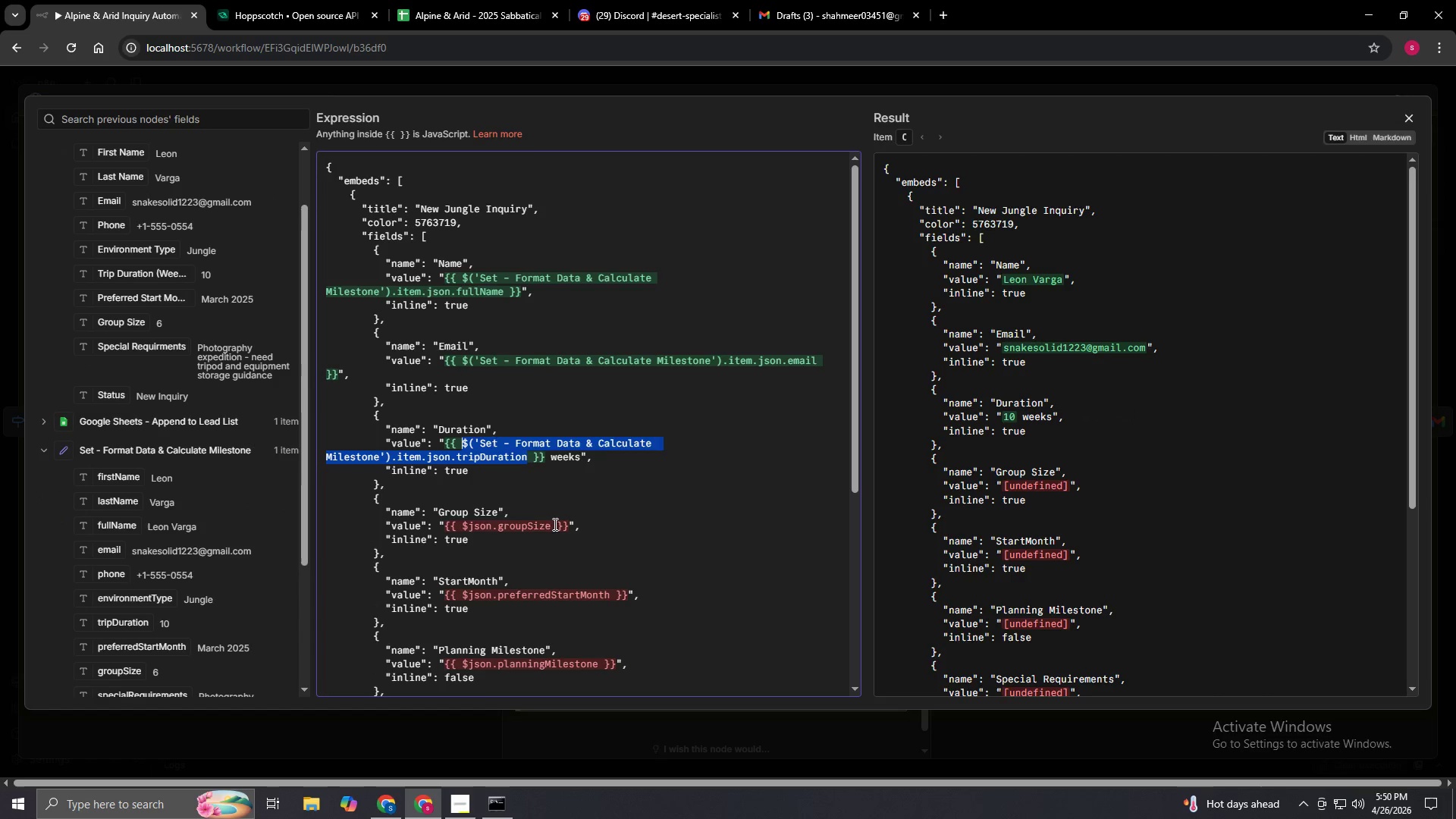 
left_click_drag(start_coordinate=[552, 525], to_coordinate=[463, 525])
 